 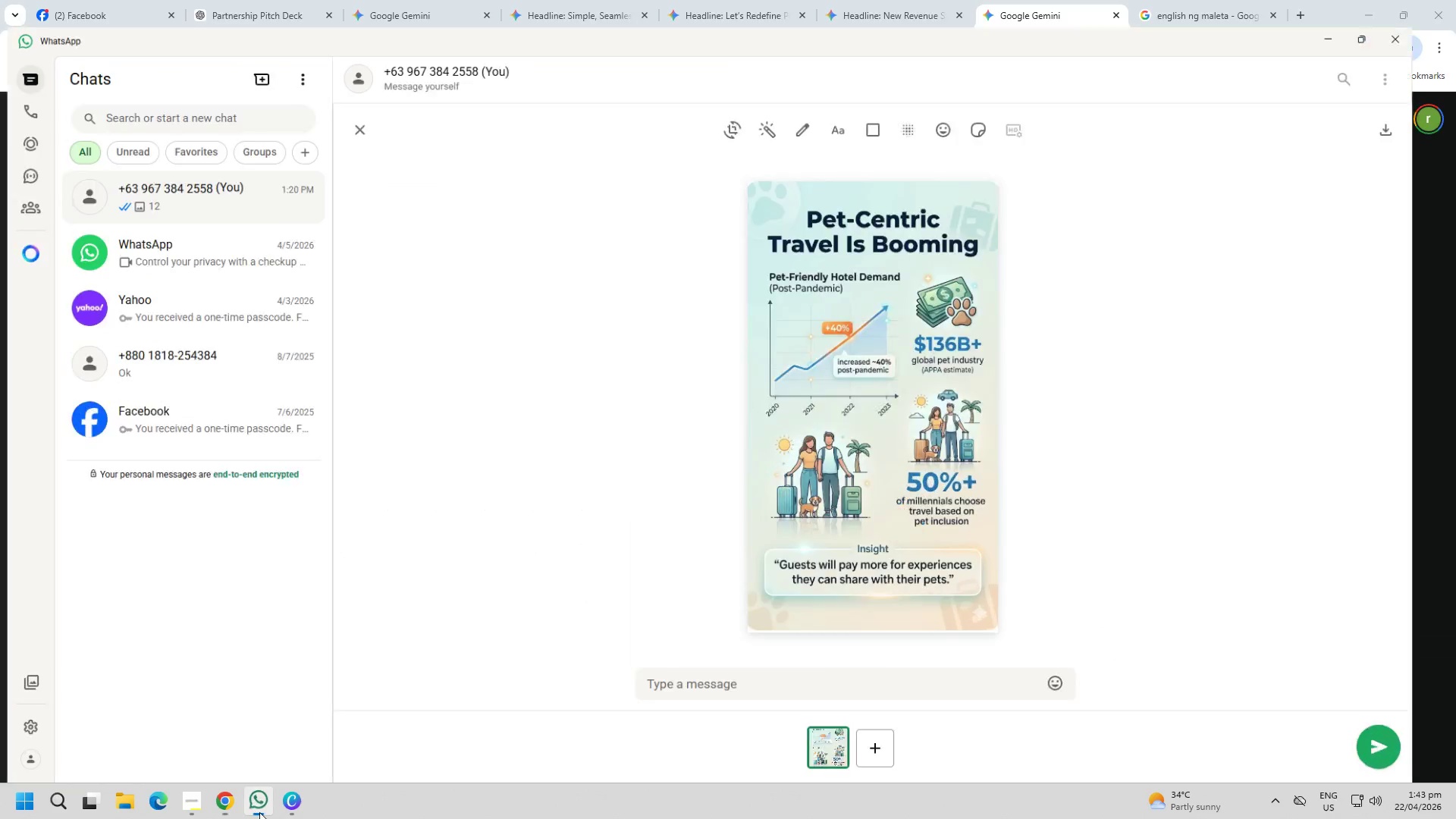 
left_click([263, 817])
 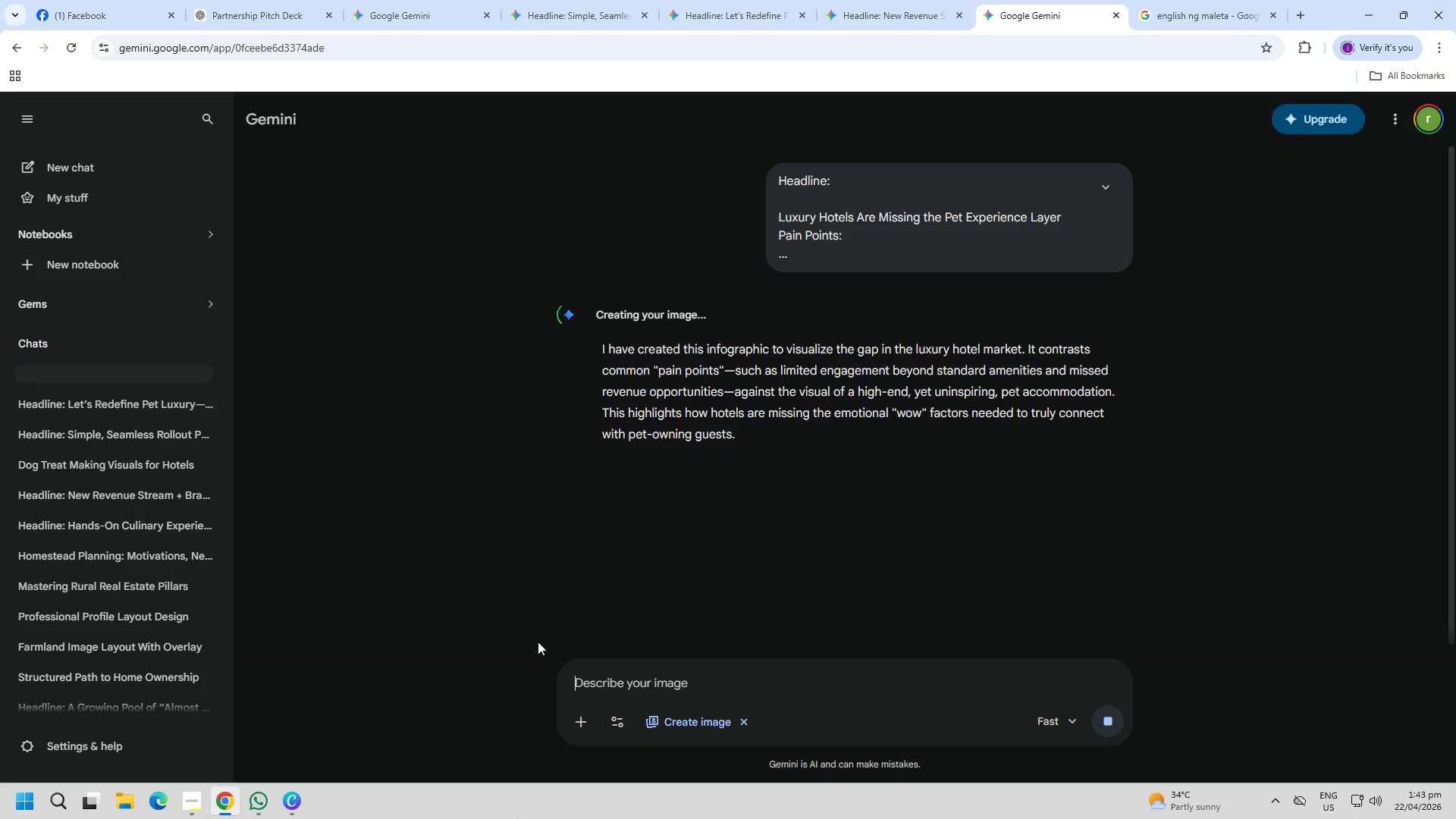 
wait(18.97)
 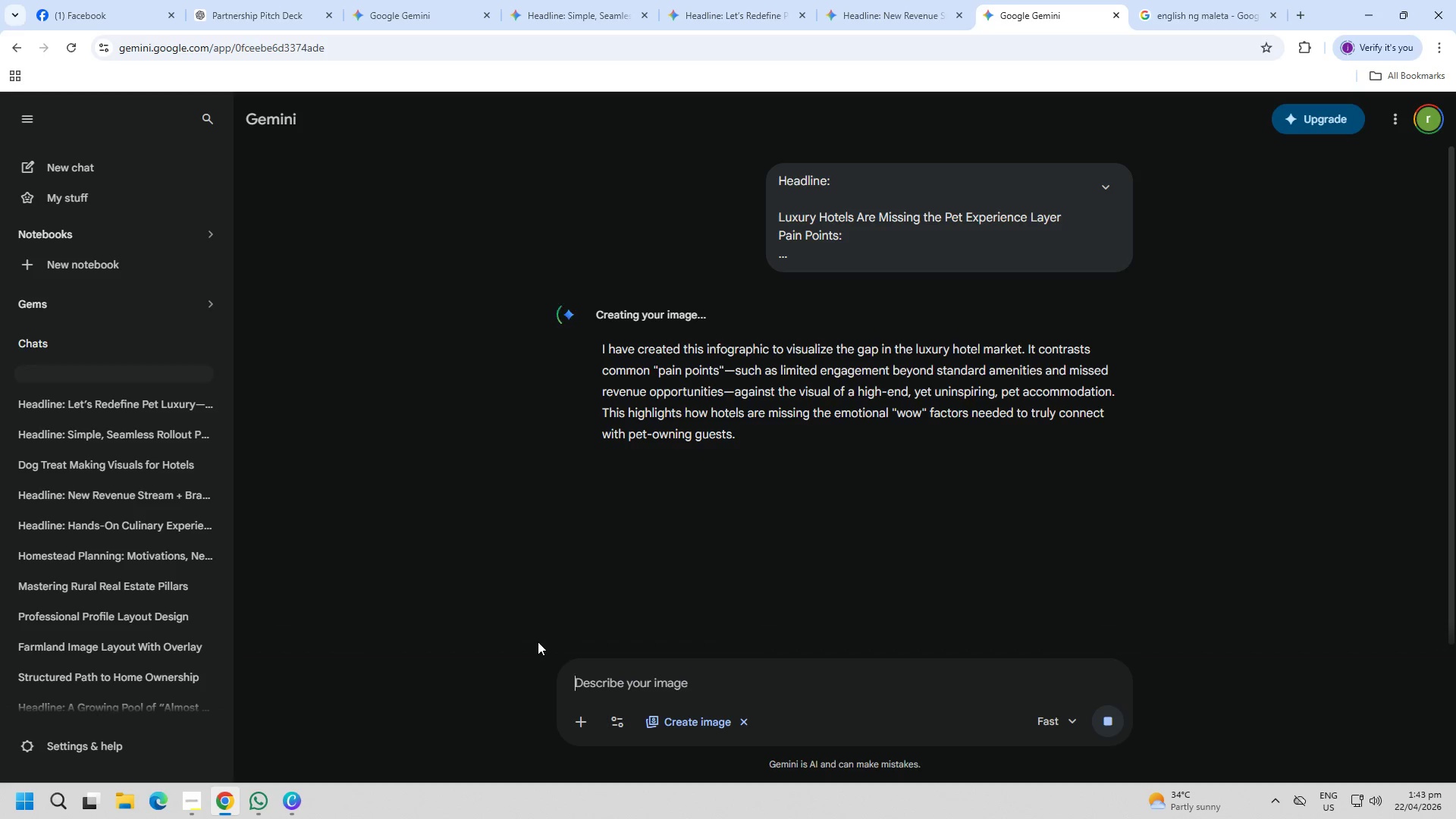 
scroll: coordinate [791, 514], scroll_direction: down, amount: 2.0
 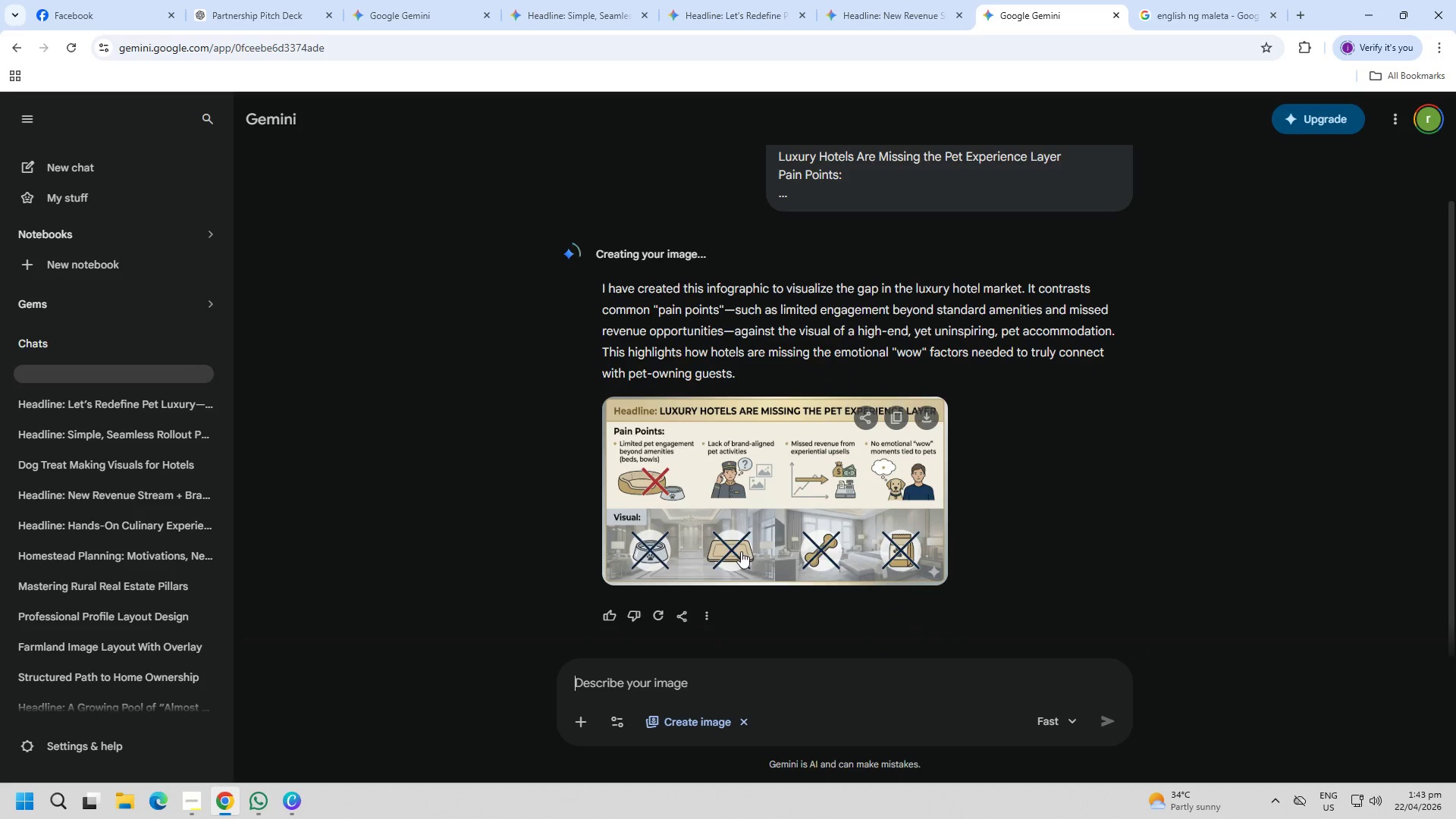 
right_click([733, 531])
 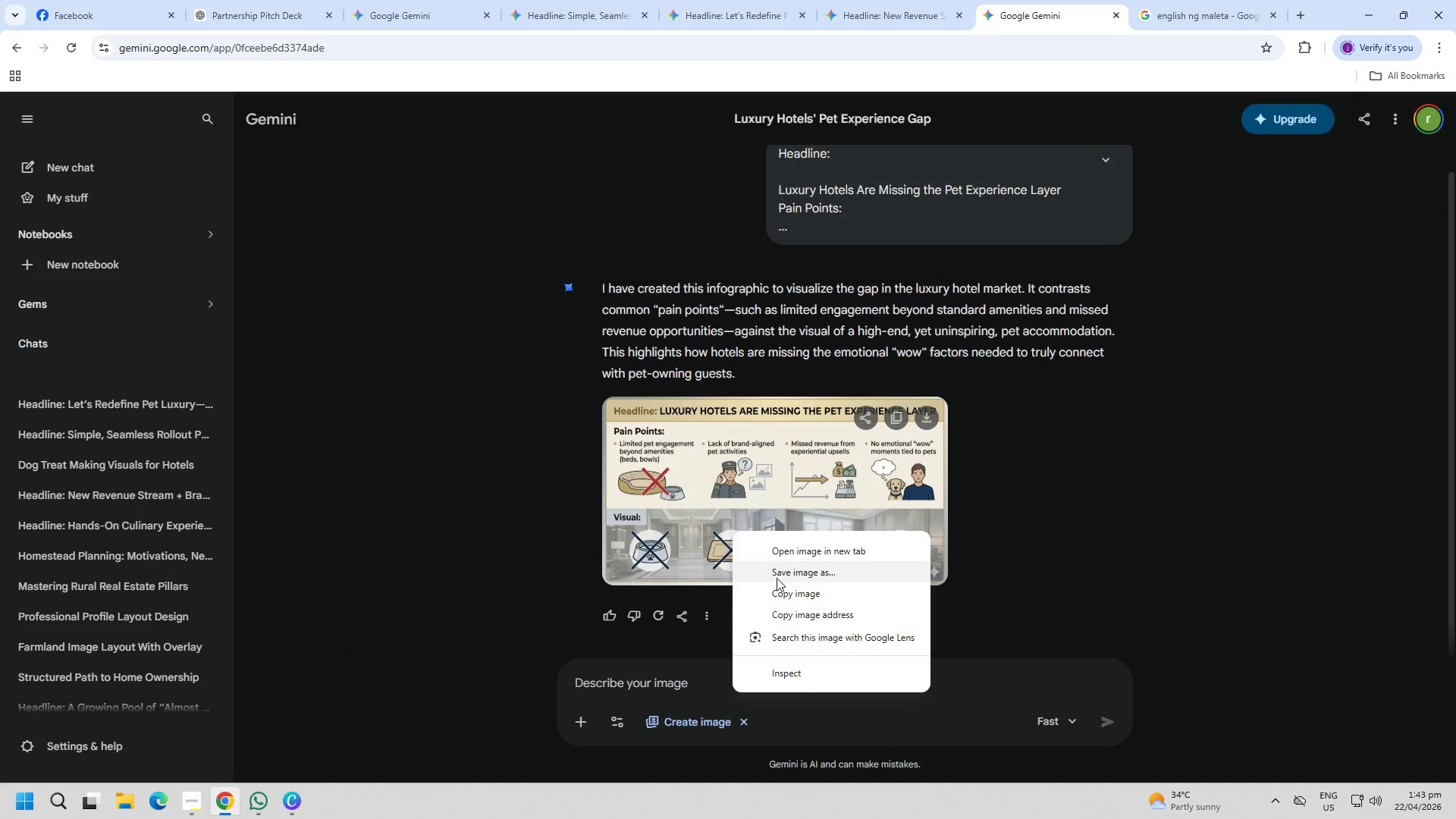 
left_click([790, 594])
 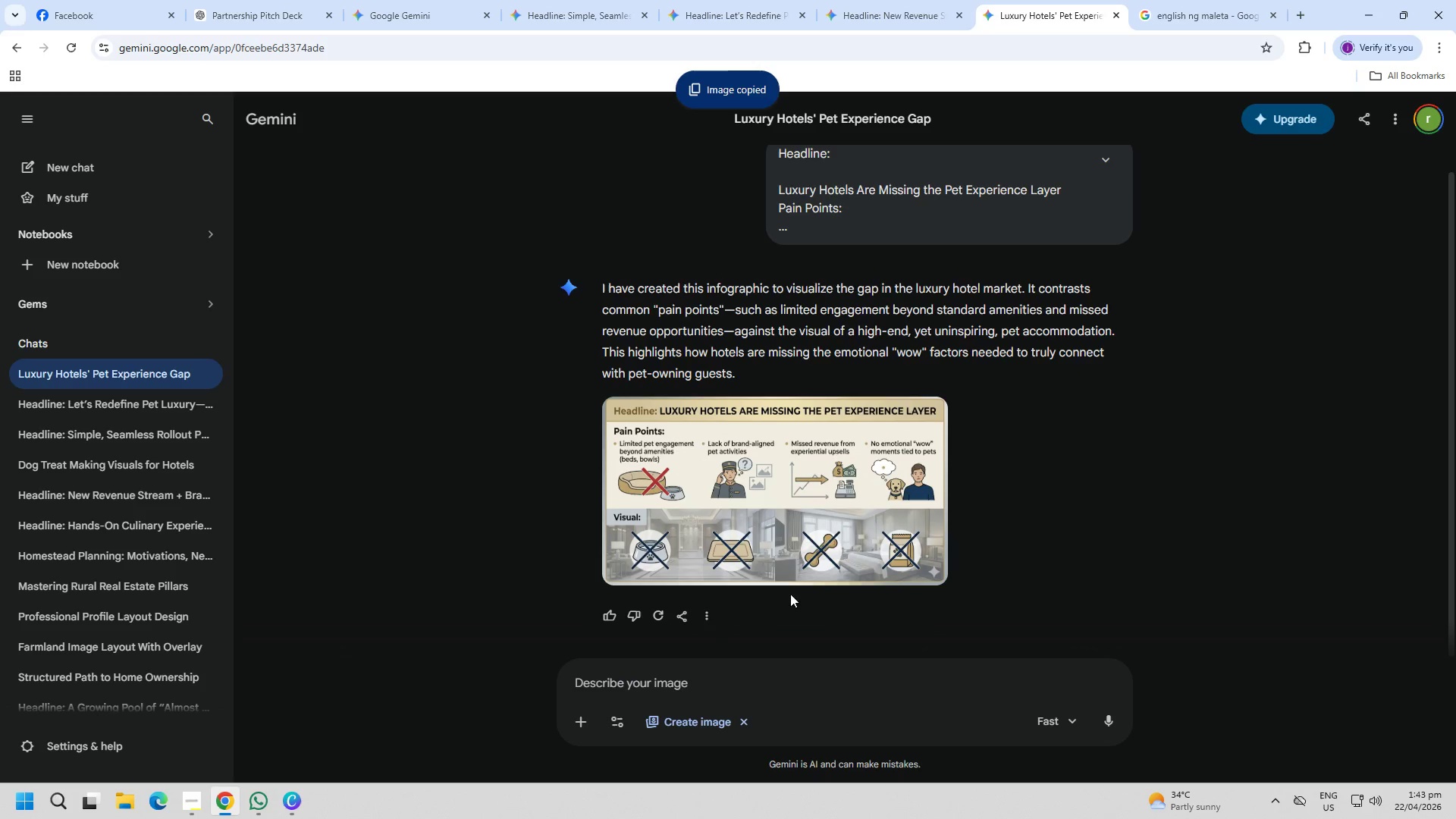 
right_click([745, 514])
 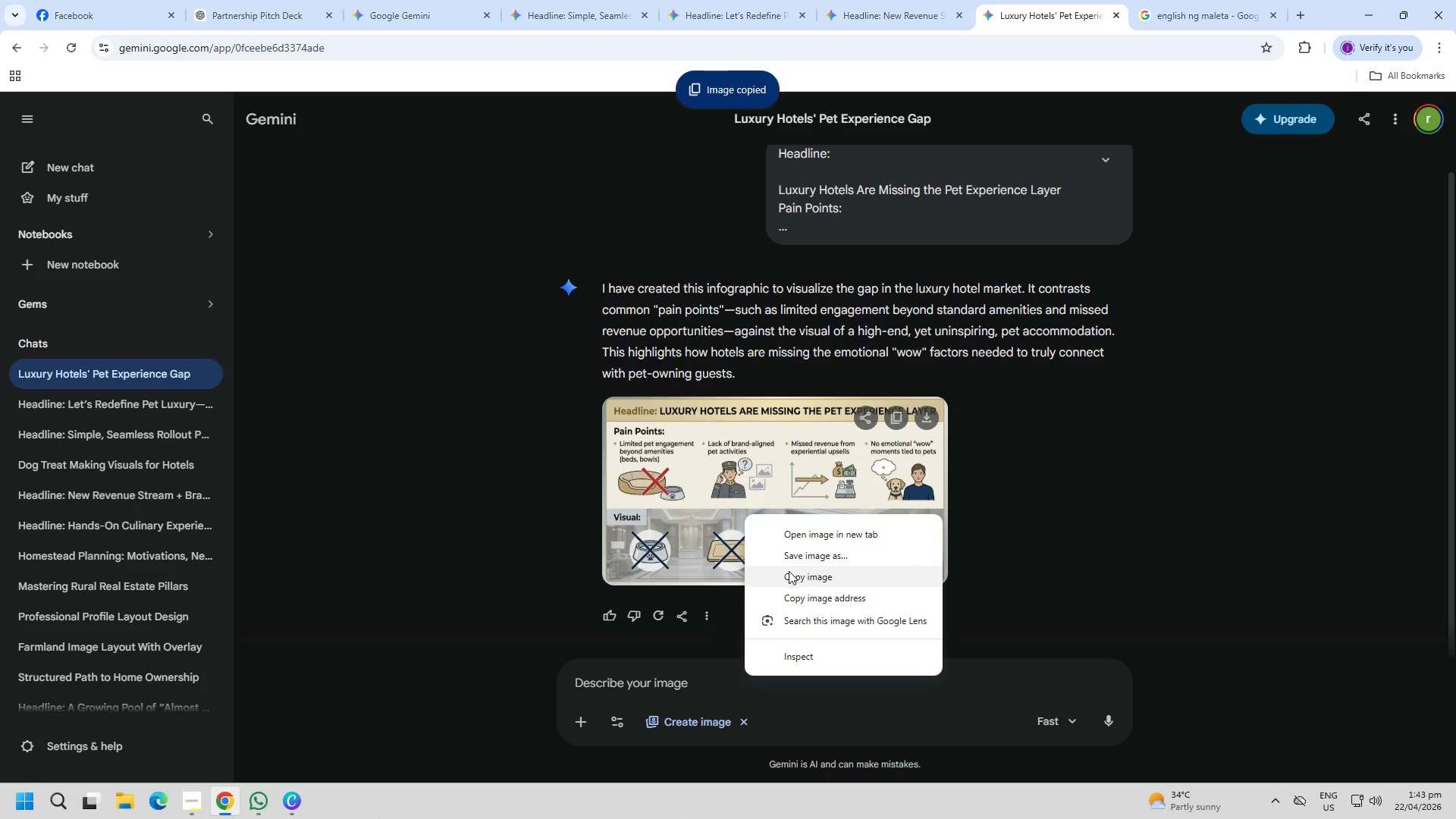 
left_click([795, 578])
 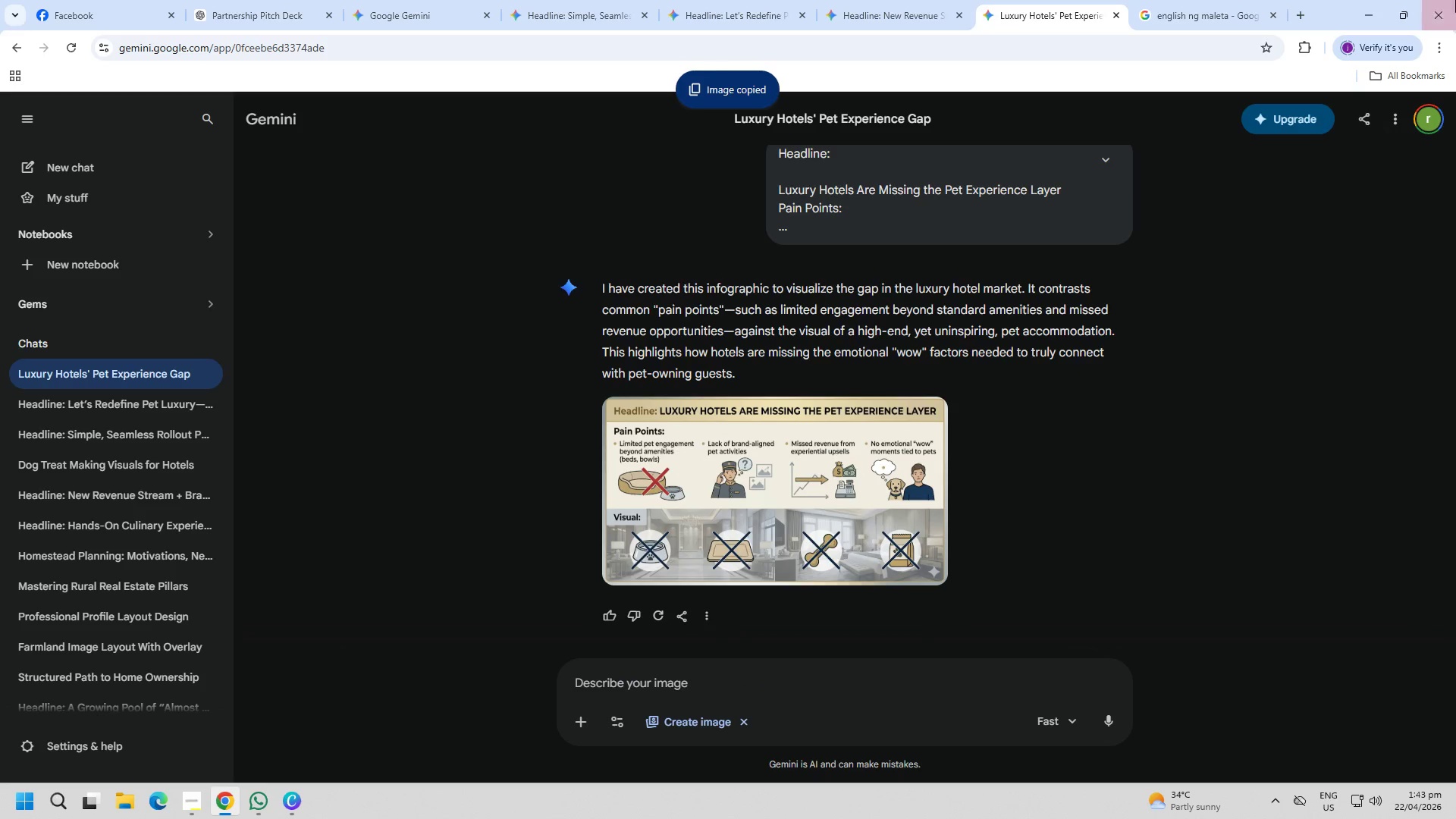 
left_click([1360, 3])
 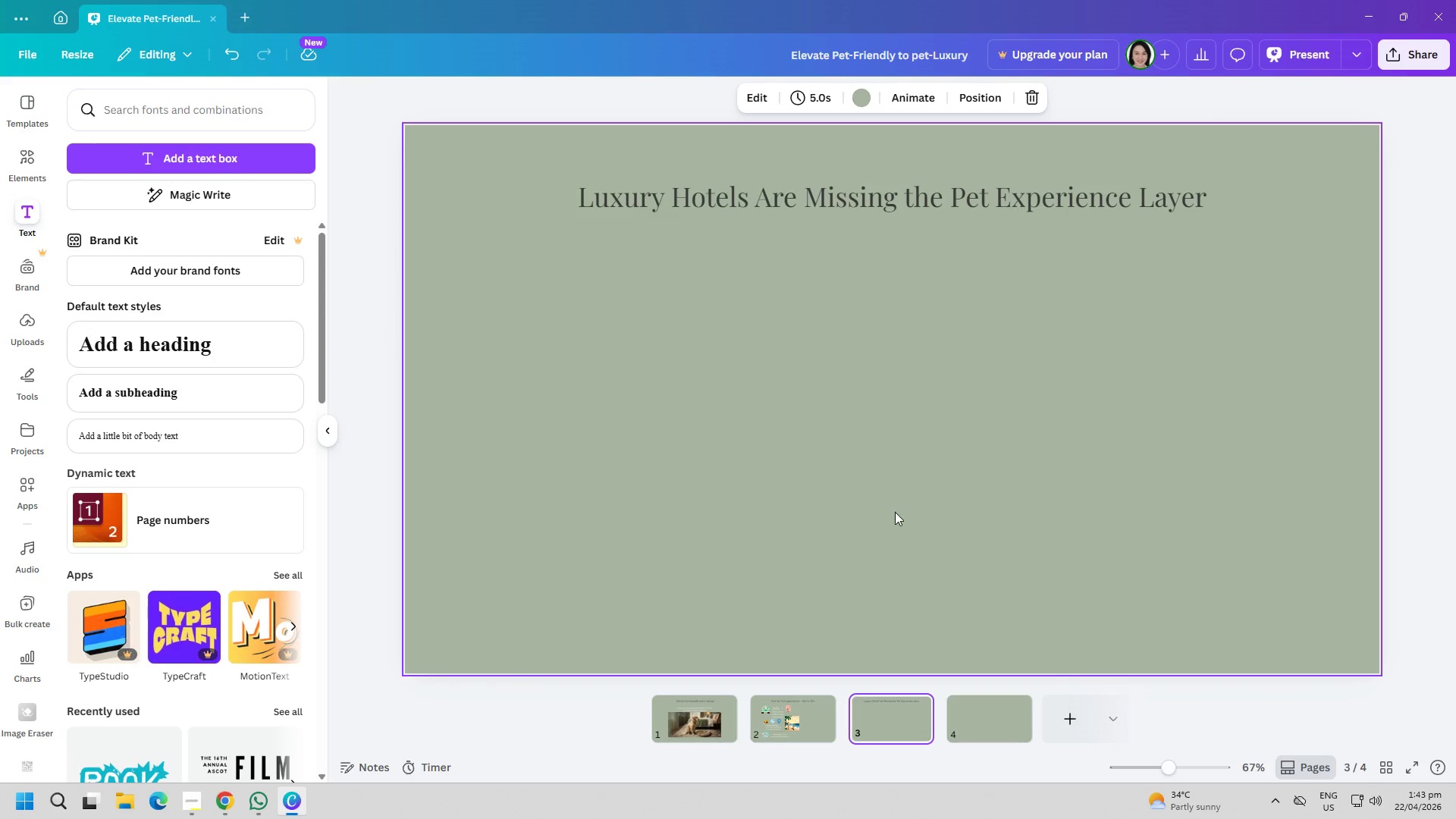 
double_click([678, 447])
 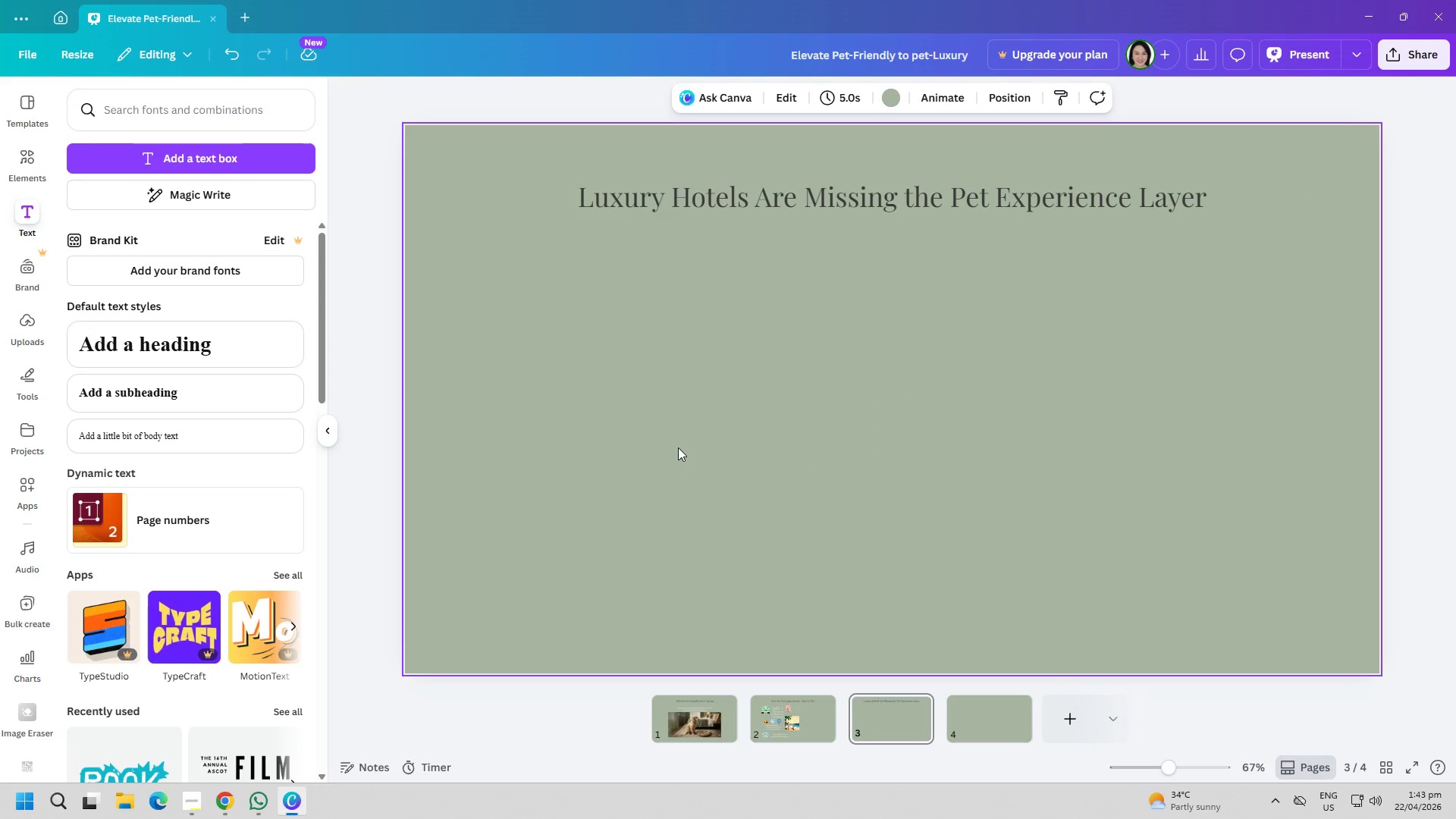 
key(Control+ControlLeft)
 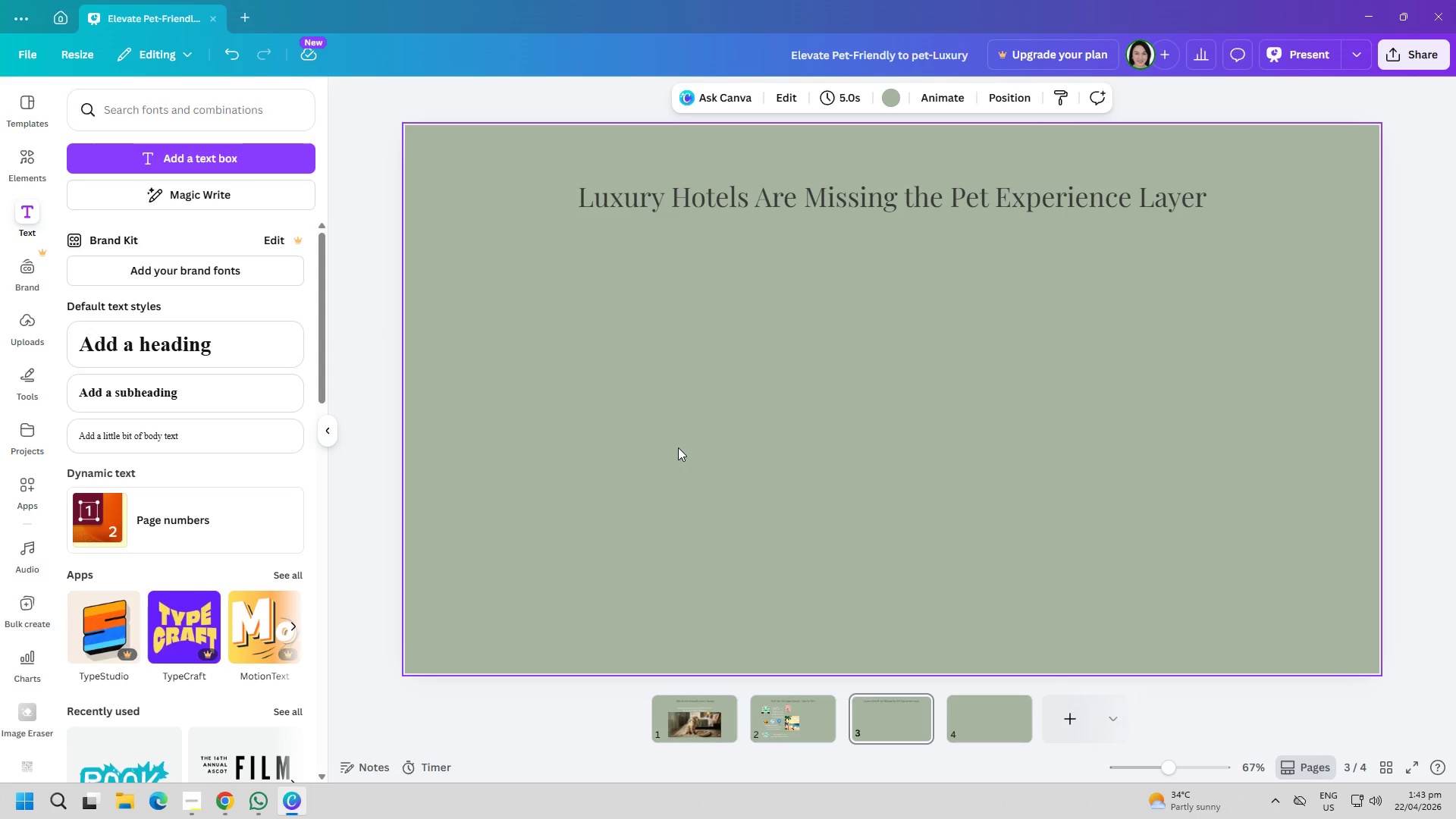 
key(Control+V)
 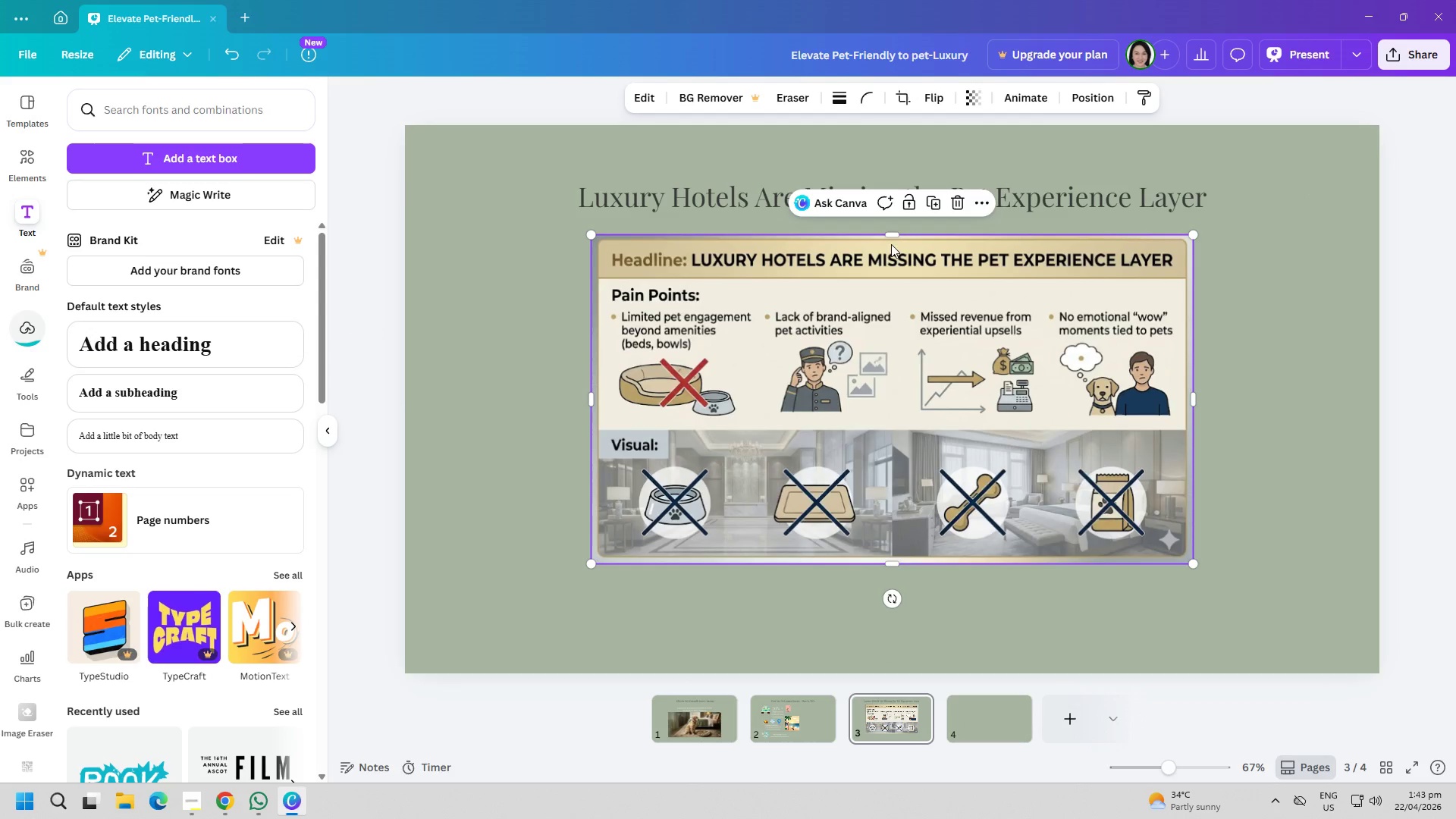 
left_click_drag(start_coordinate=[890, 237], to_coordinate=[886, 280])
 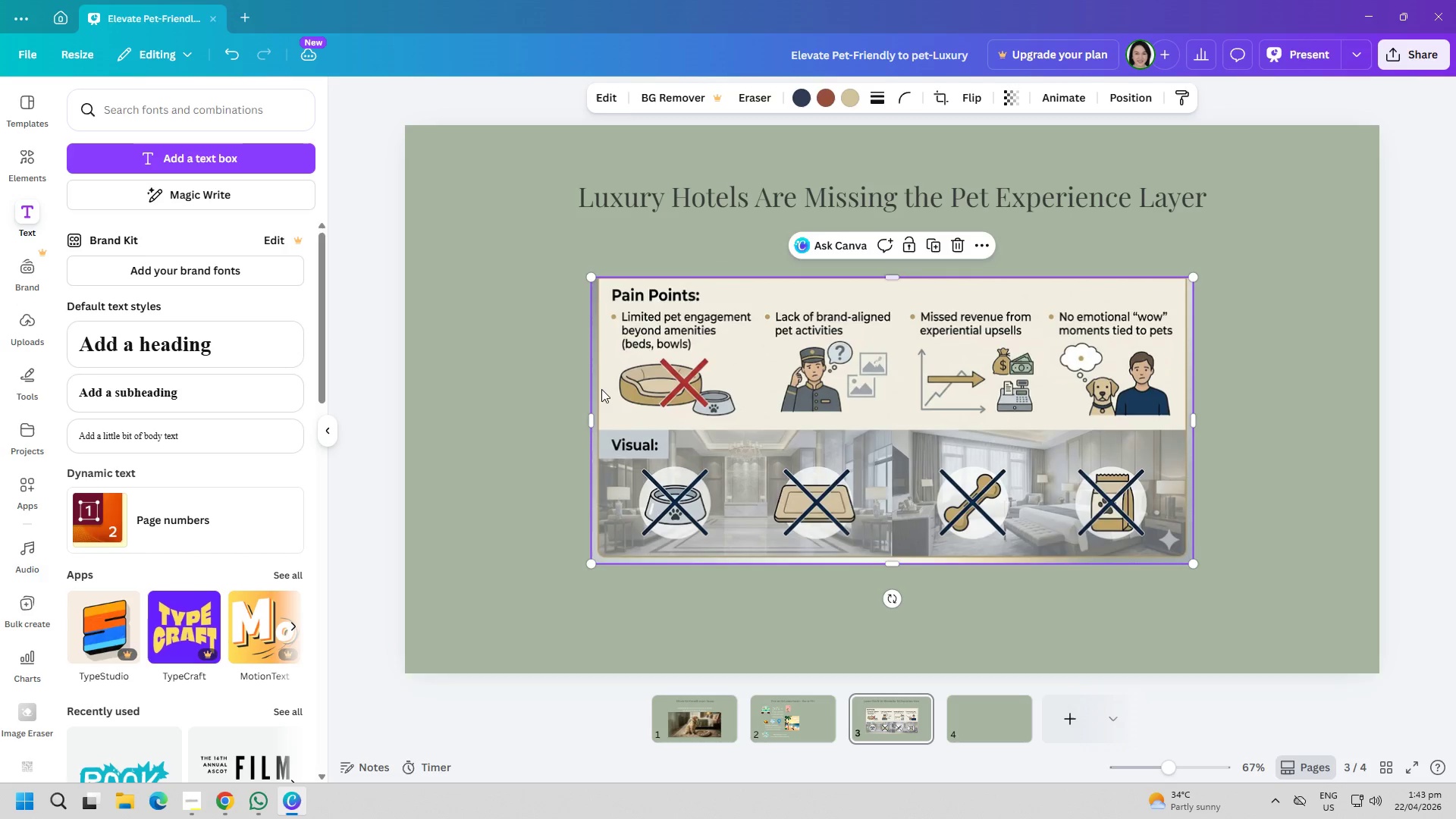 
left_click([488, 414])
 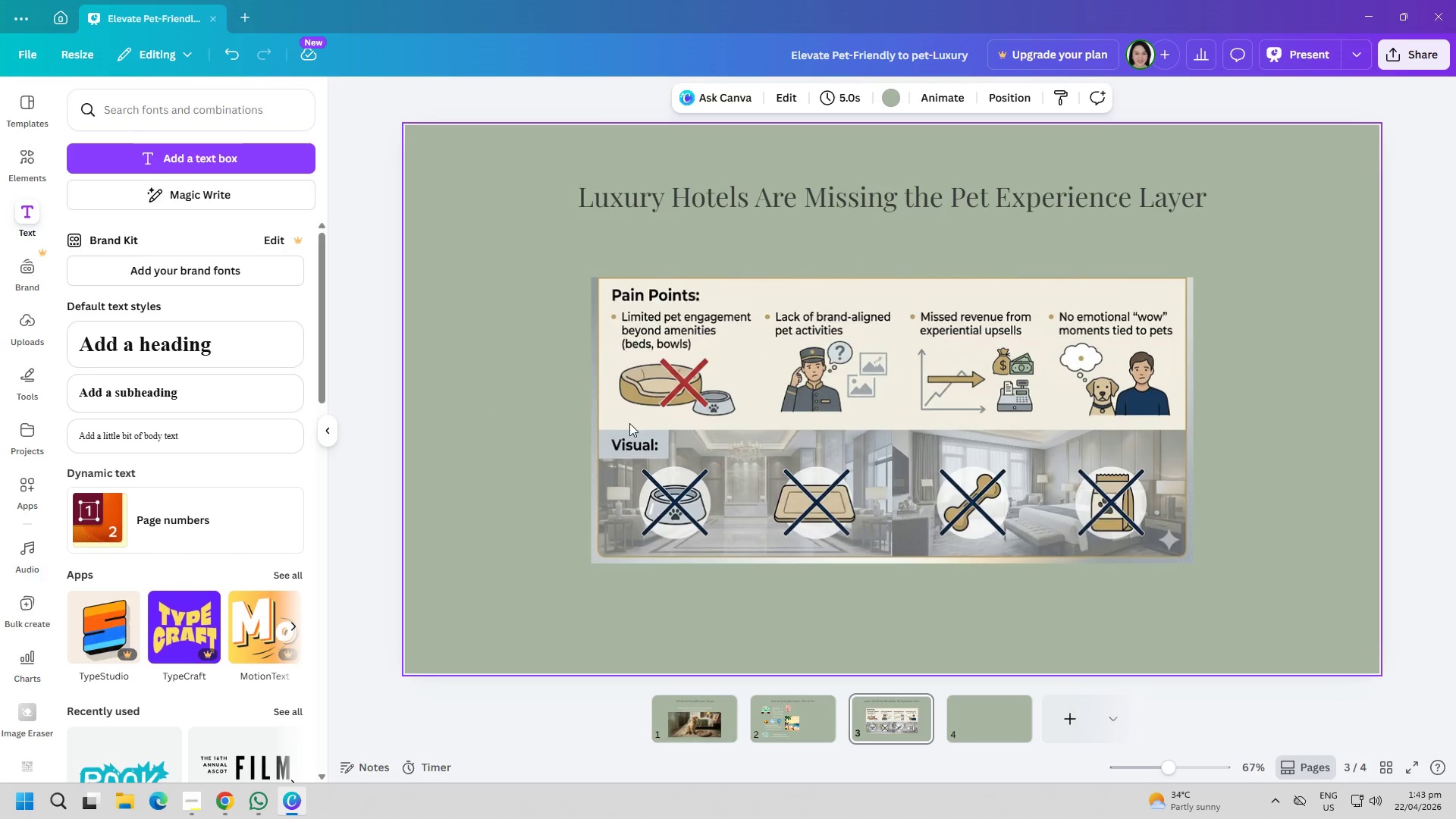 
left_click_drag(start_coordinate=[838, 448], to_coordinate=[688, 401])
 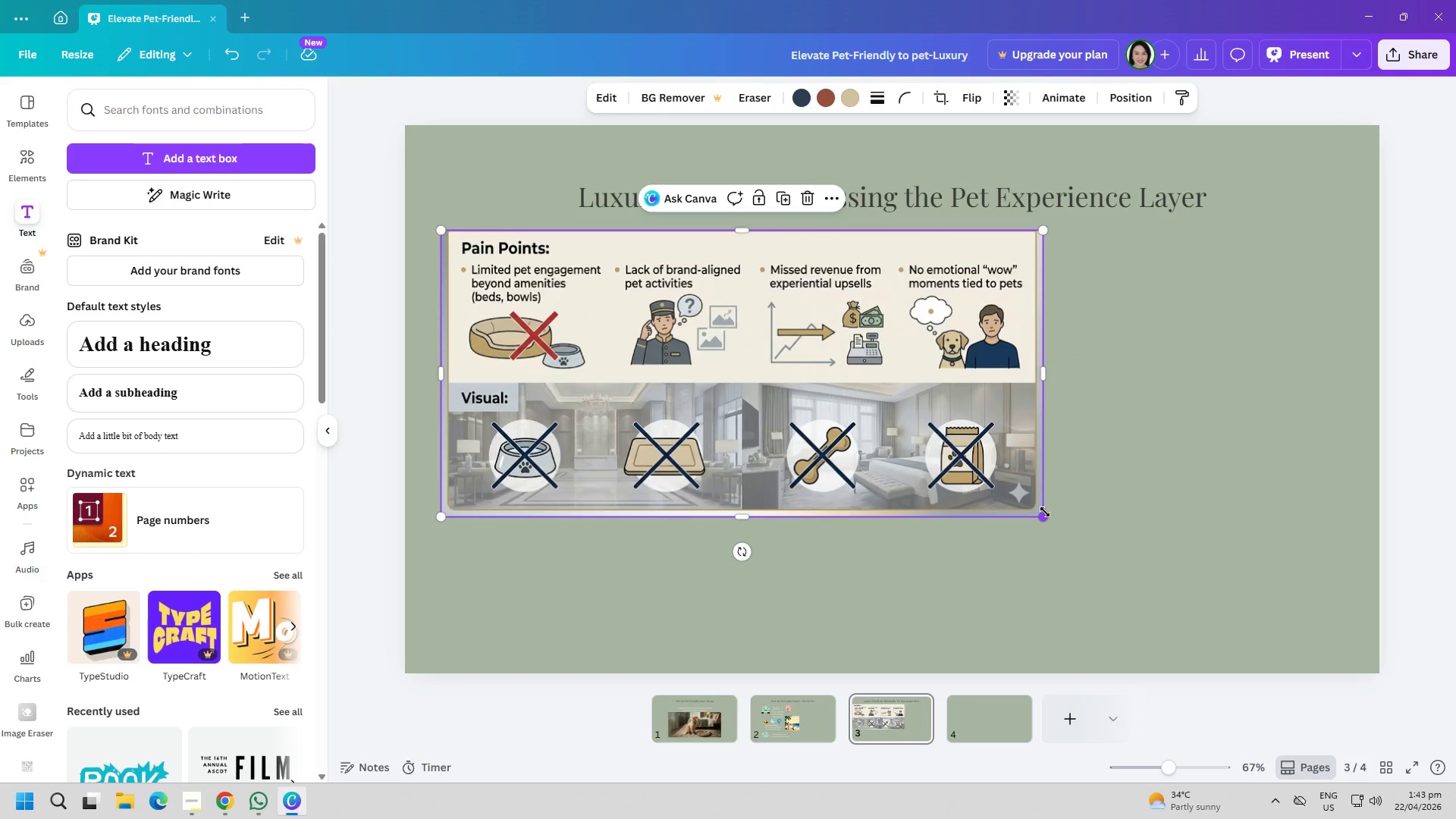 
left_click_drag(start_coordinate=[1043, 513], to_coordinate=[1196, 580])
 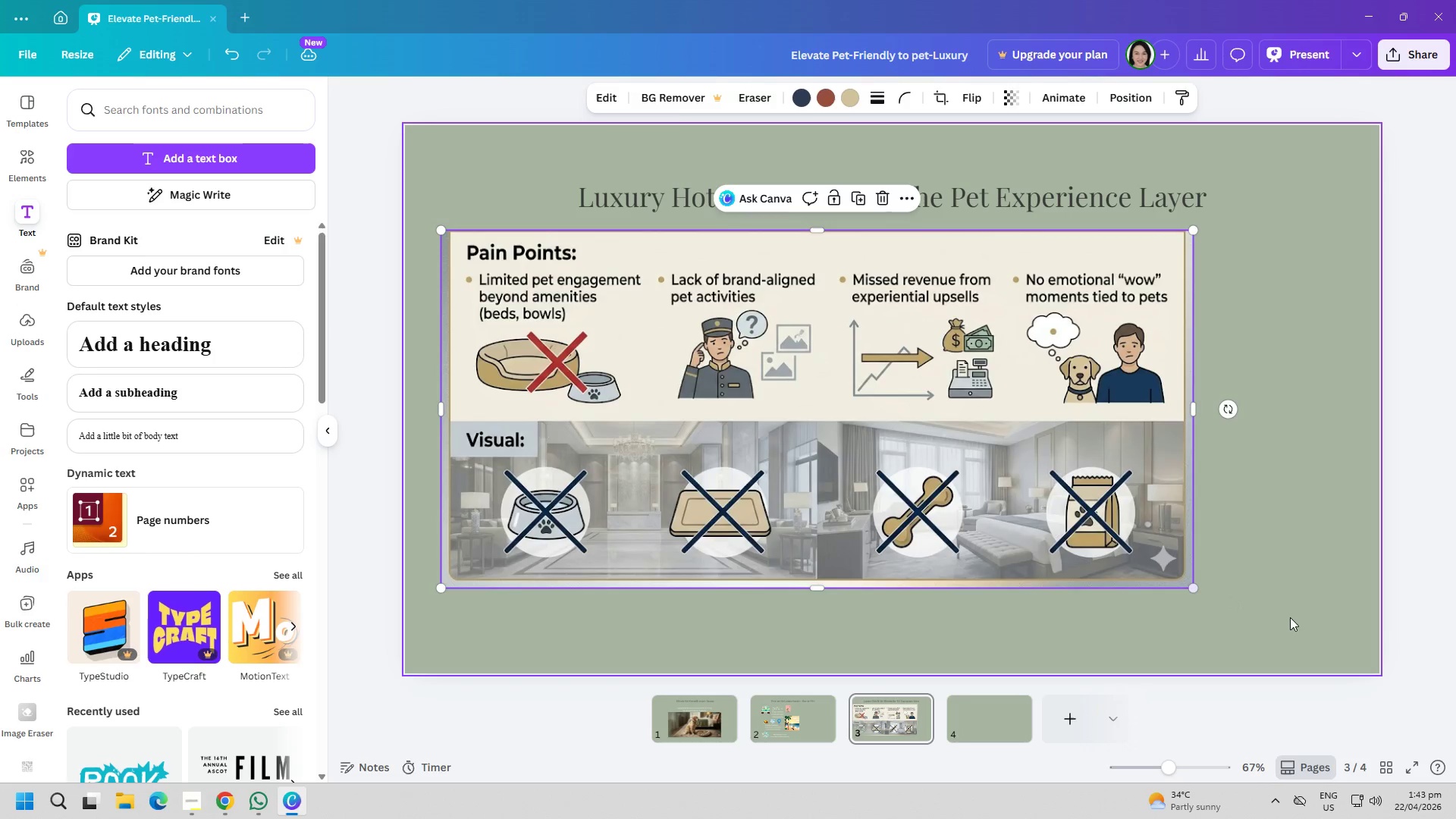 
left_click([1290, 617])
 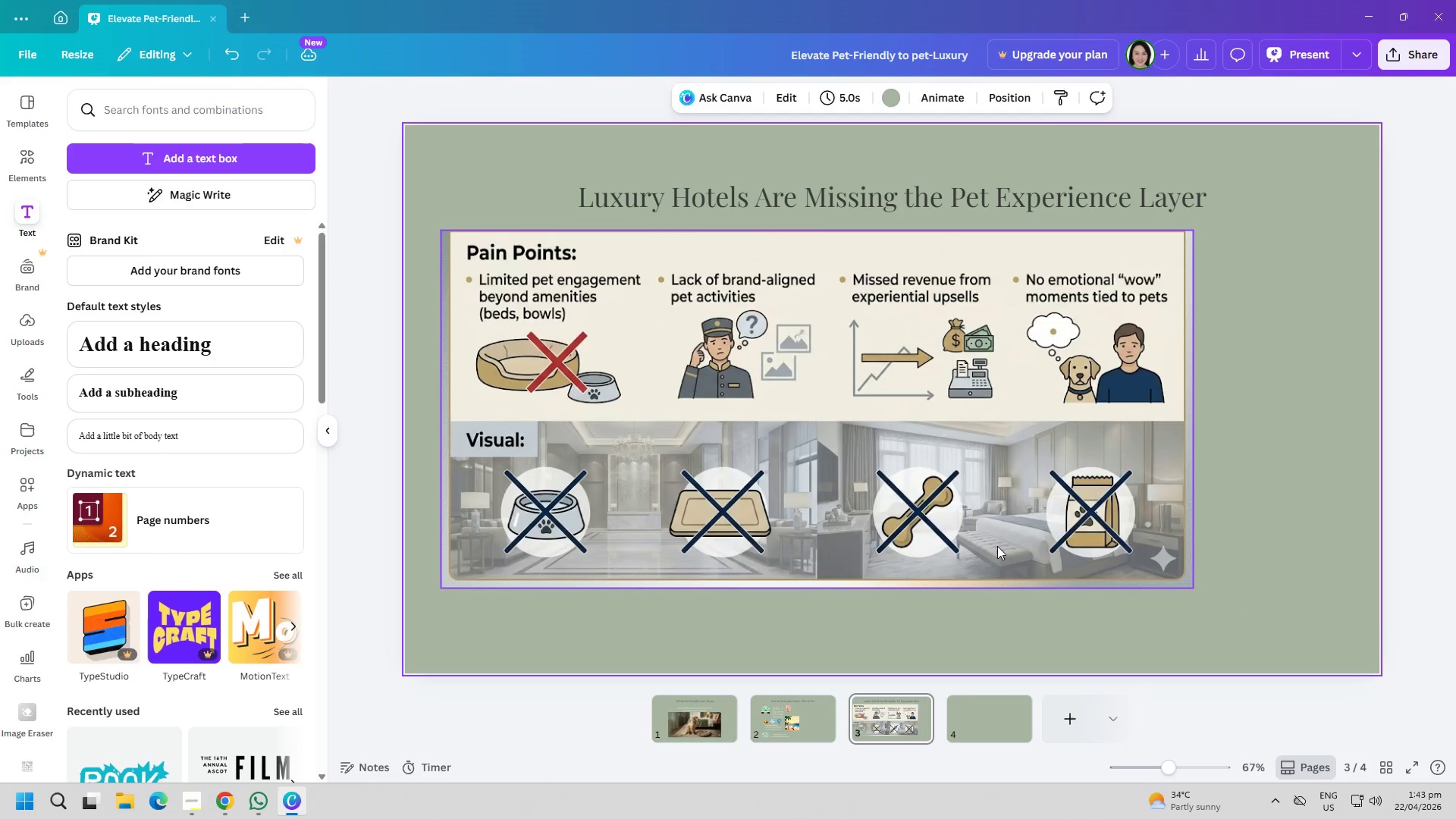 
left_click_drag(start_coordinate=[871, 524], to_coordinate=[943, 530])
 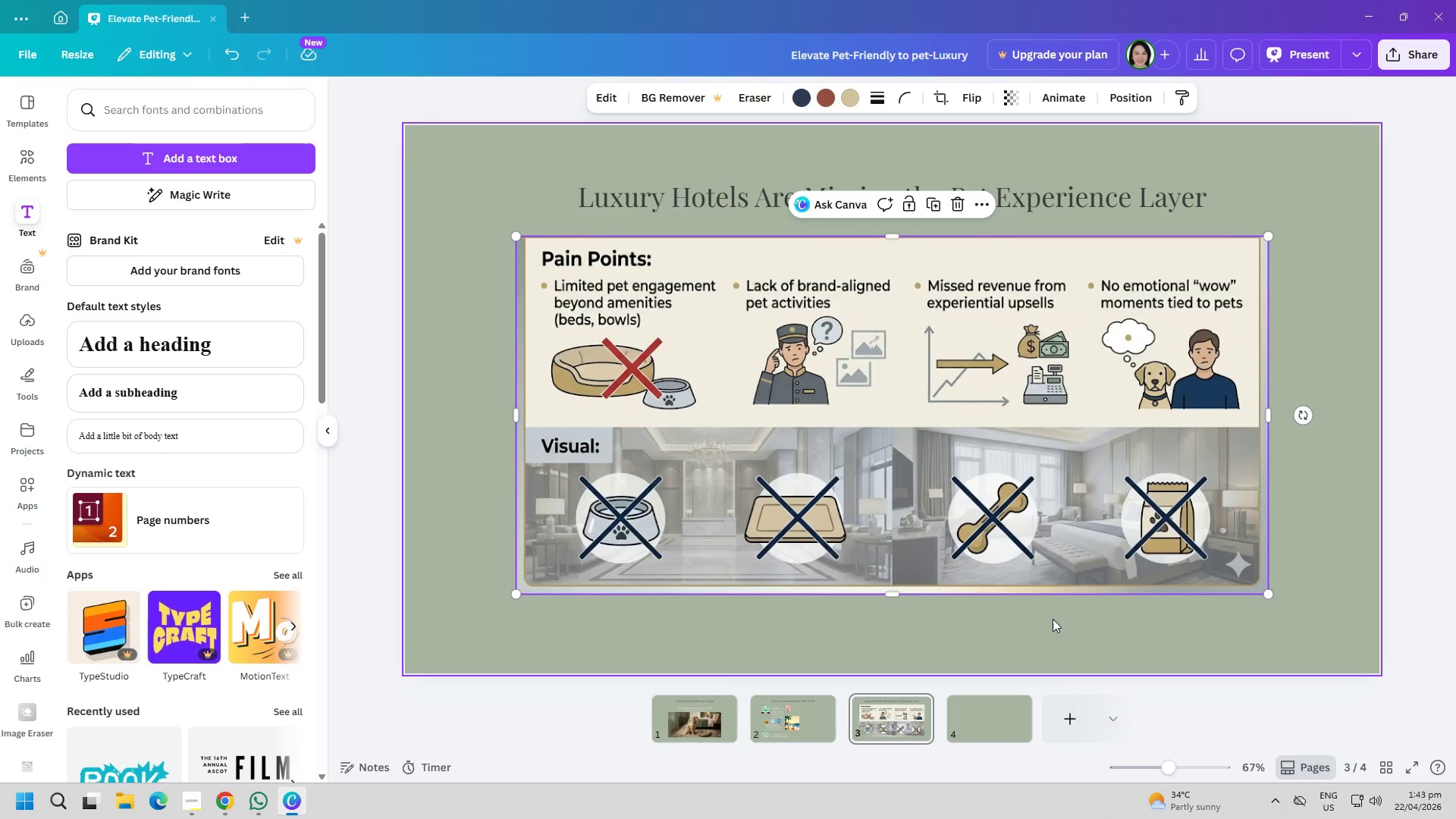 
left_click([1055, 624])
 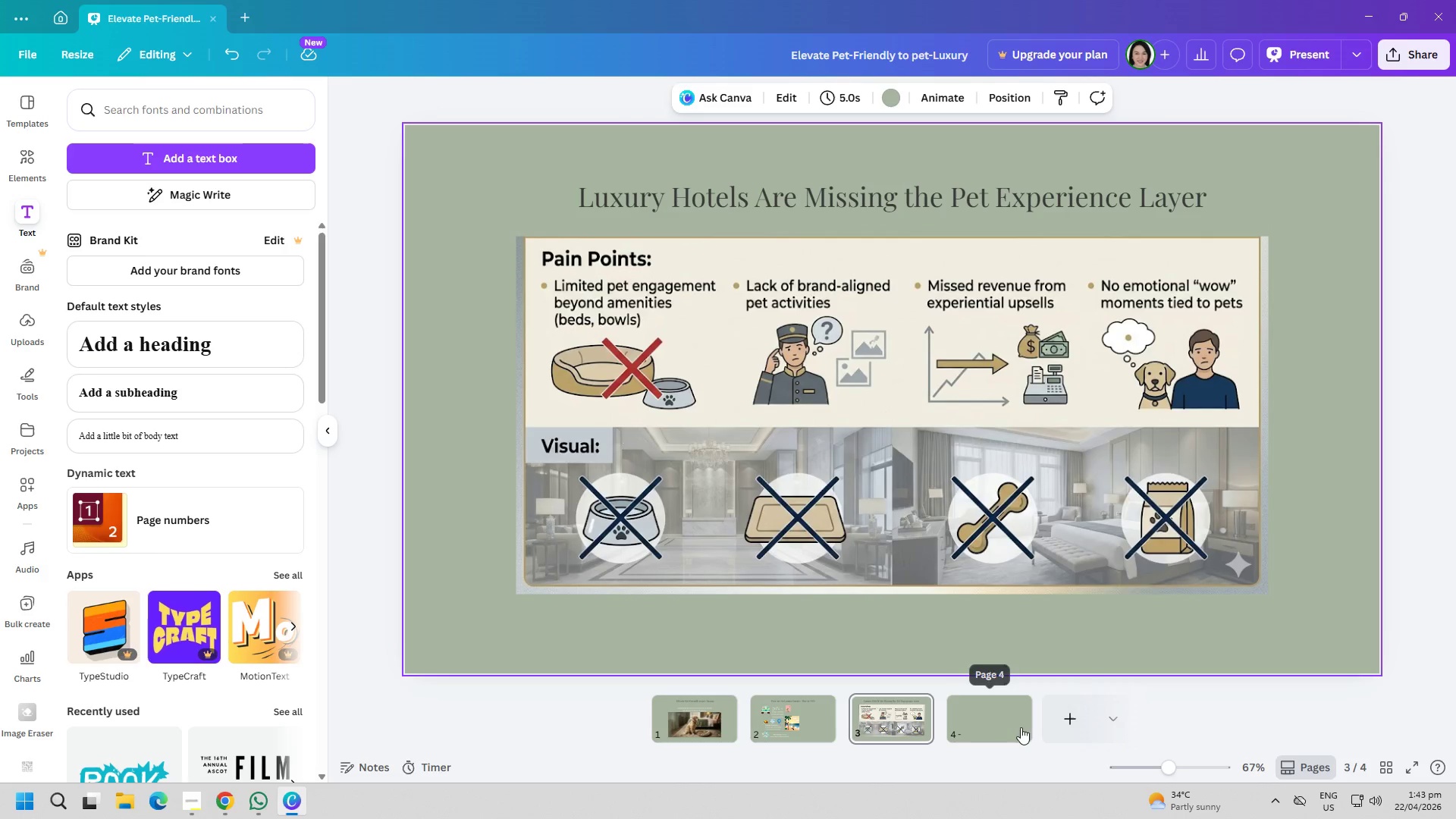 
left_click([1004, 722])
 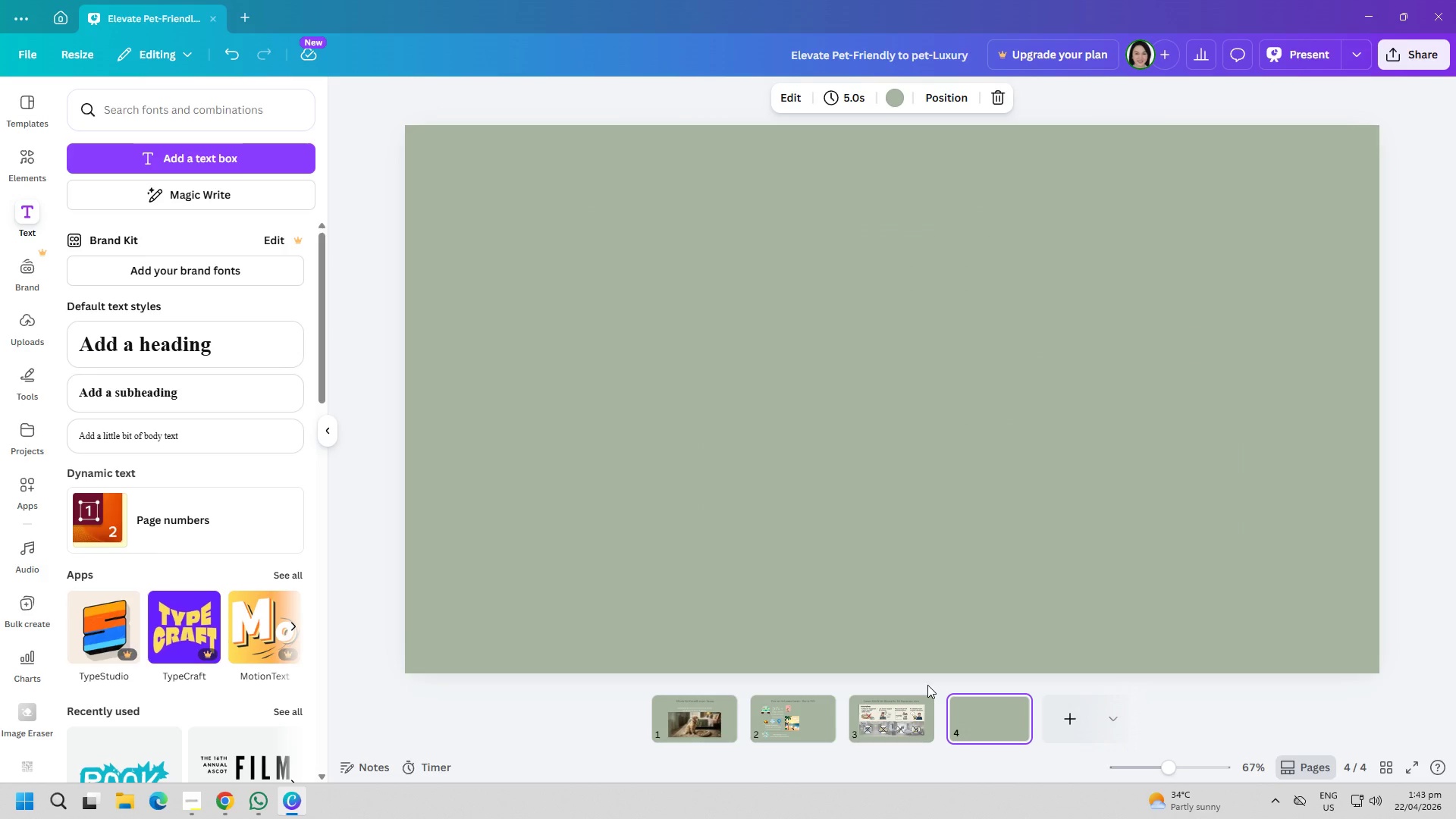 
wait(8.98)
 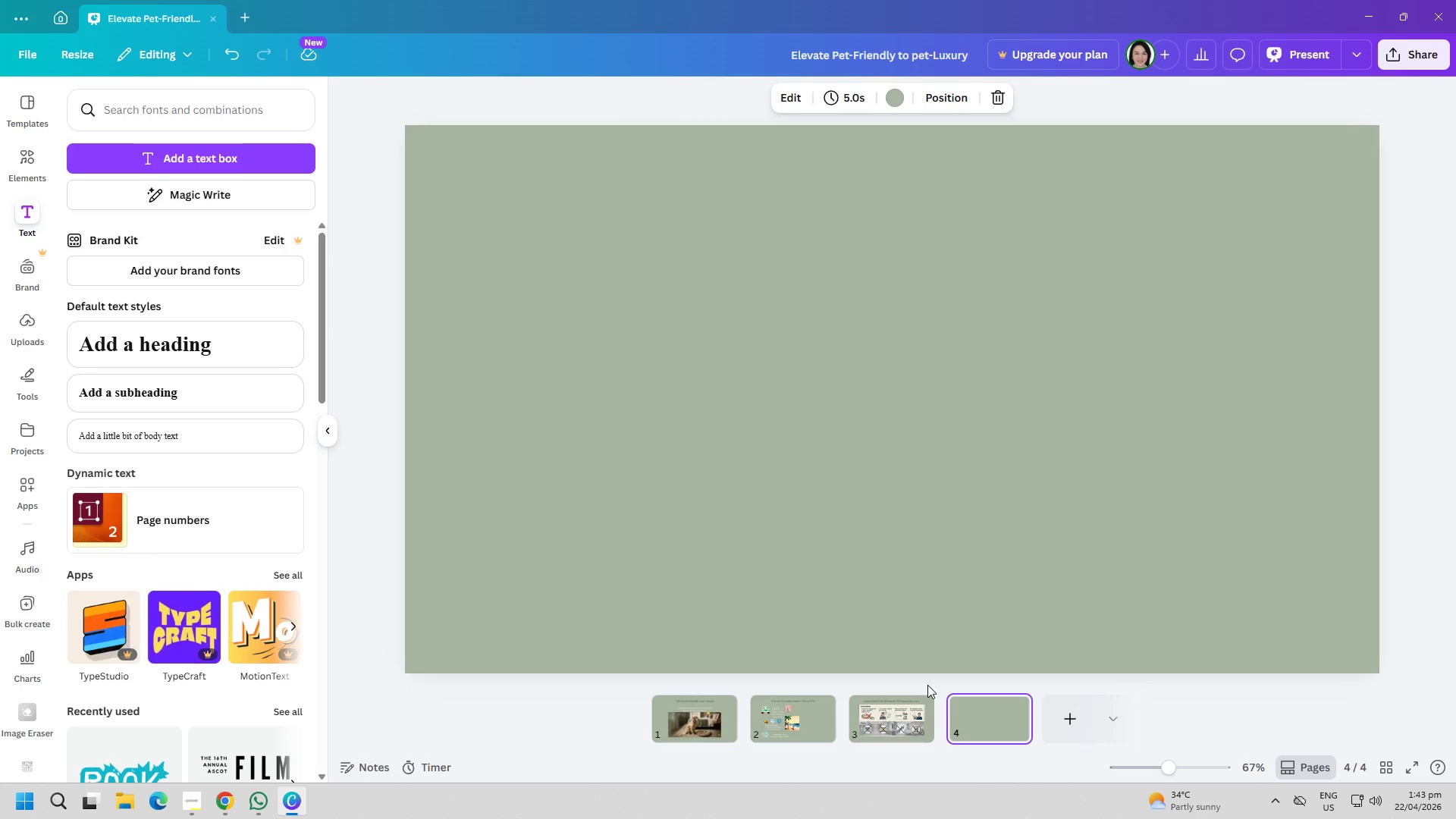 
left_click([193, 162])
 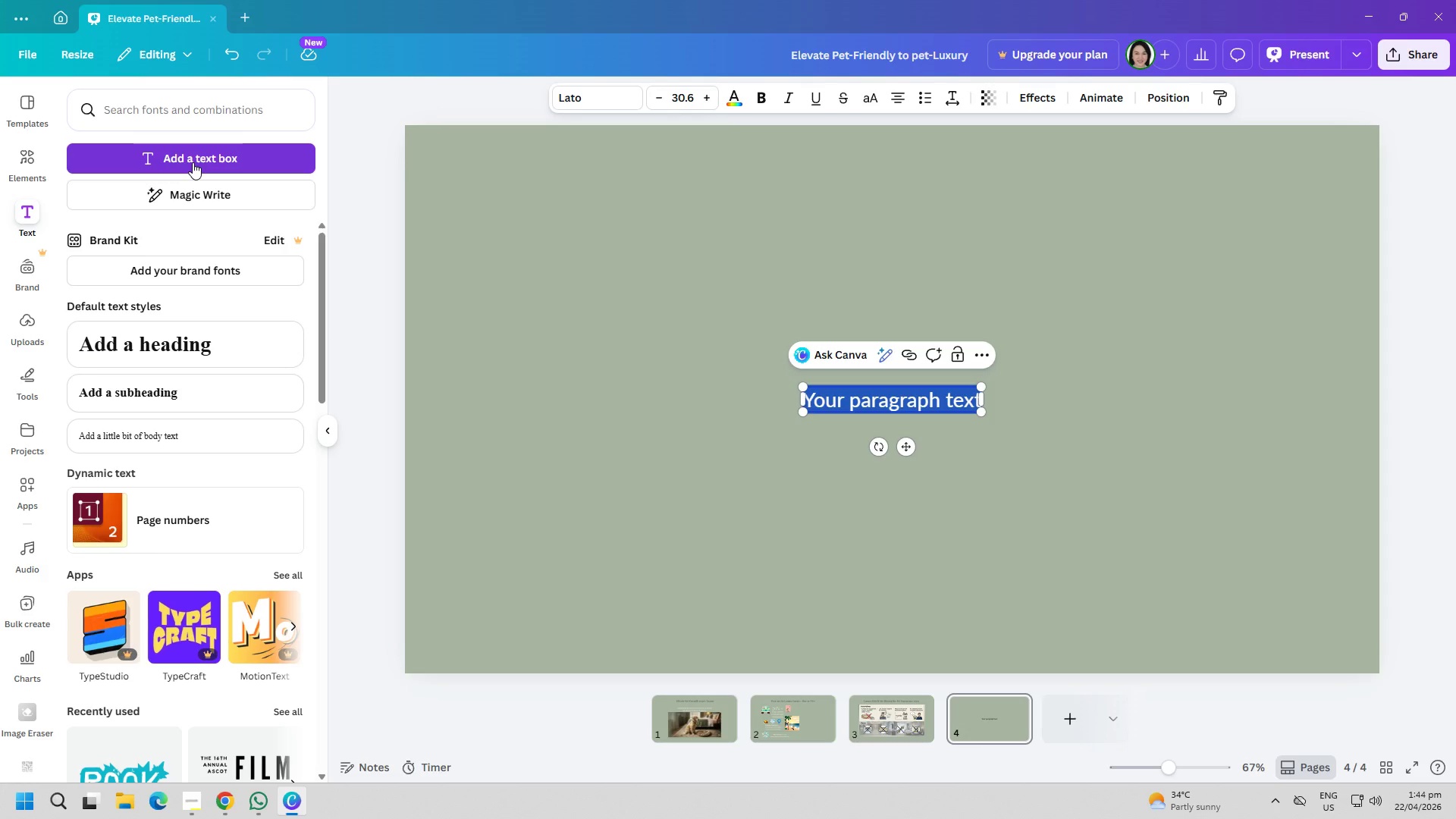 
type(Pet-Centric Travel Is booming)
 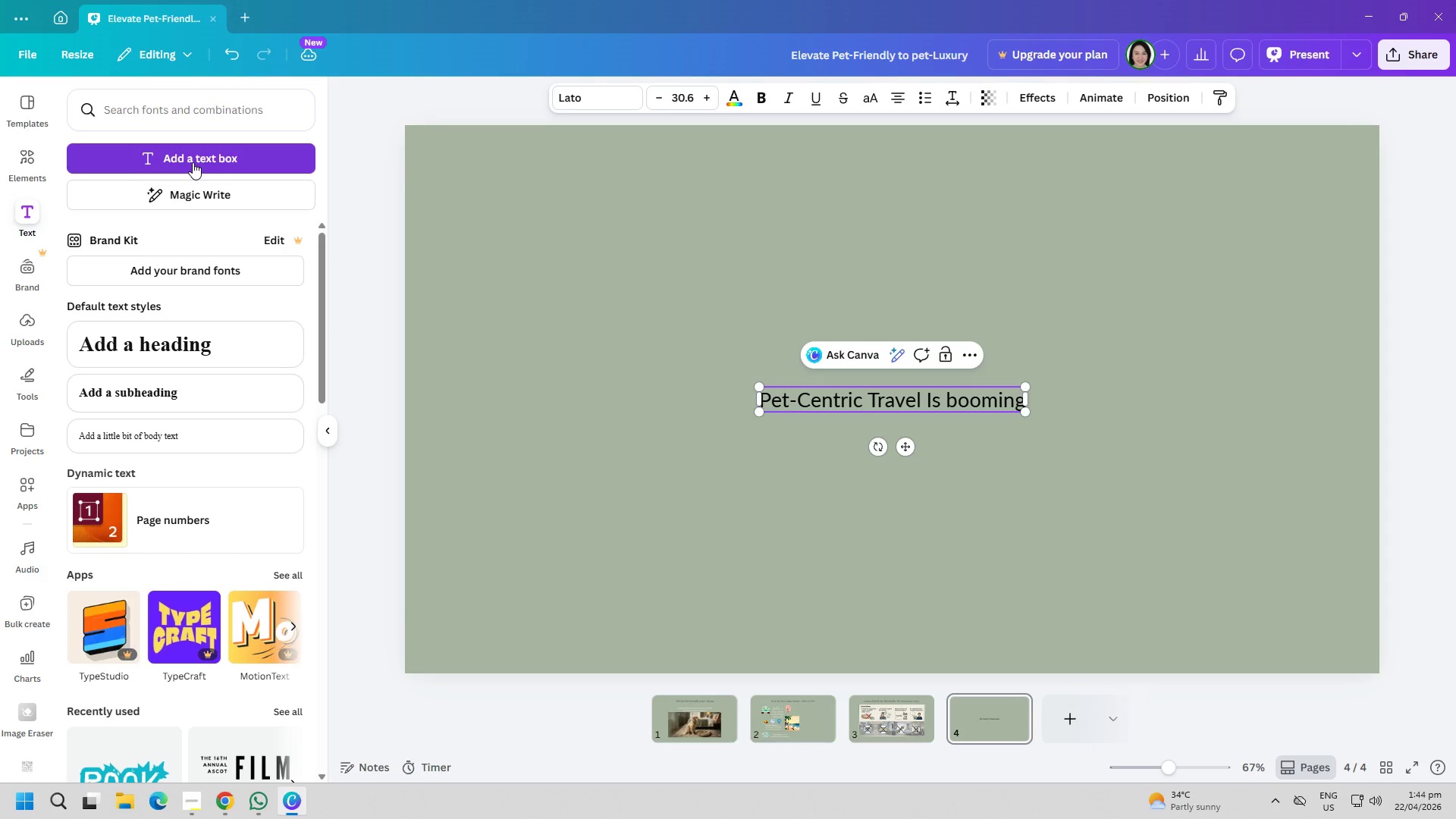 
key(Control+A)
 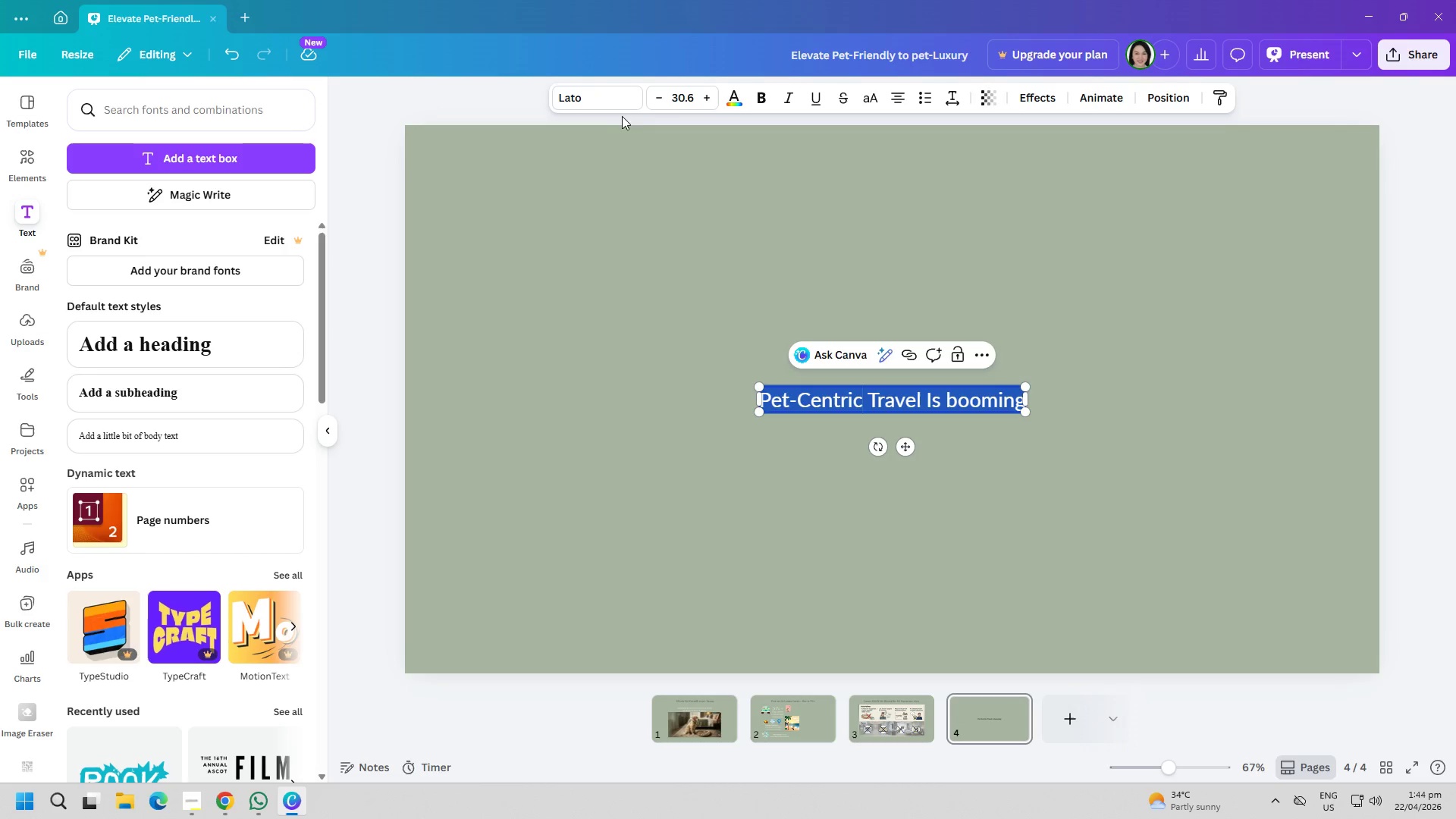 
left_click([600, 105])
 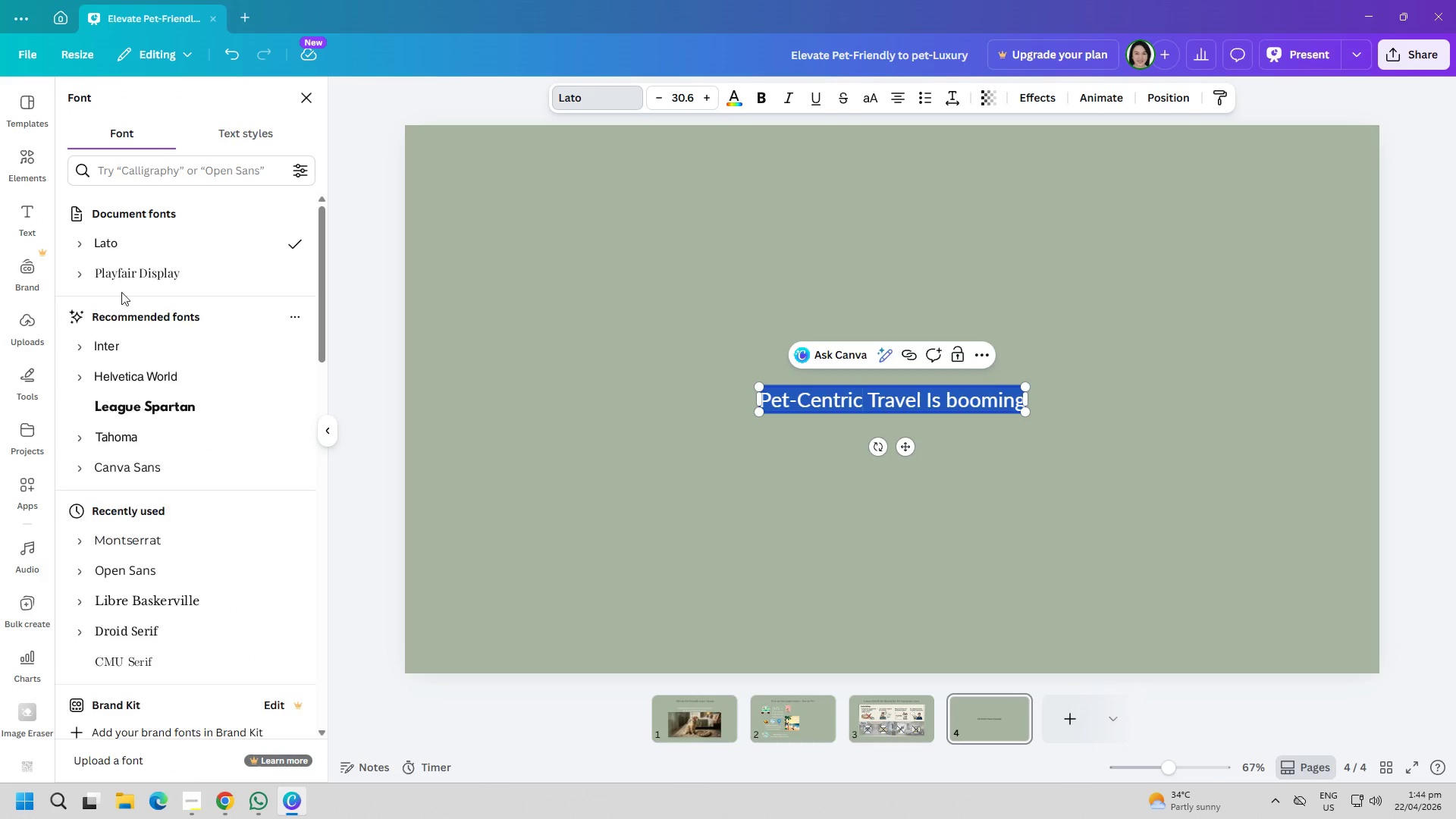 
left_click([133, 275])
 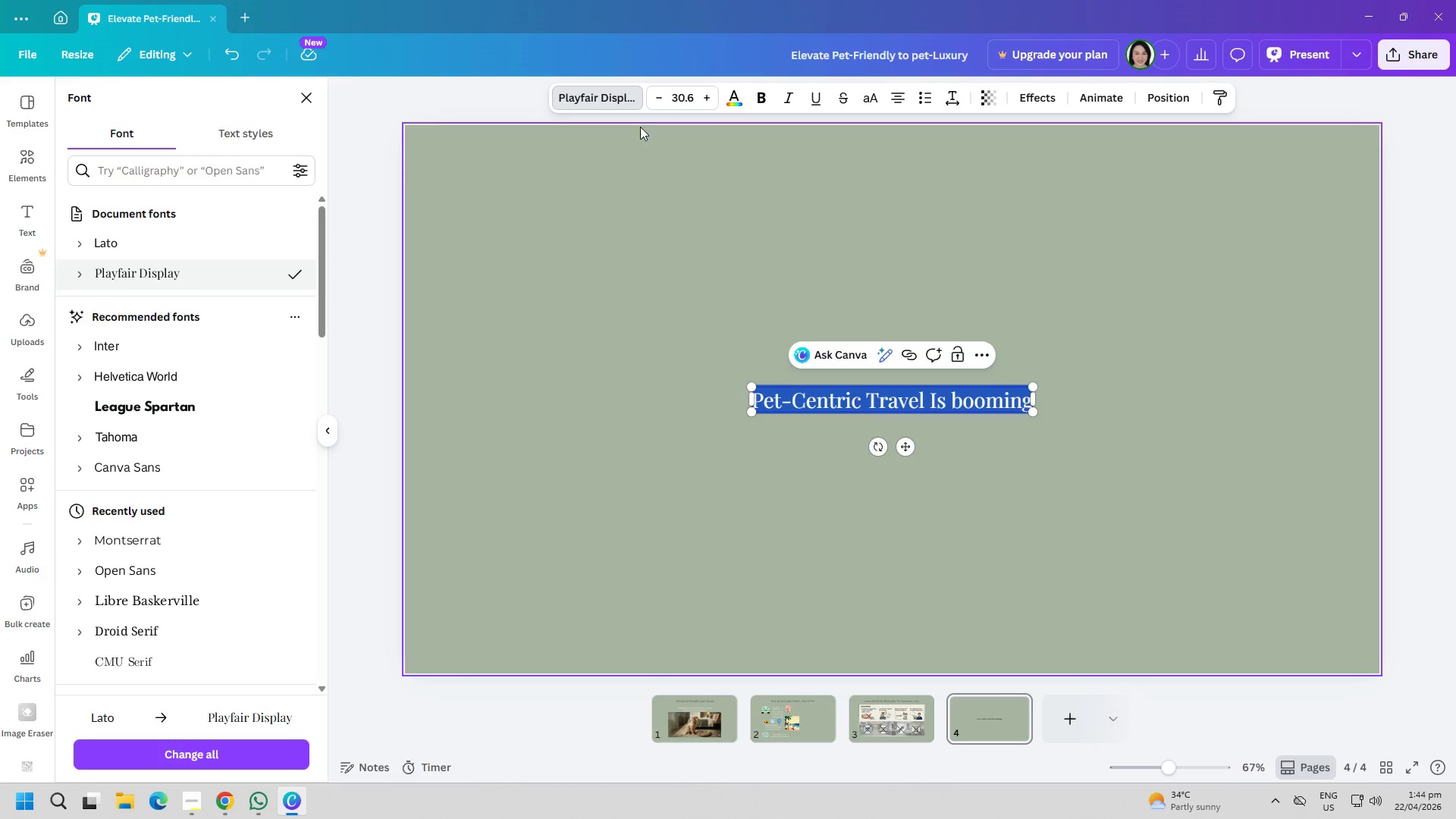 
left_click([681, 99])
 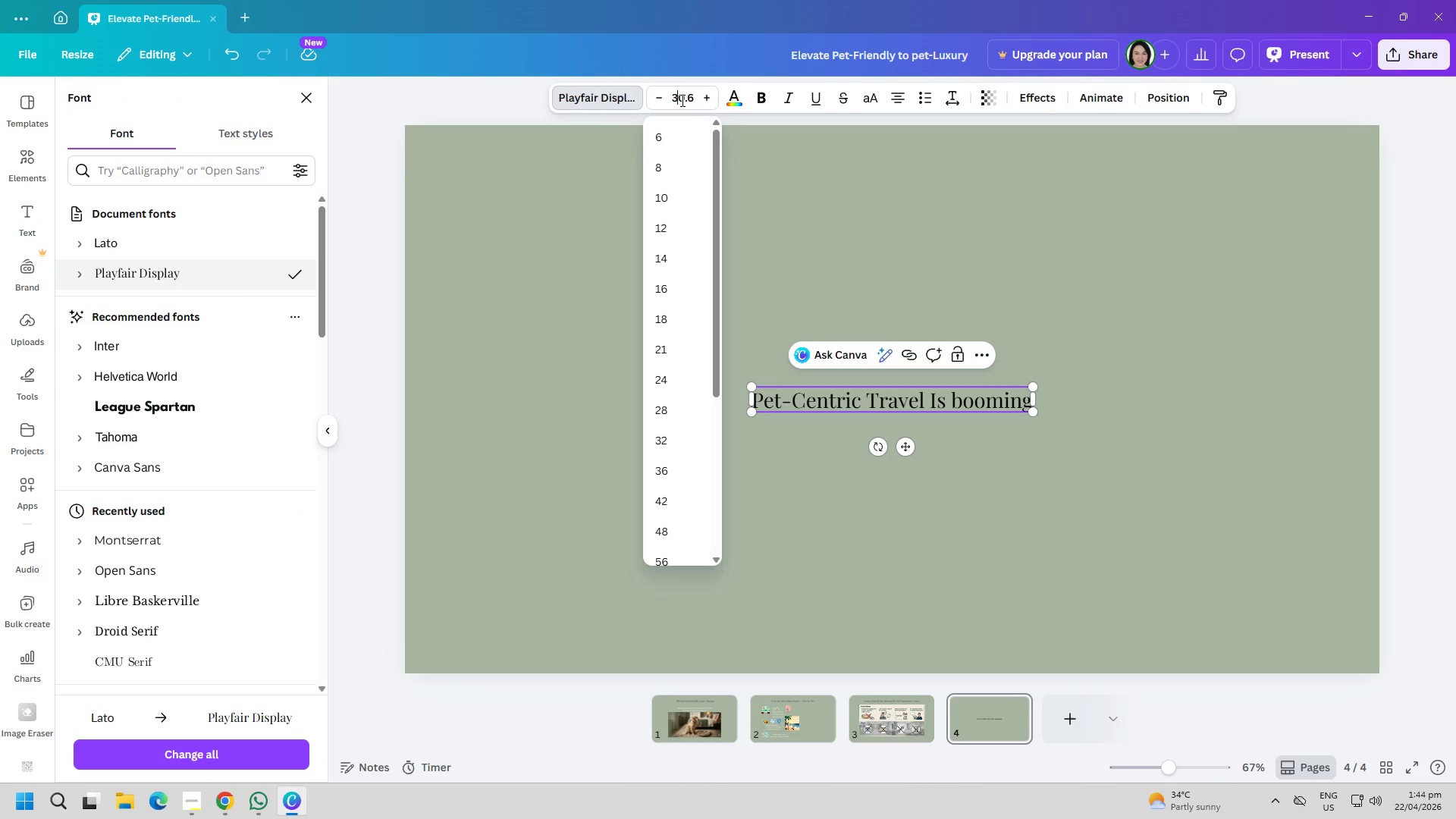 
key(Control+ControlLeft)
 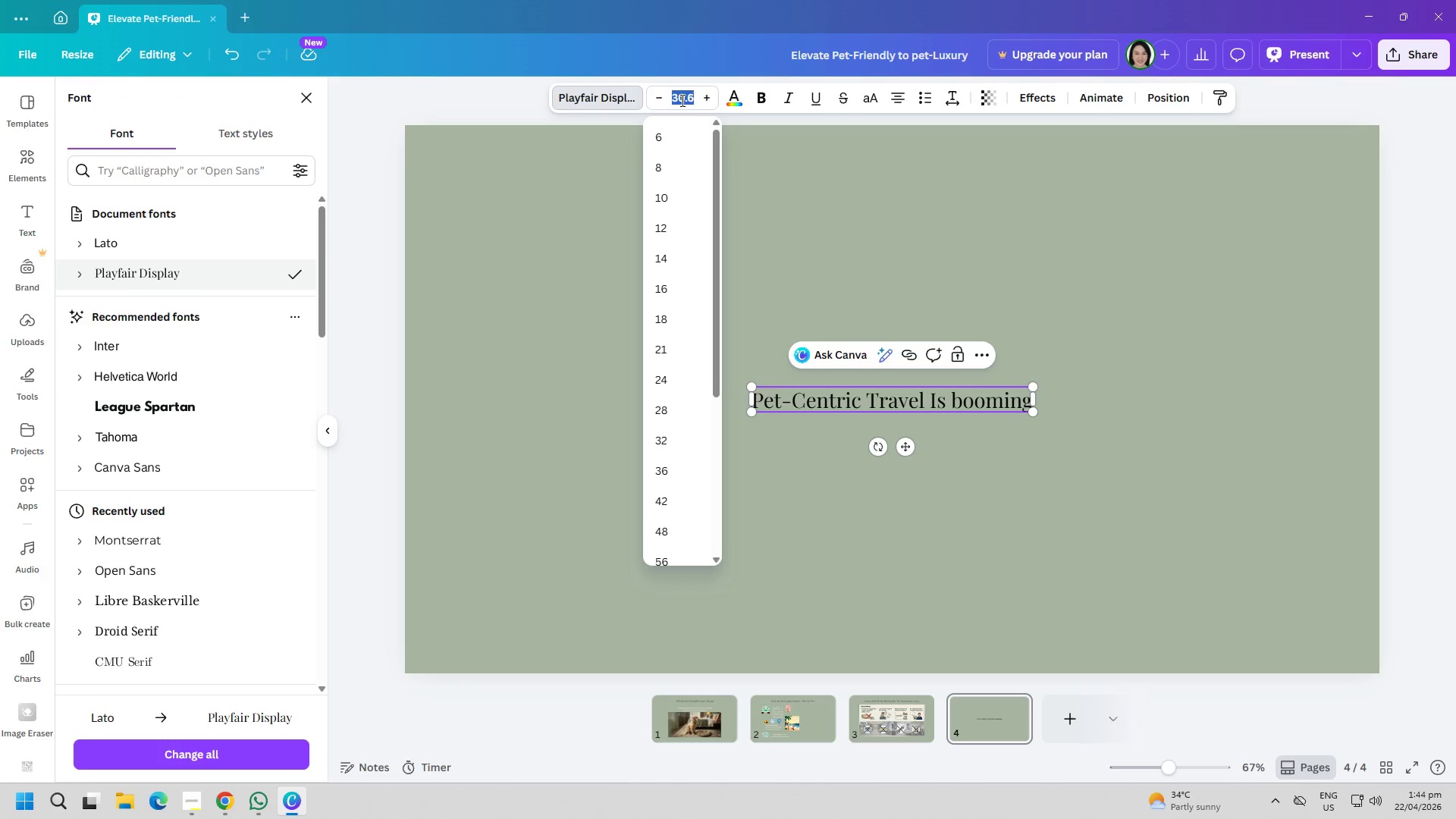 
key(Control+A)
 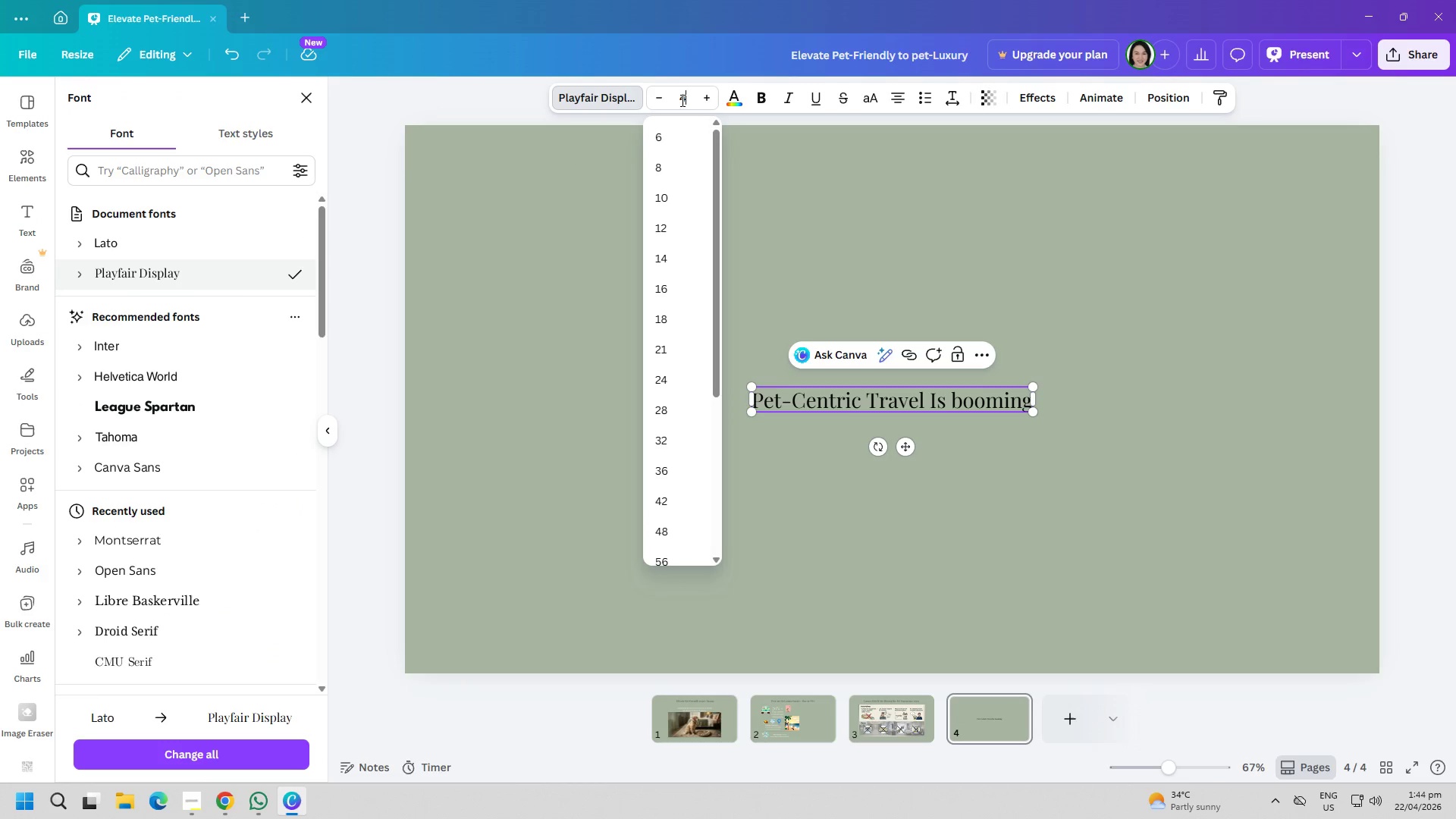 
type(40)
 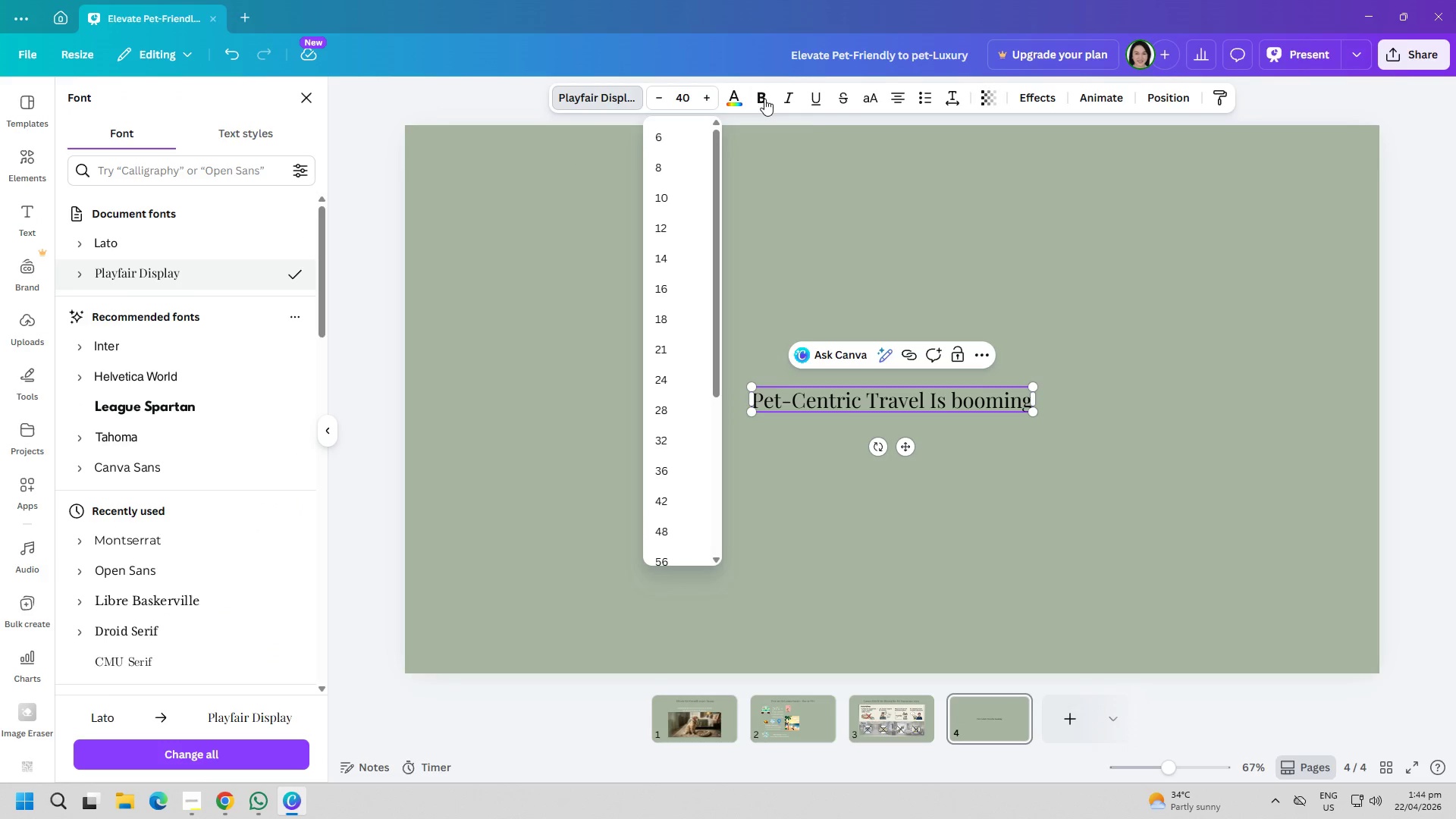 
left_click([923, 249])
 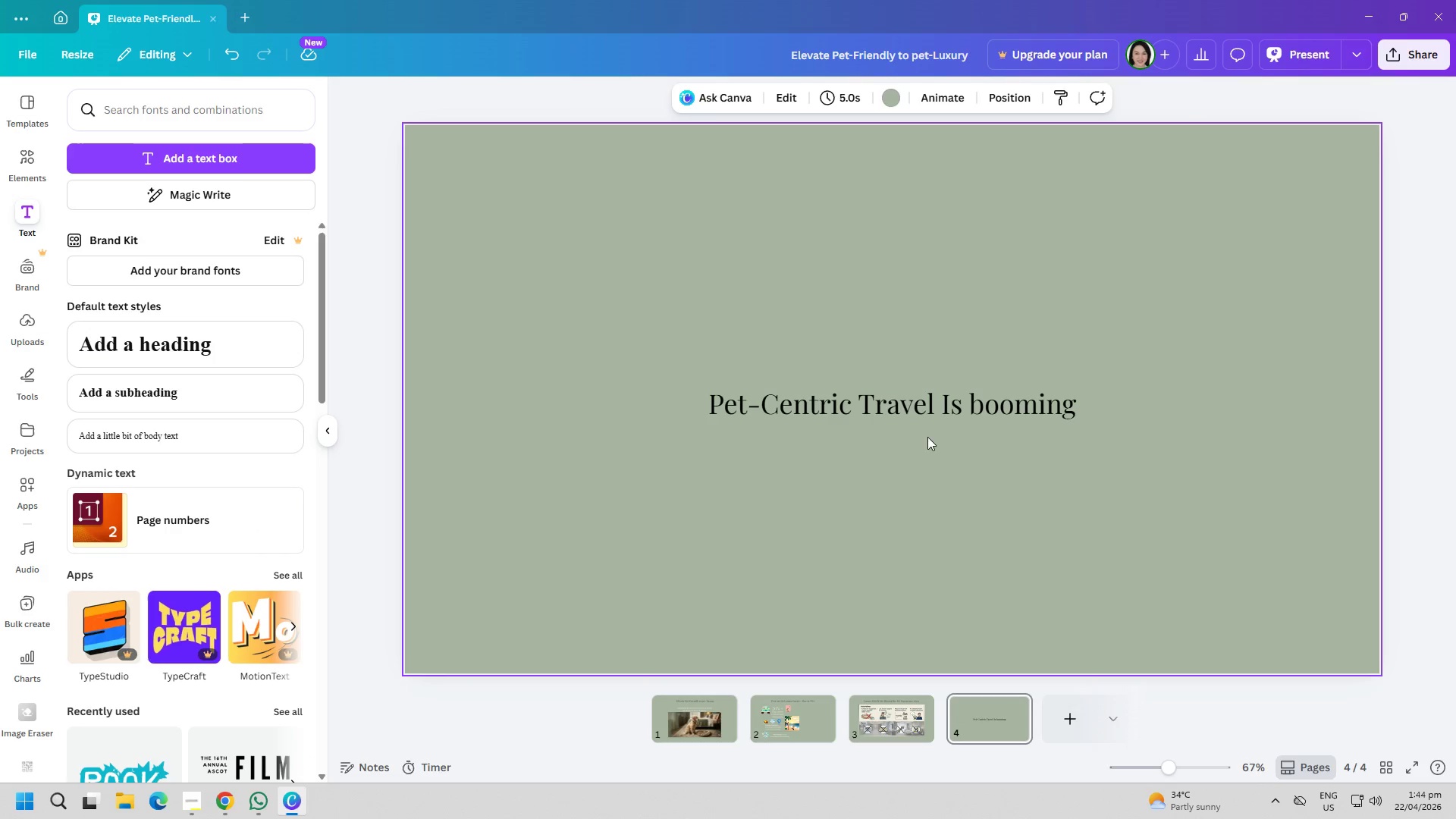 
double_click([912, 408])
 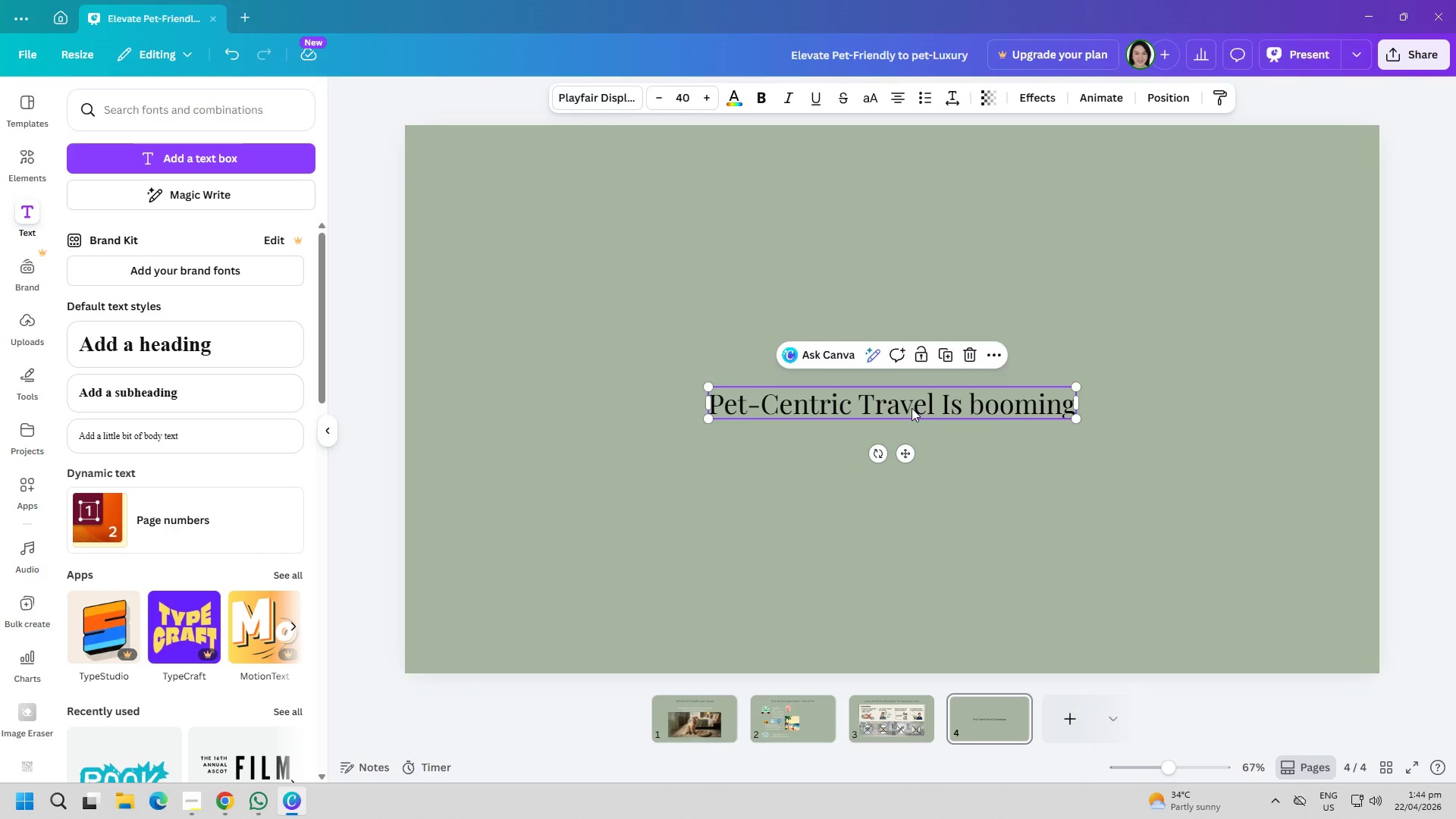 
key(Control+ControlLeft)
 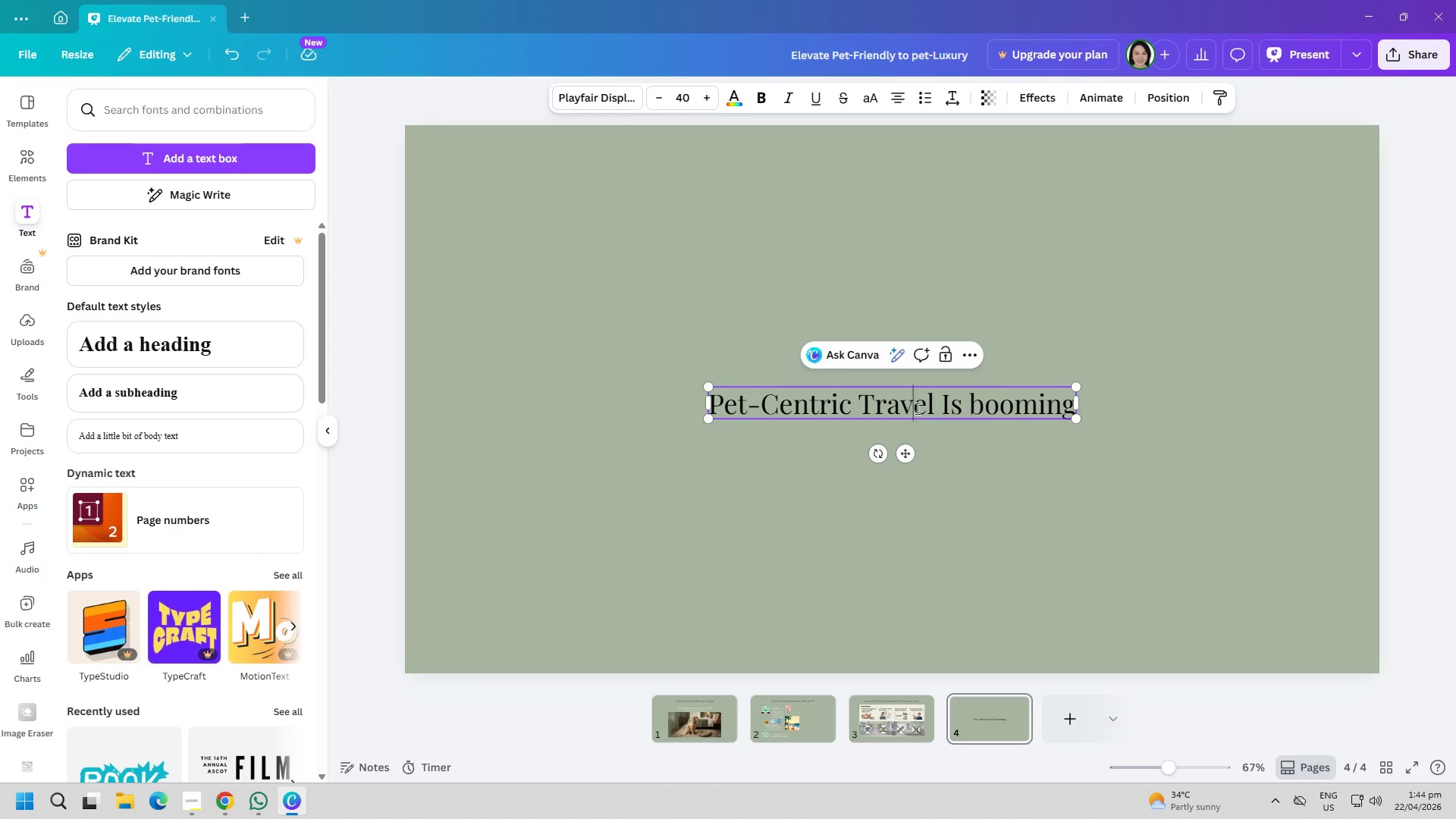 
key(Control+A)
 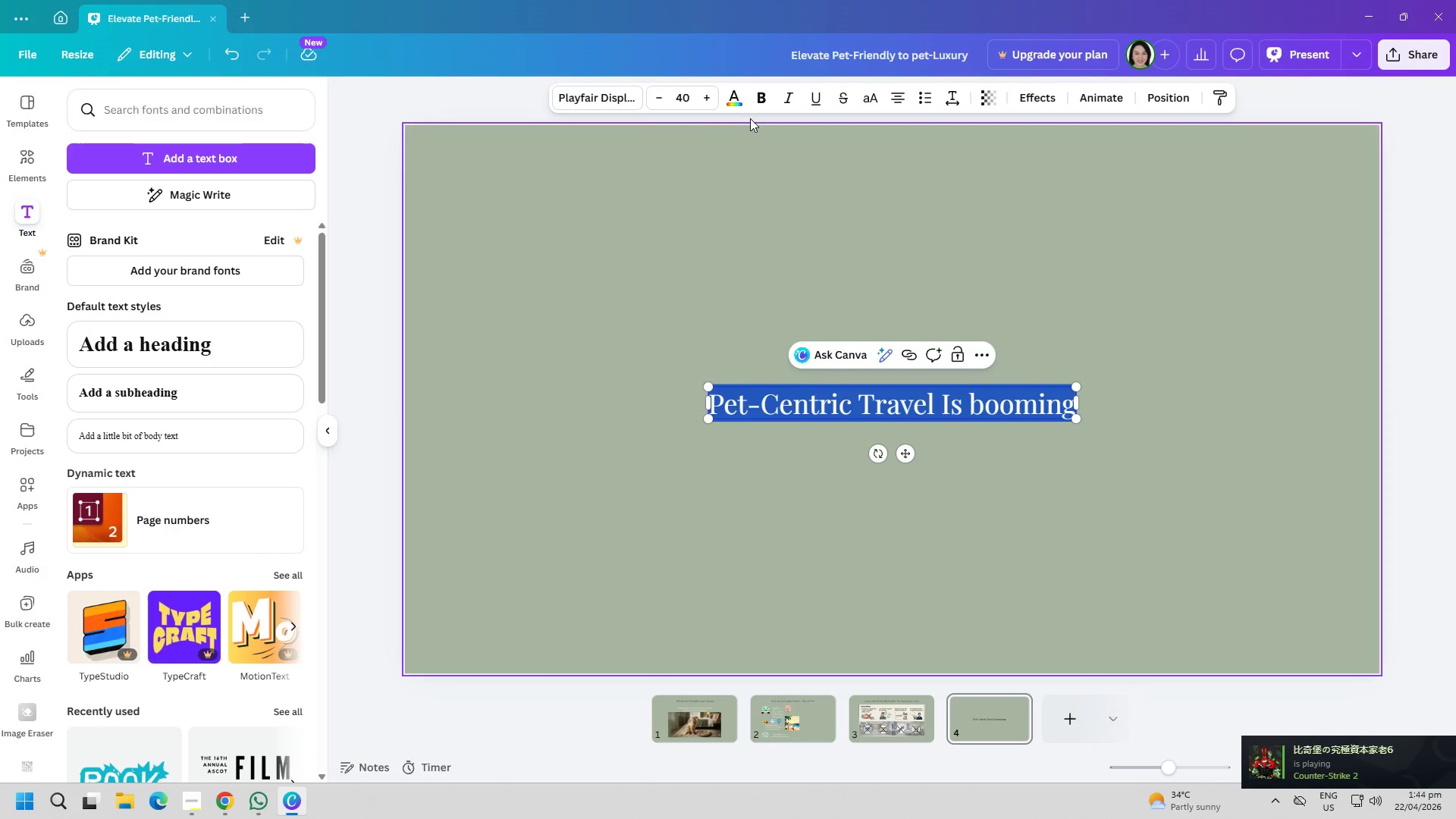 
left_click([736, 94])
 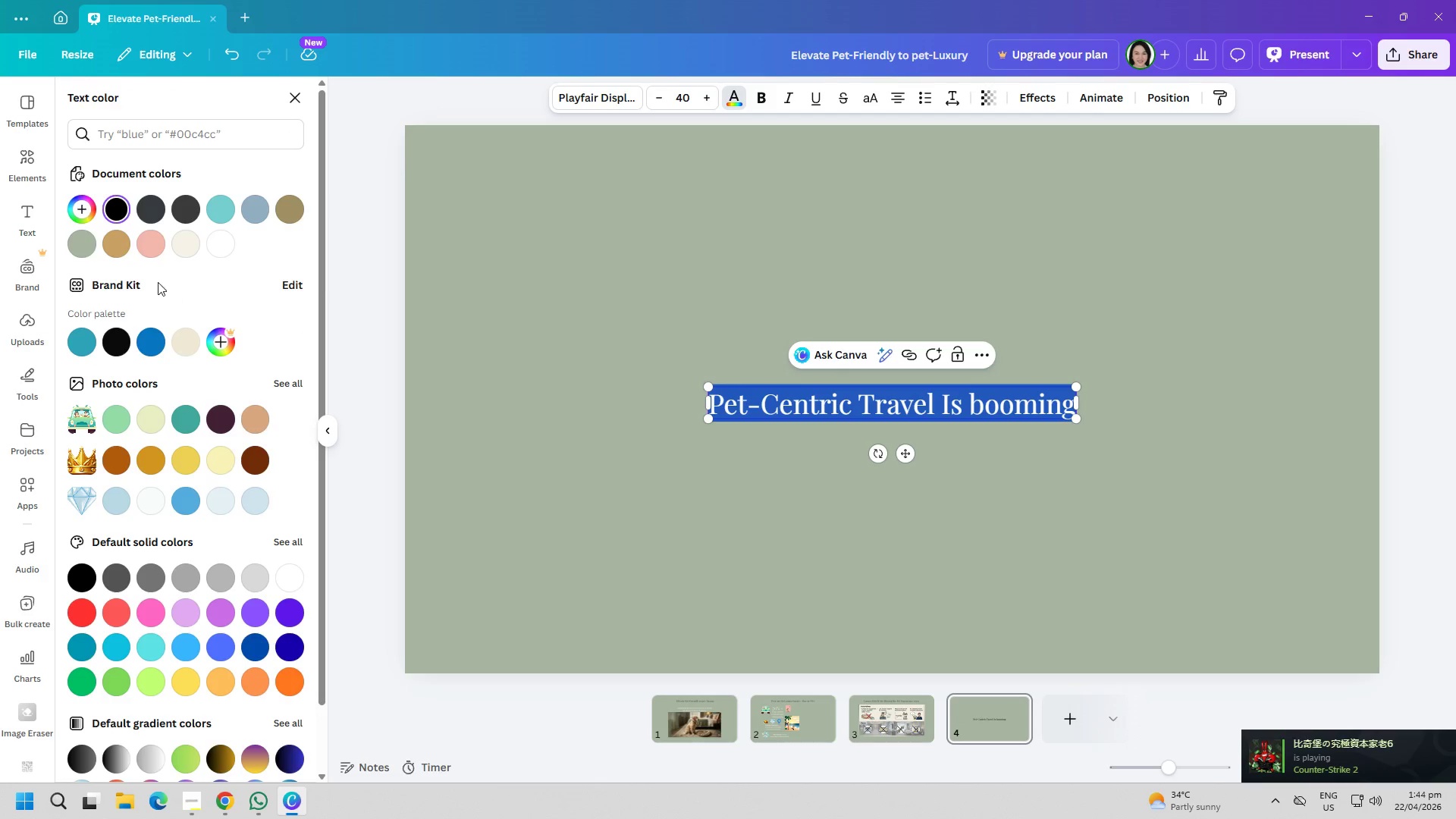 
mouse_move([181, 239])
 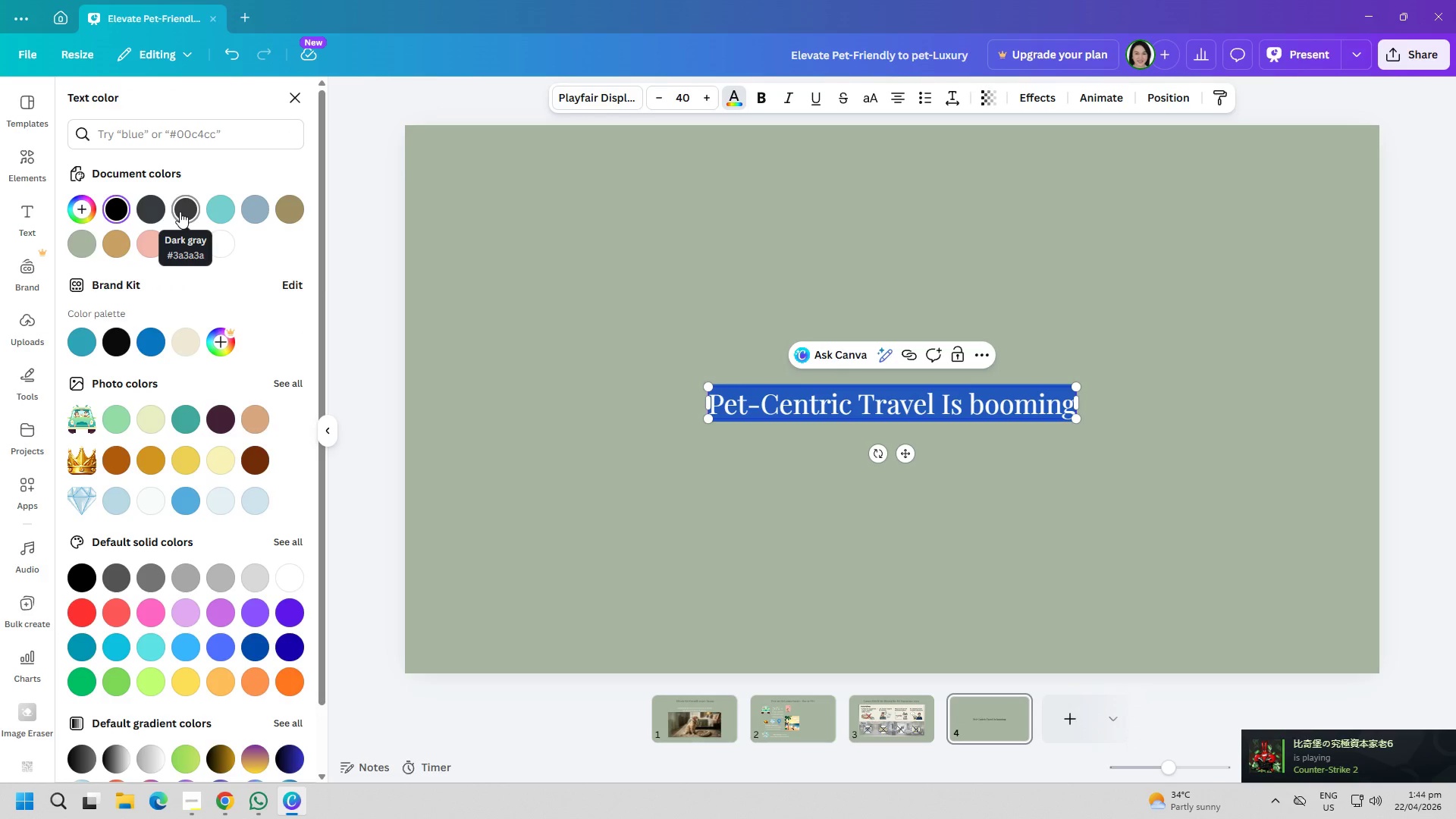 
left_click([180, 212])
 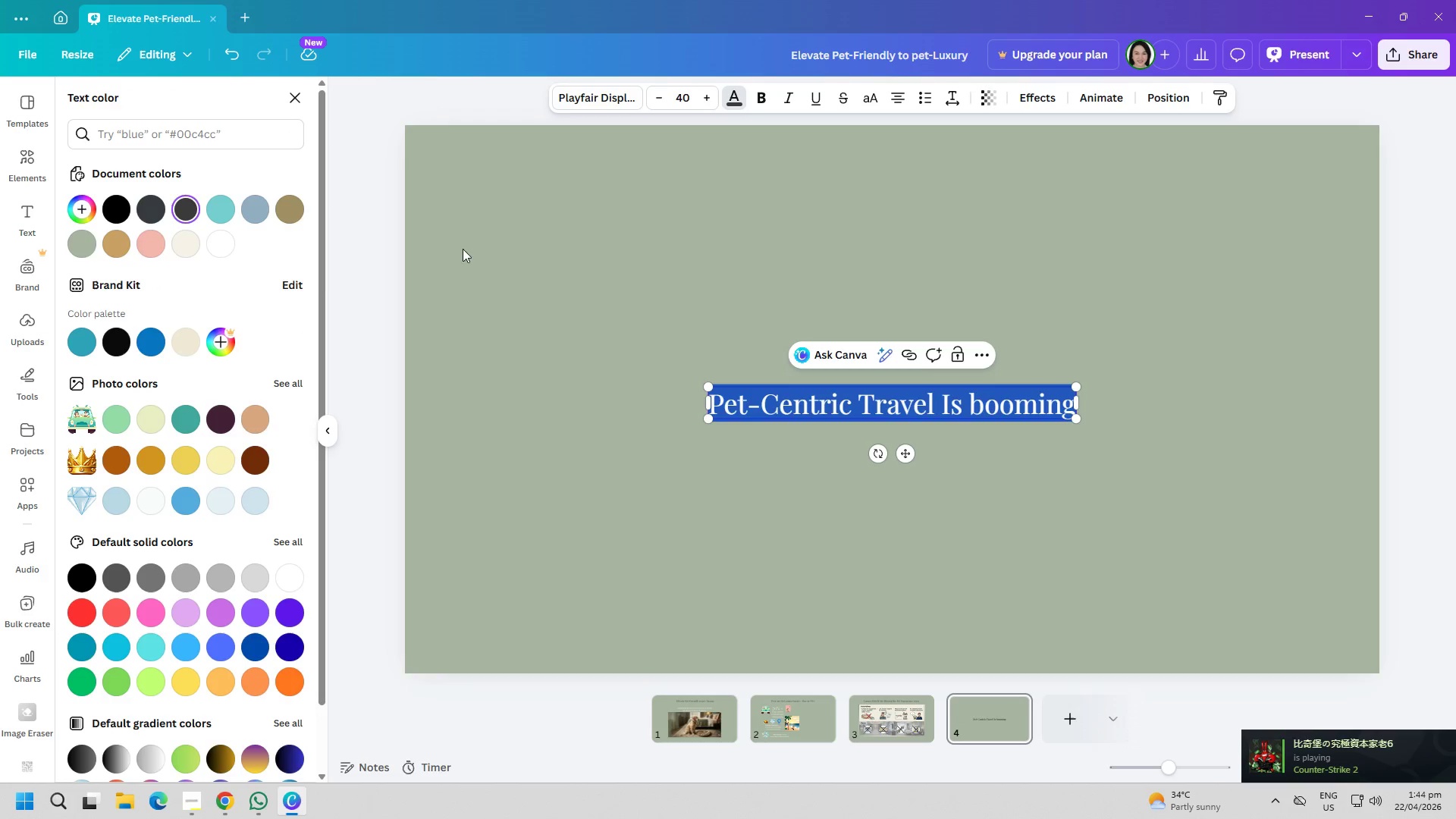 
double_click([623, 266])
 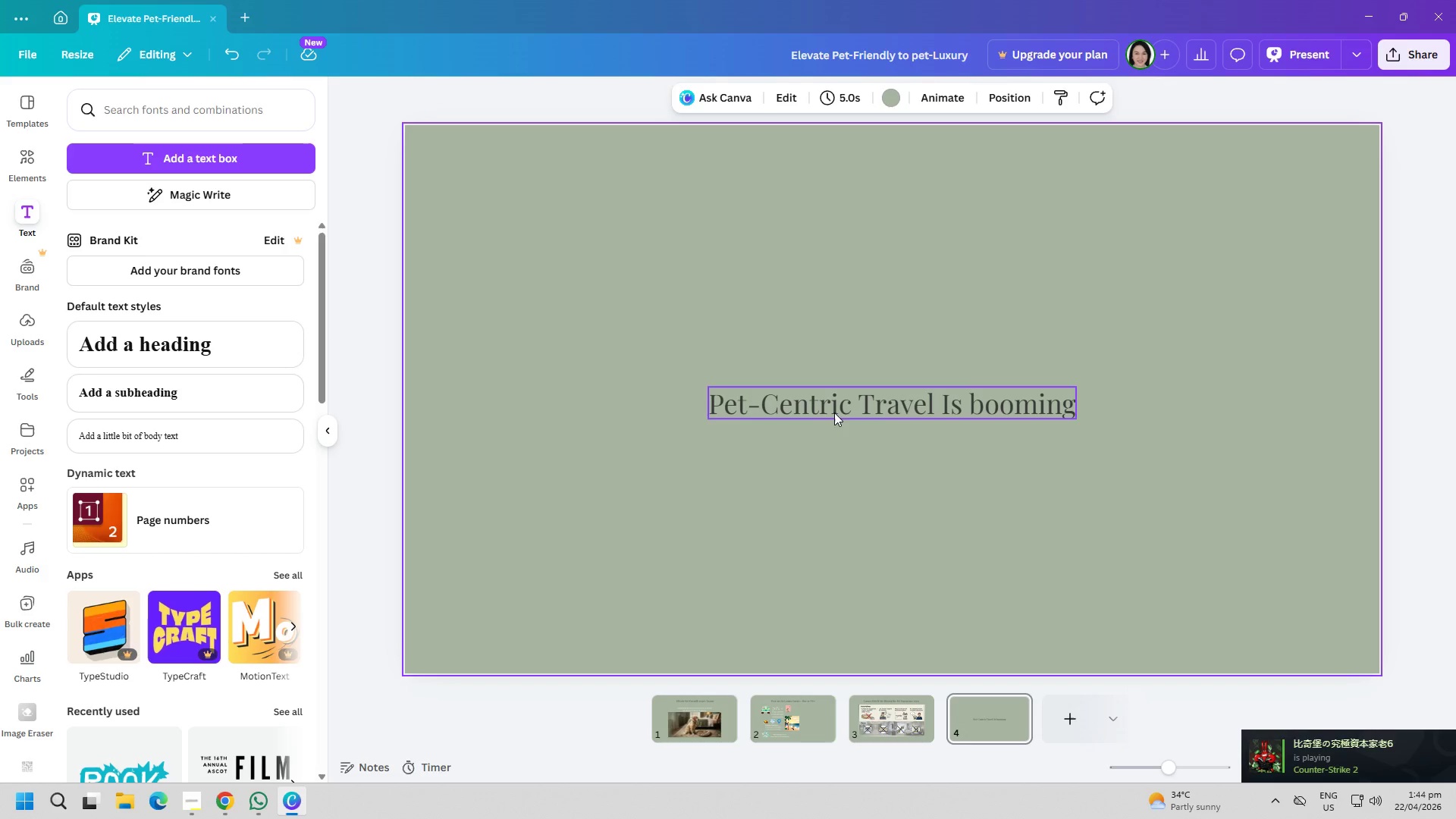 
left_click_drag(start_coordinate=[841, 413], to_coordinate=[841, 210])
 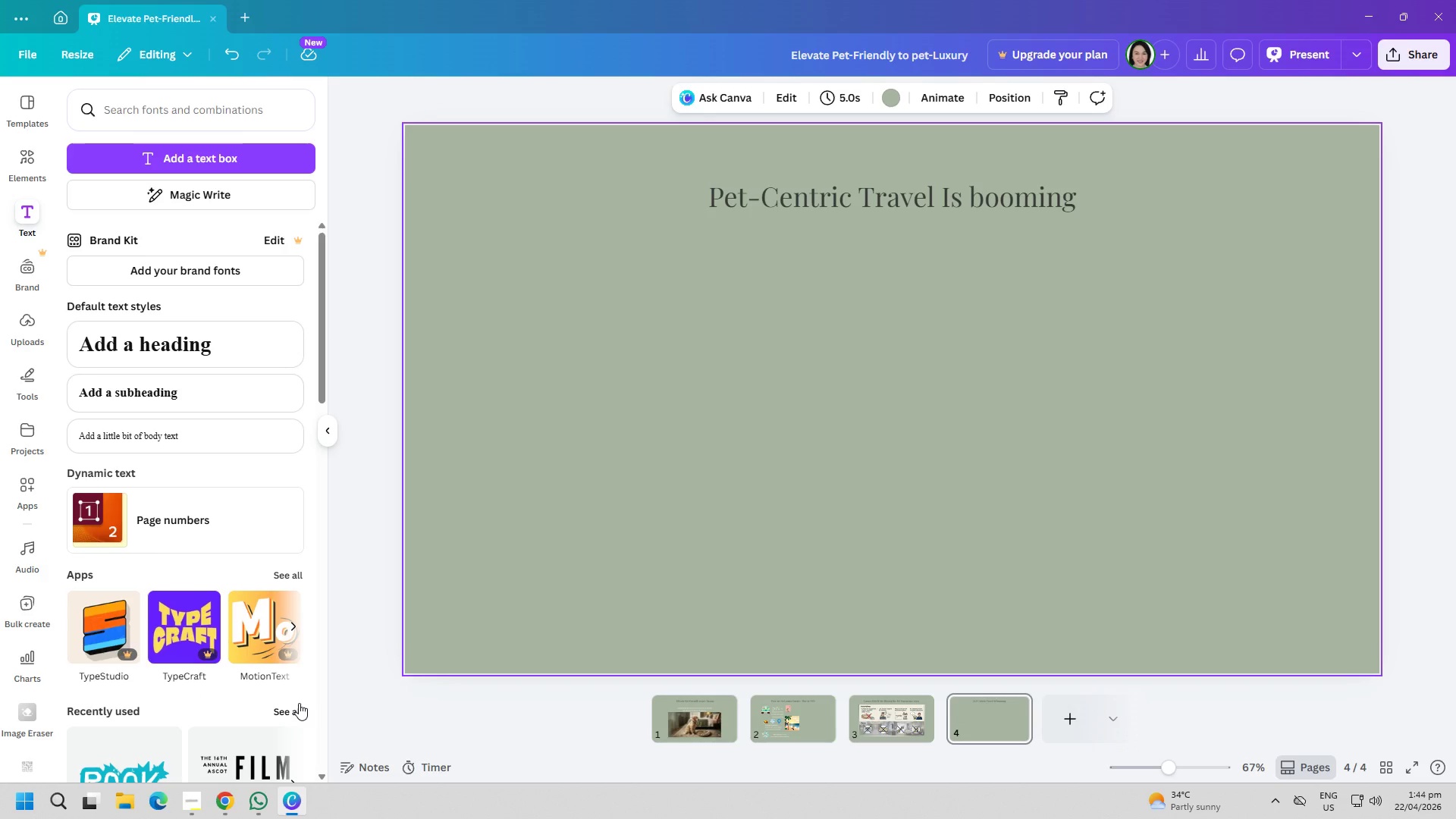 
wait(31.64)
 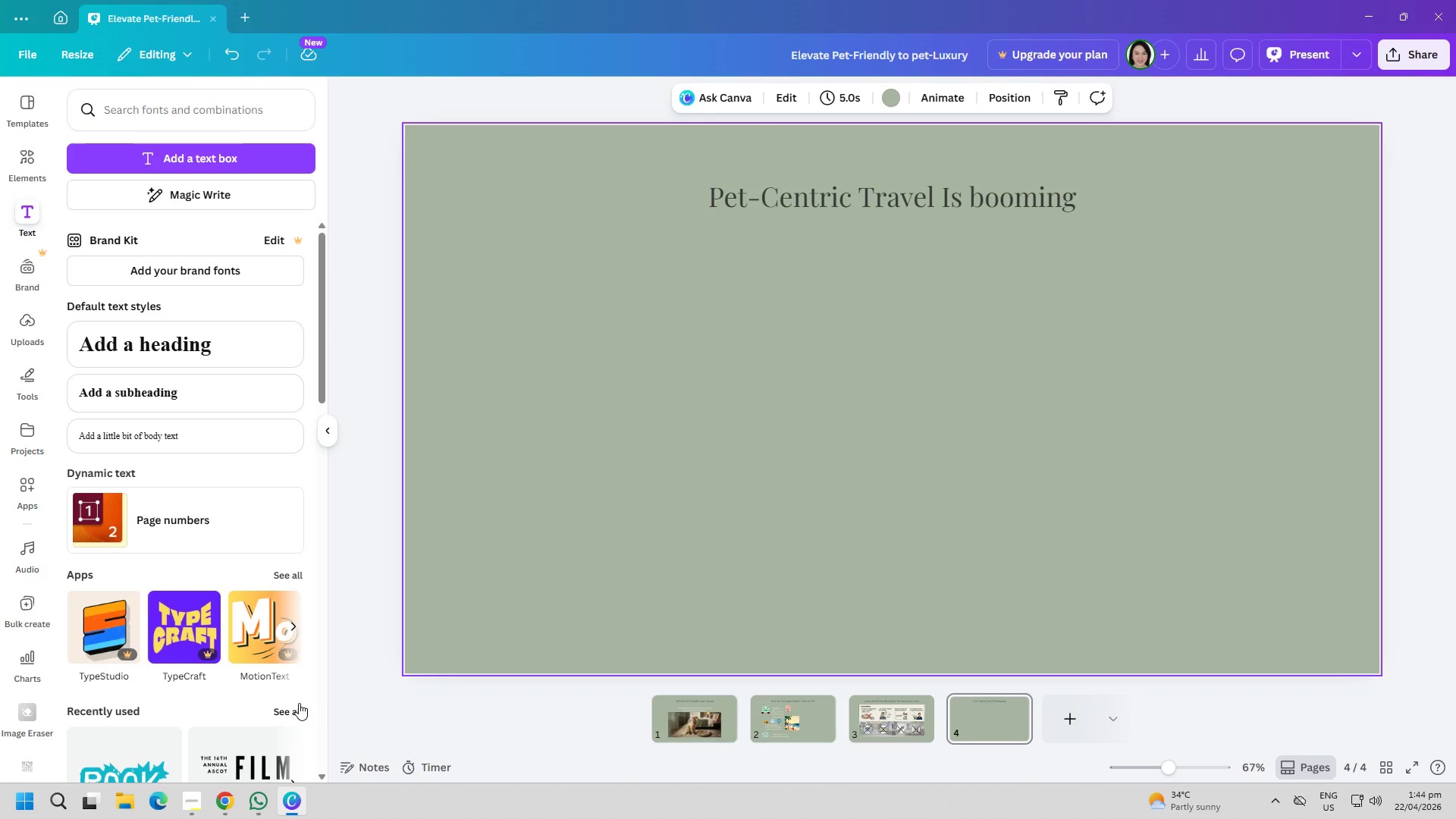 
left_click([25, 400])
 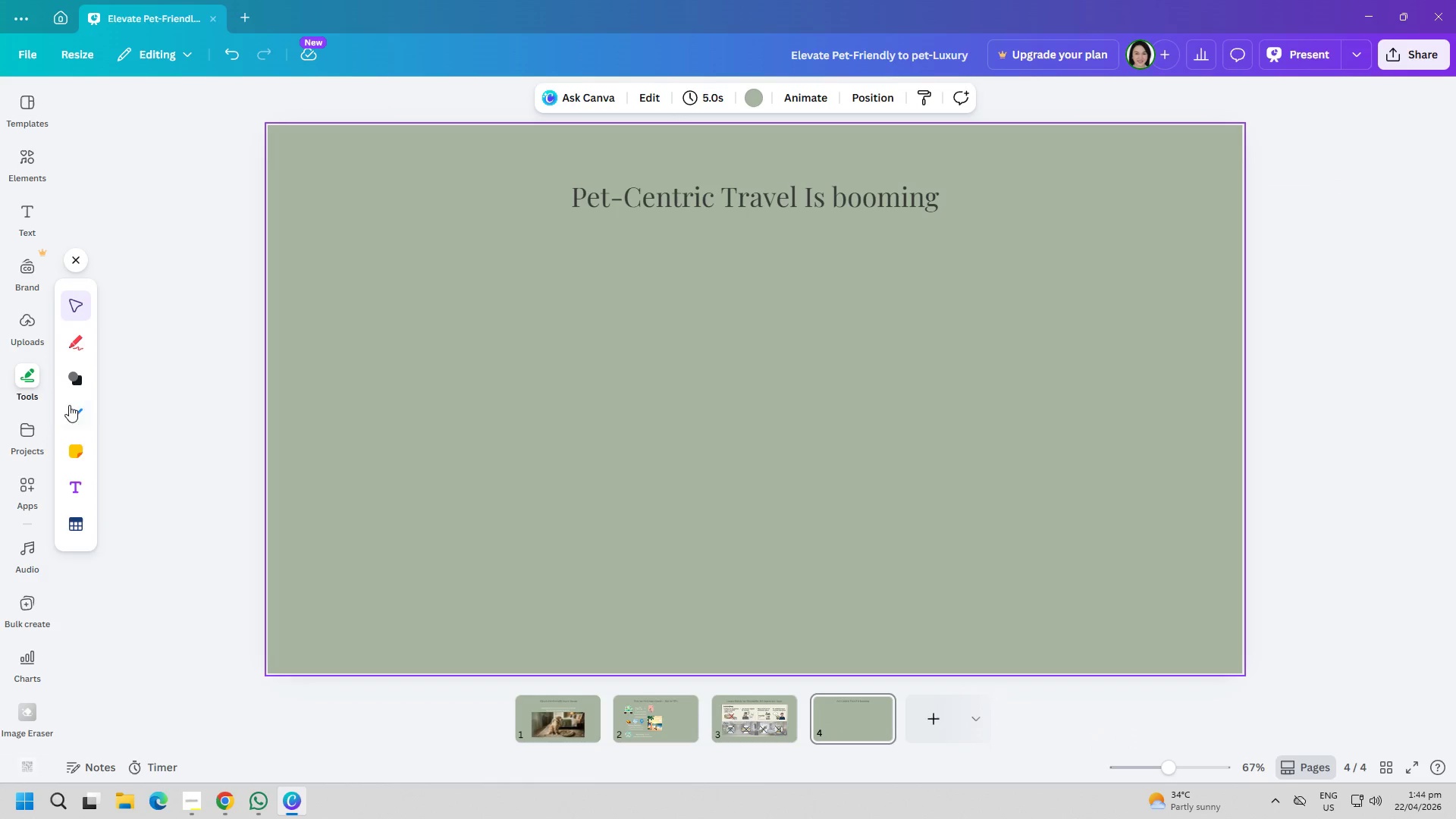 
left_click([80, 404])
 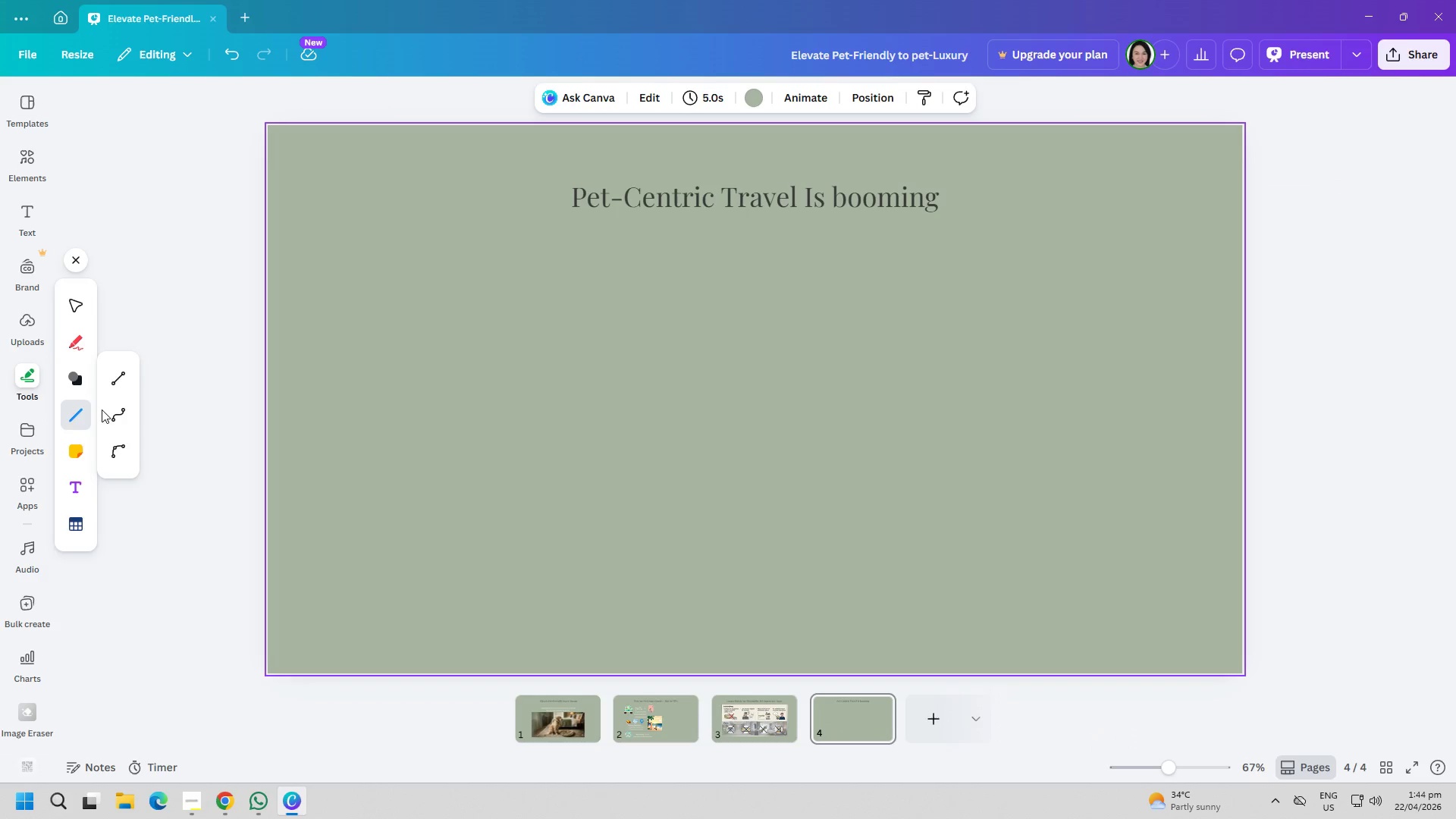 
left_click([121, 384])
 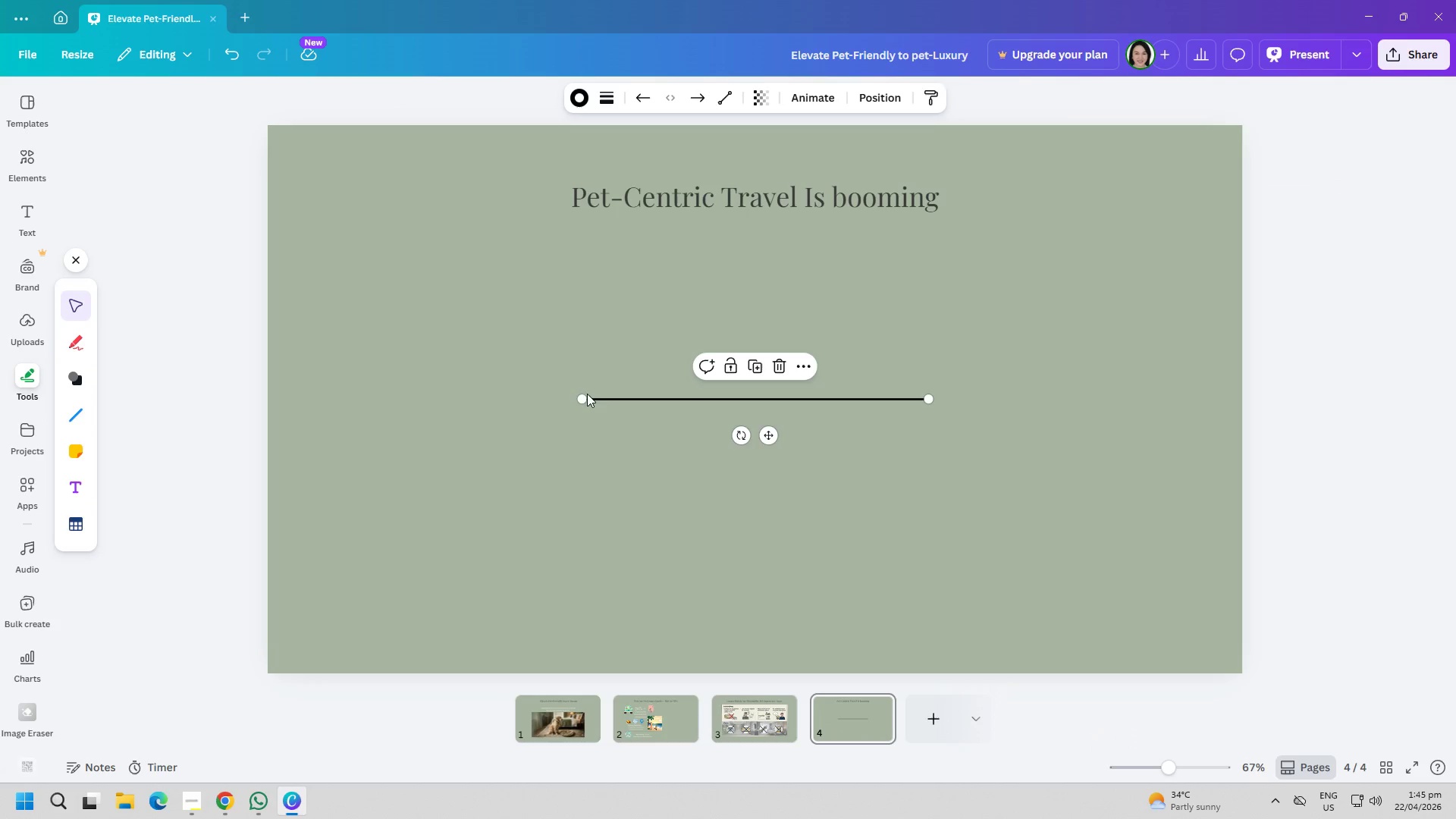 
left_click_drag(start_coordinate=[585, 394], to_coordinate=[930, 594])
 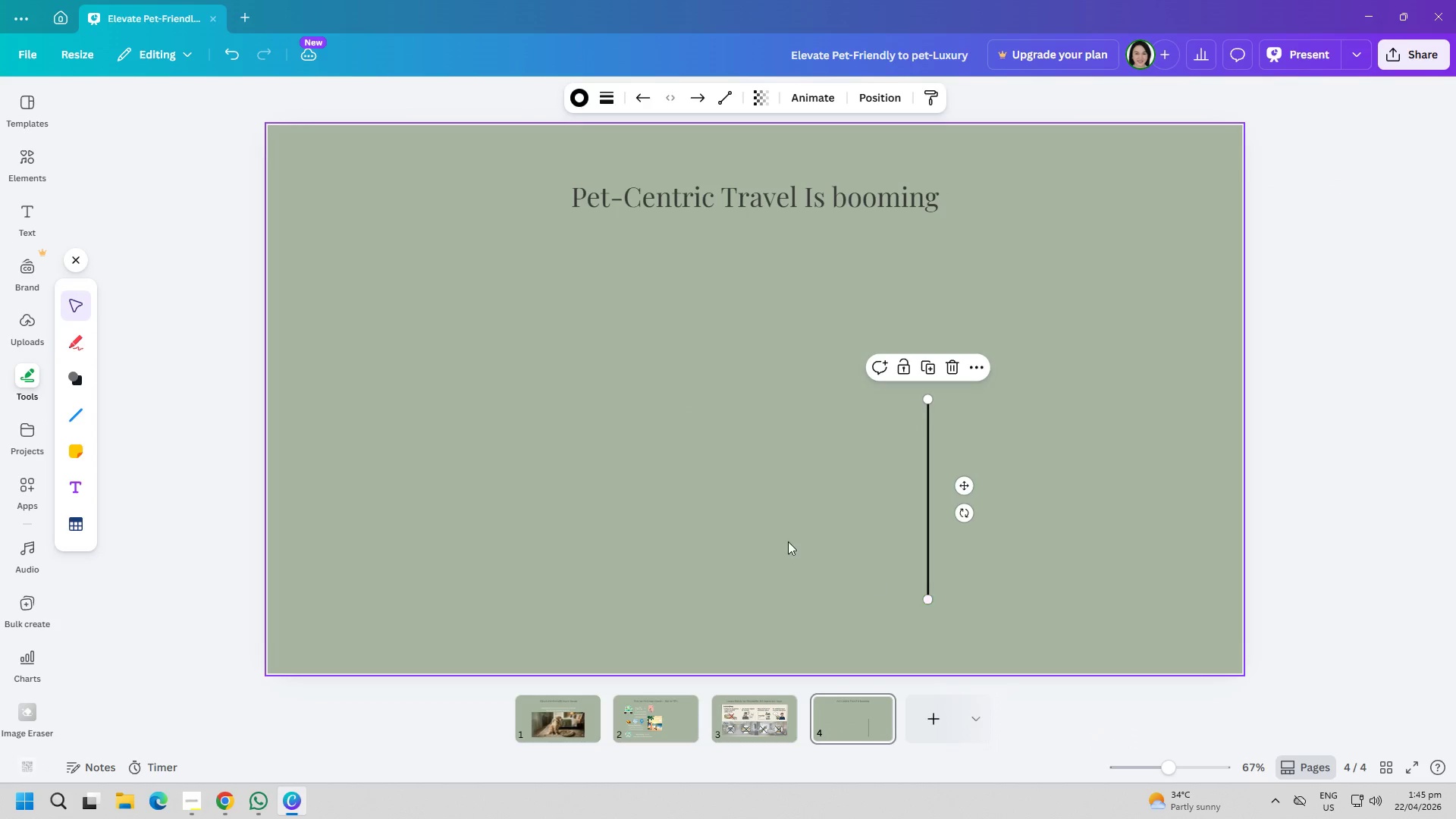 
left_click([786, 539])
 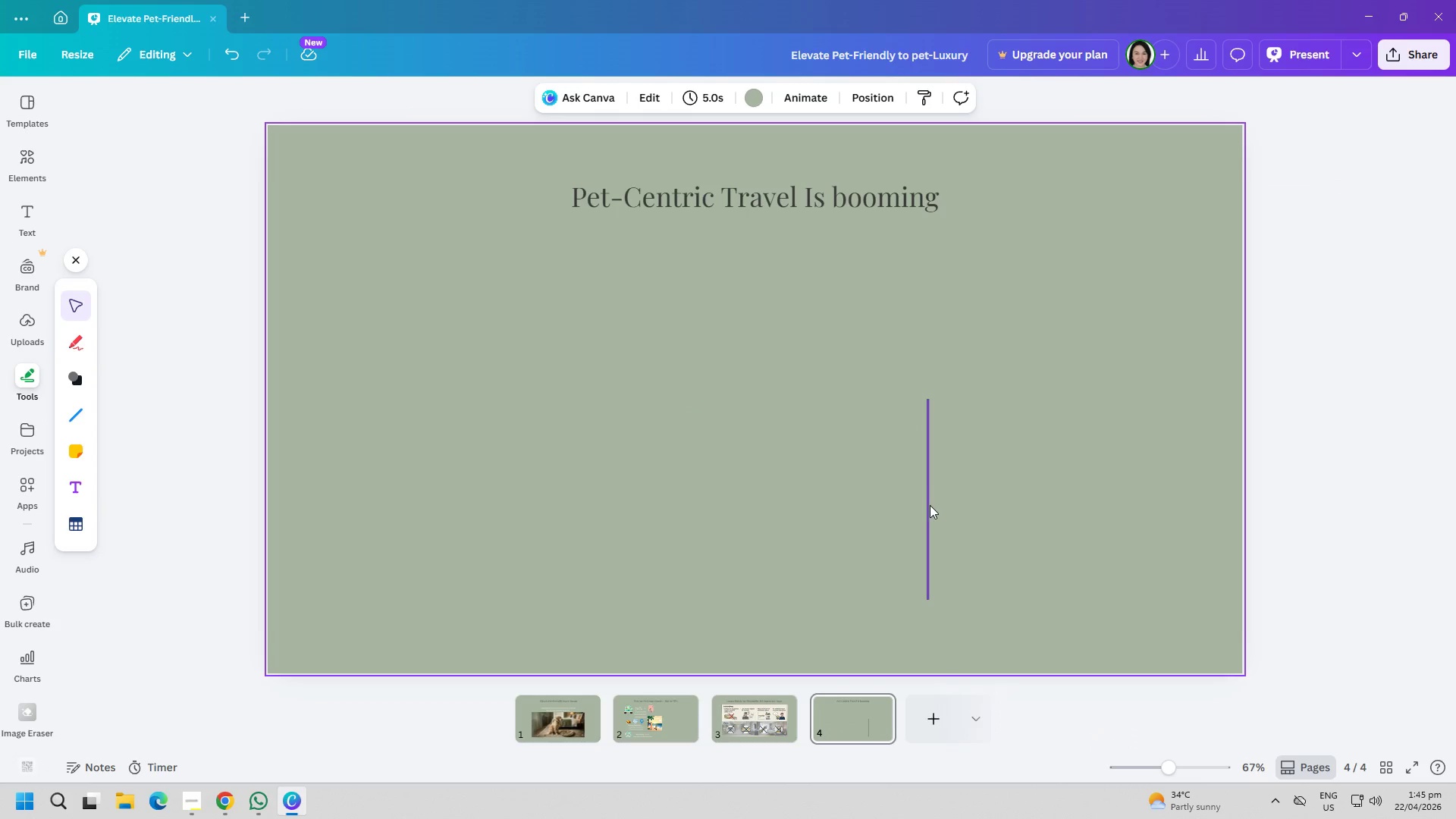 
left_click_drag(start_coordinate=[930, 504], to_coordinate=[612, 394])
 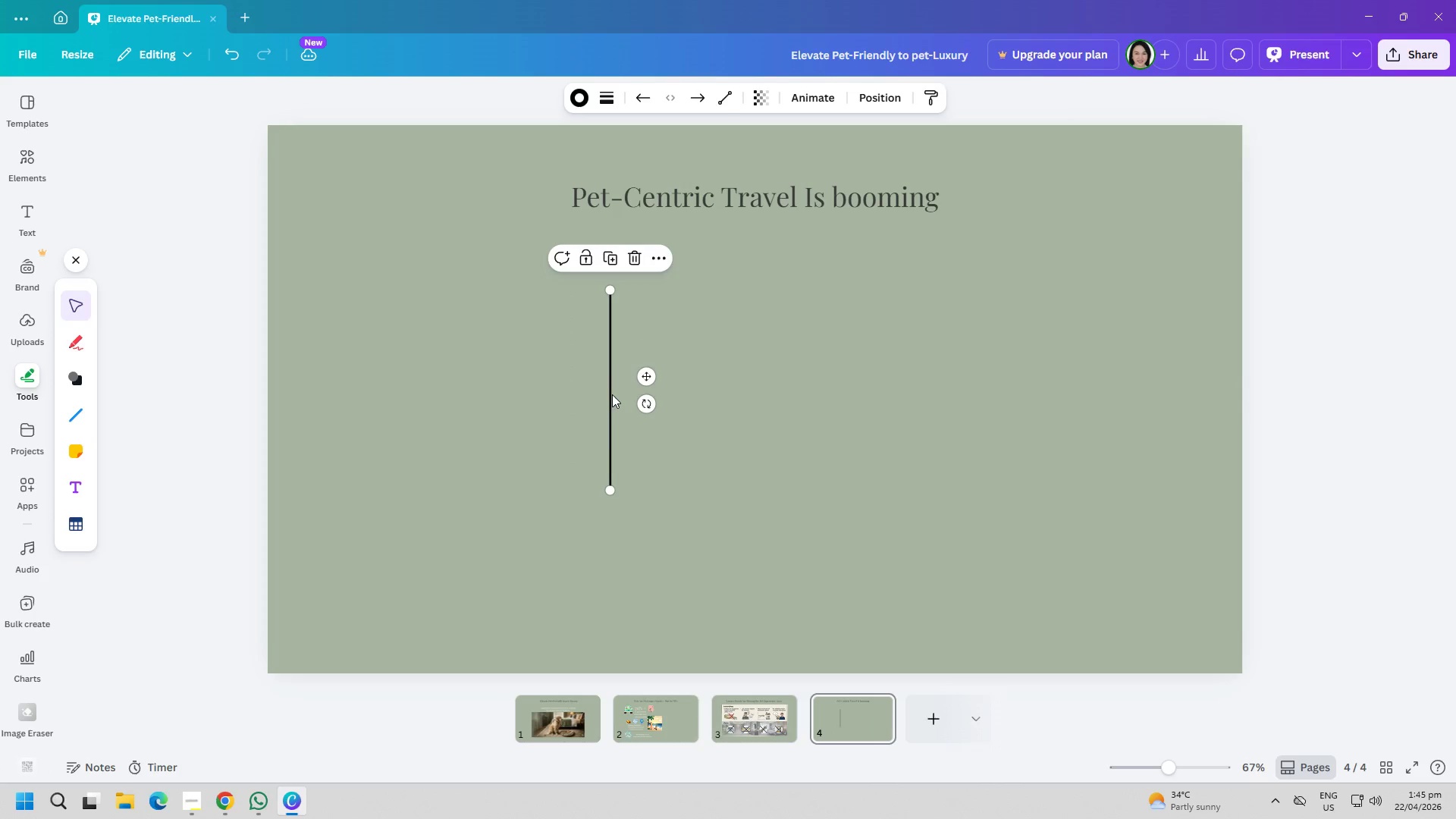 
key(Control+ControlLeft)
 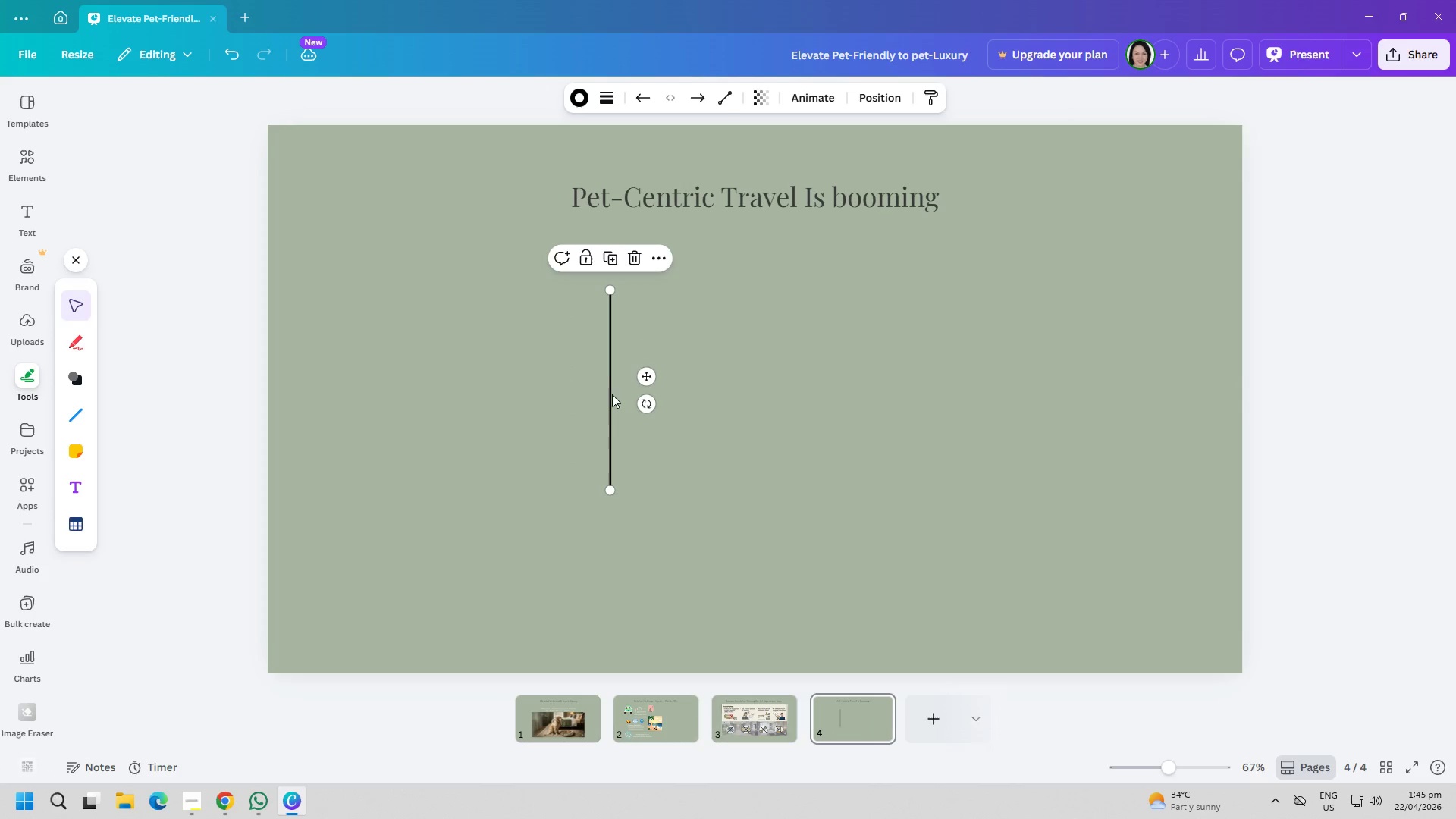 
key(Control+C)
 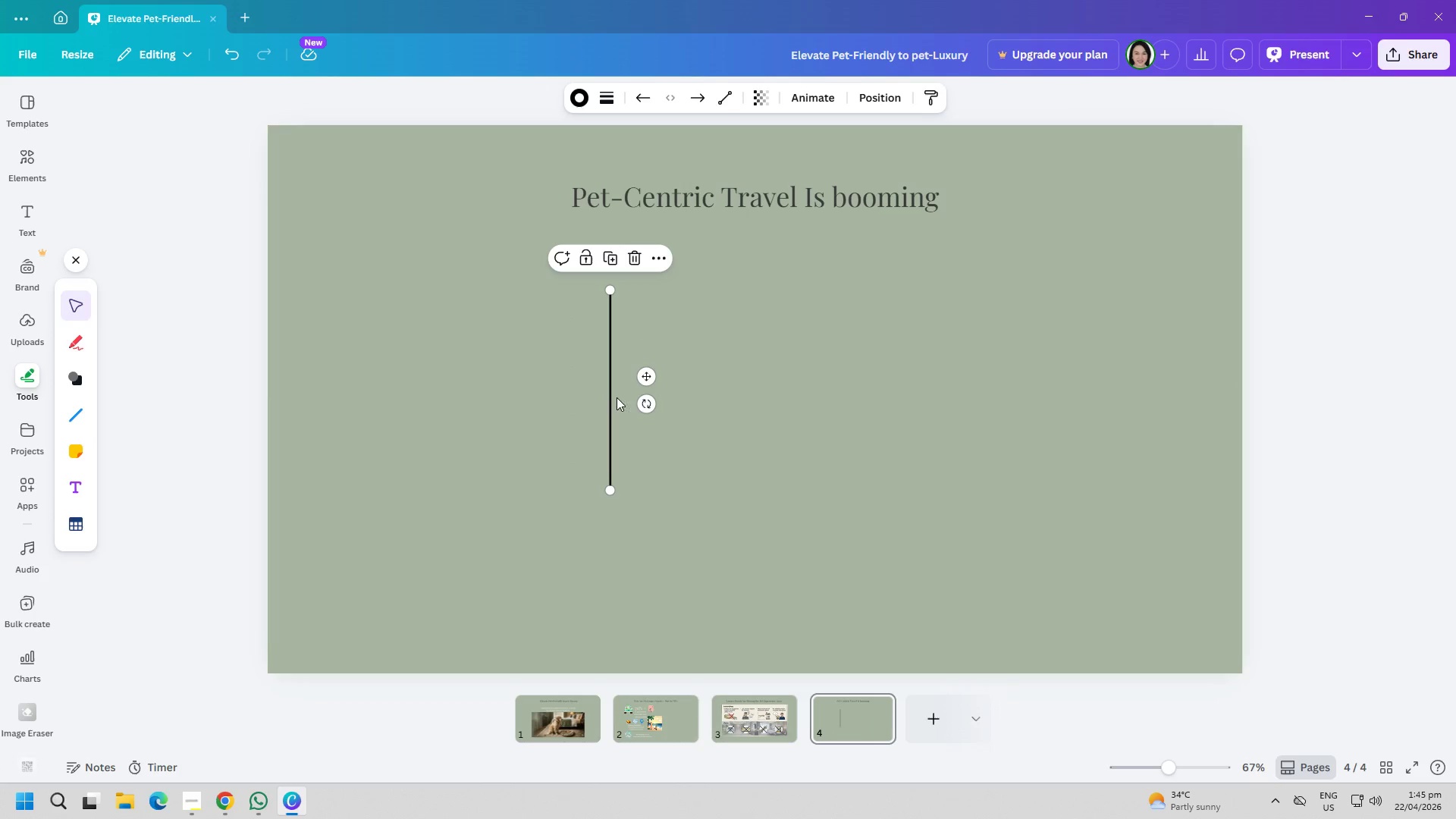 
left_click([817, 413])
 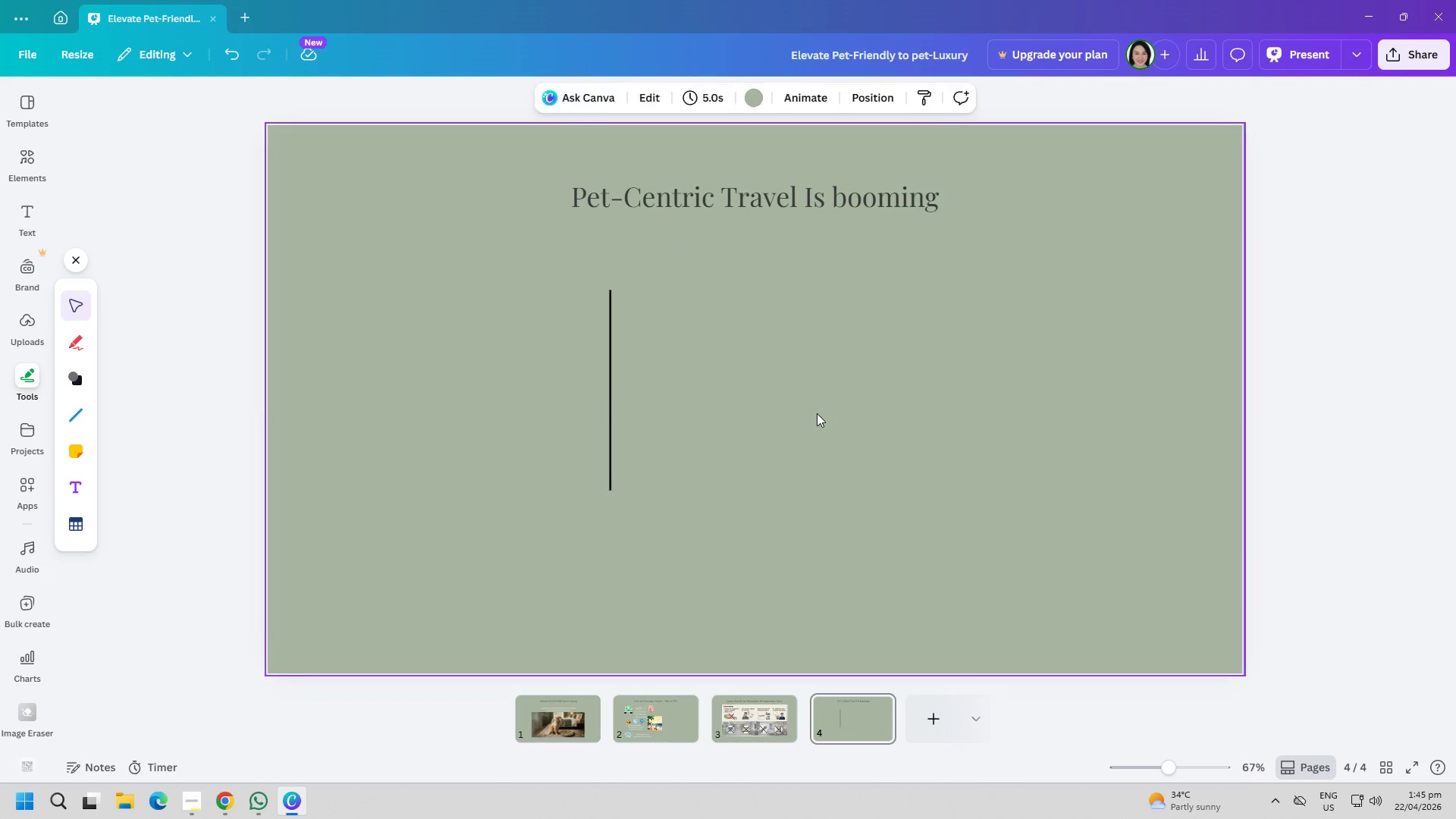 
key(Control+ControlLeft)
 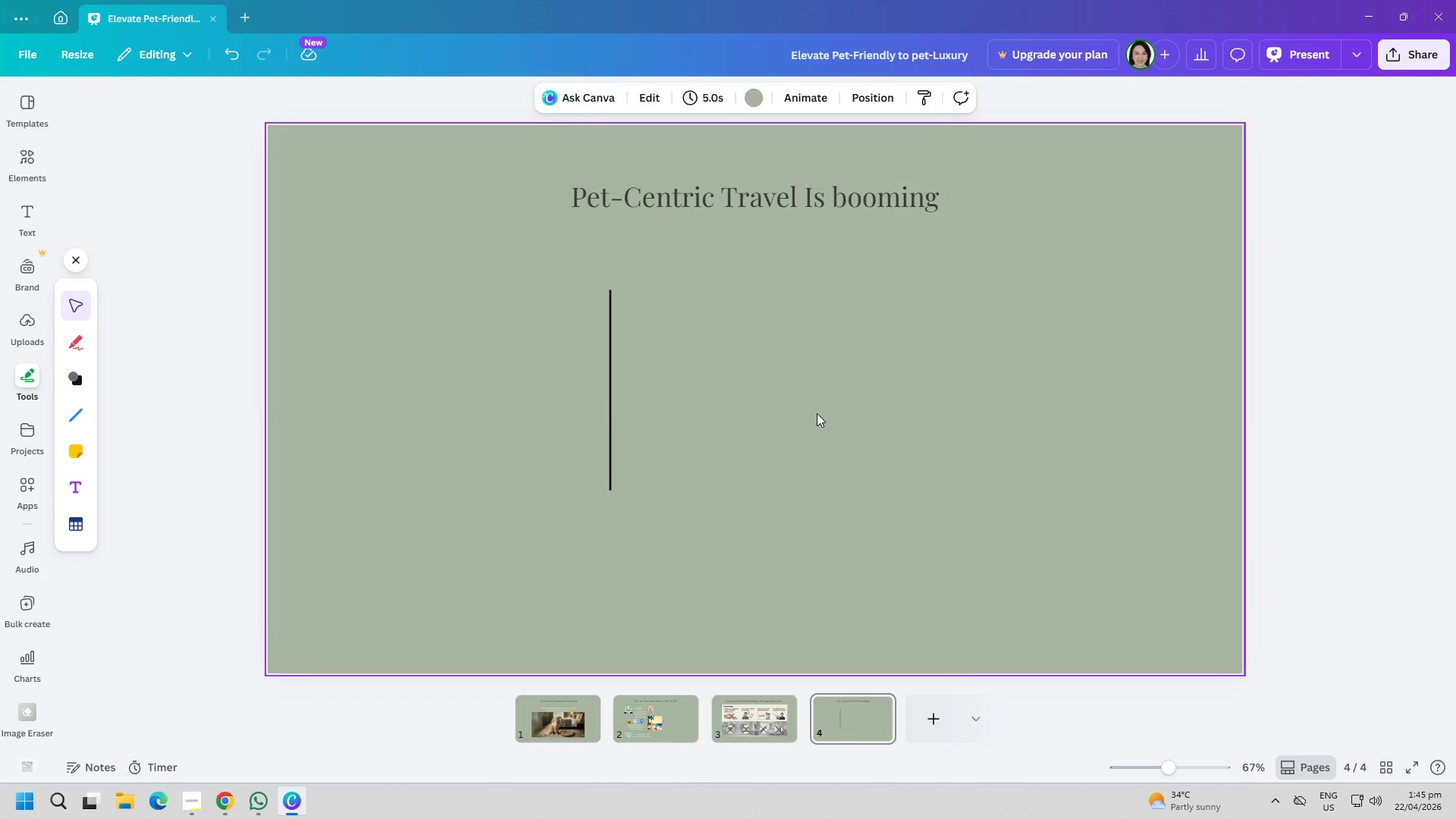 
key(Control+V)
 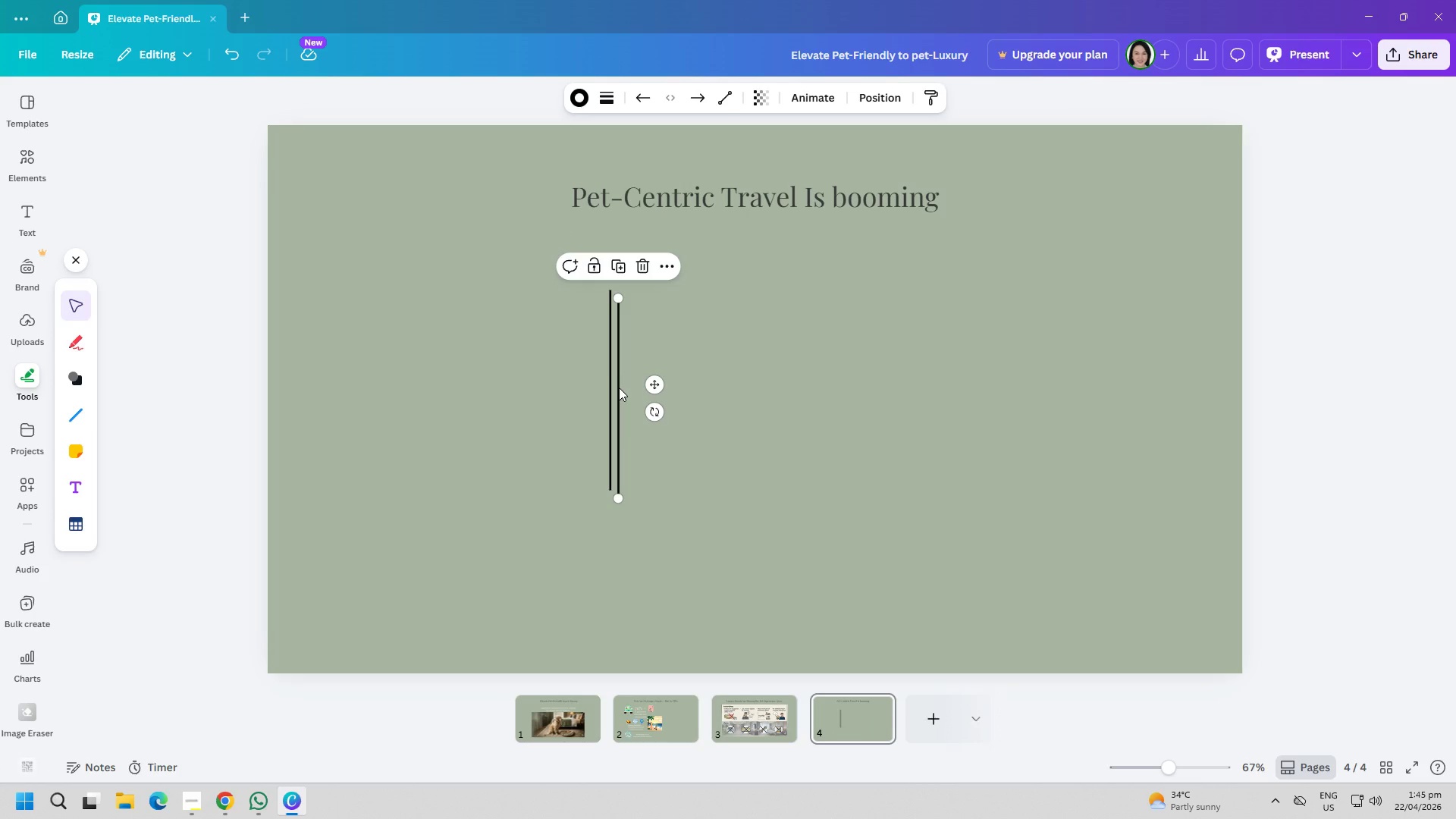 
left_click_drag(start_coordinate=[619, 388], to_coordinate=[892, 382])
 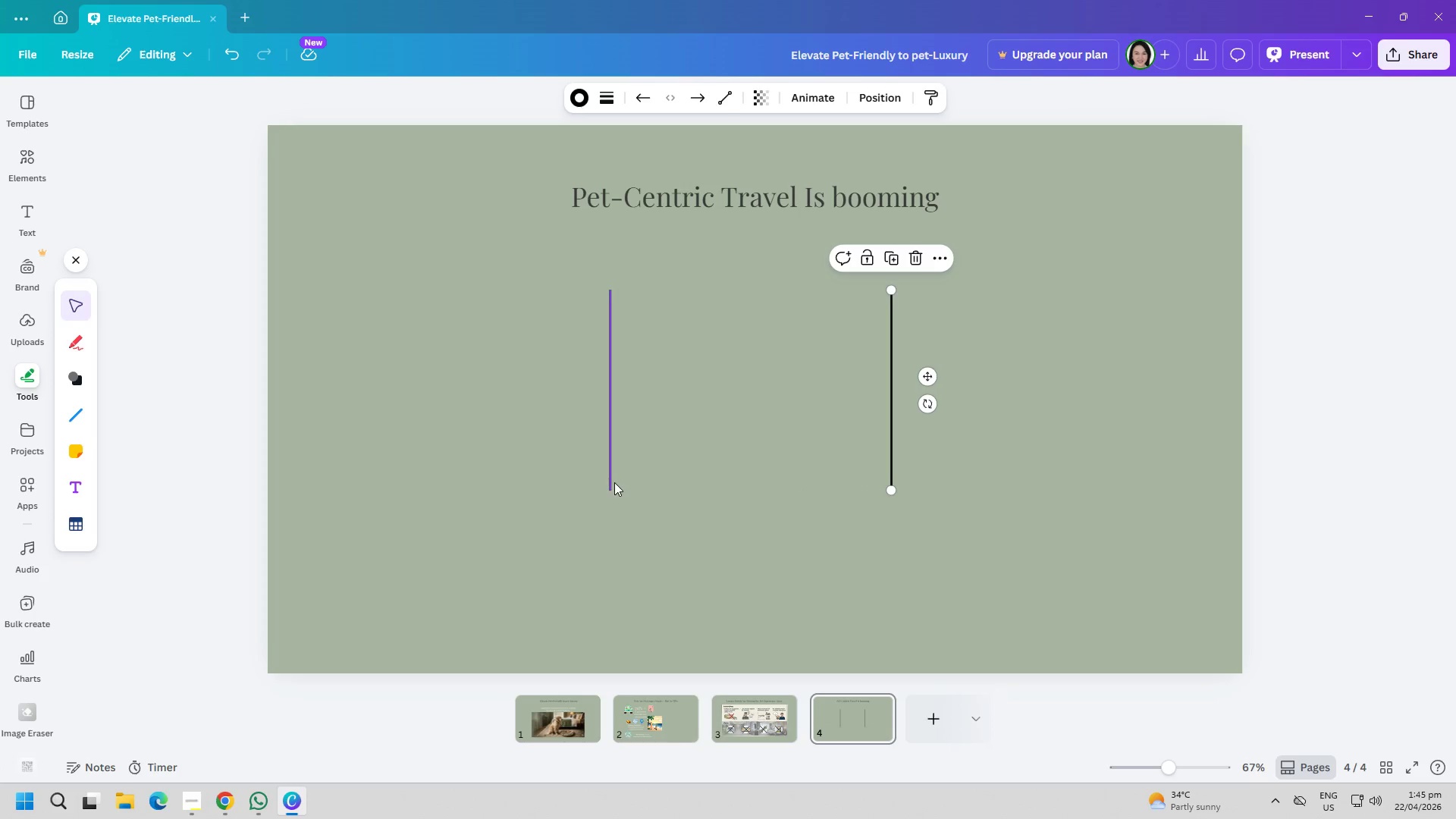 
left_click([612, 482])
 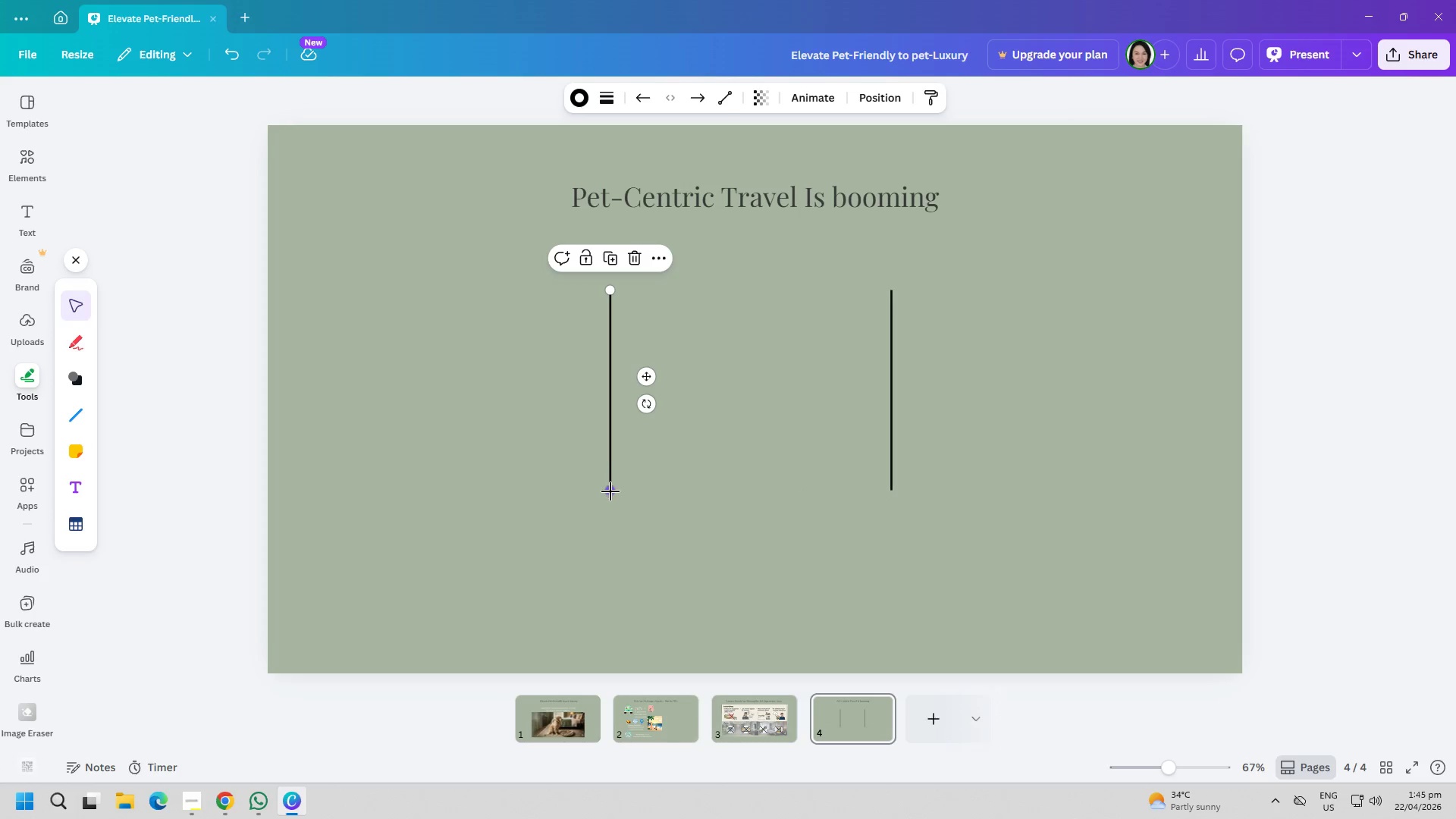 
left_click_drag(start_coordinate=[610, 491], to_coordinate=[612, 535])
 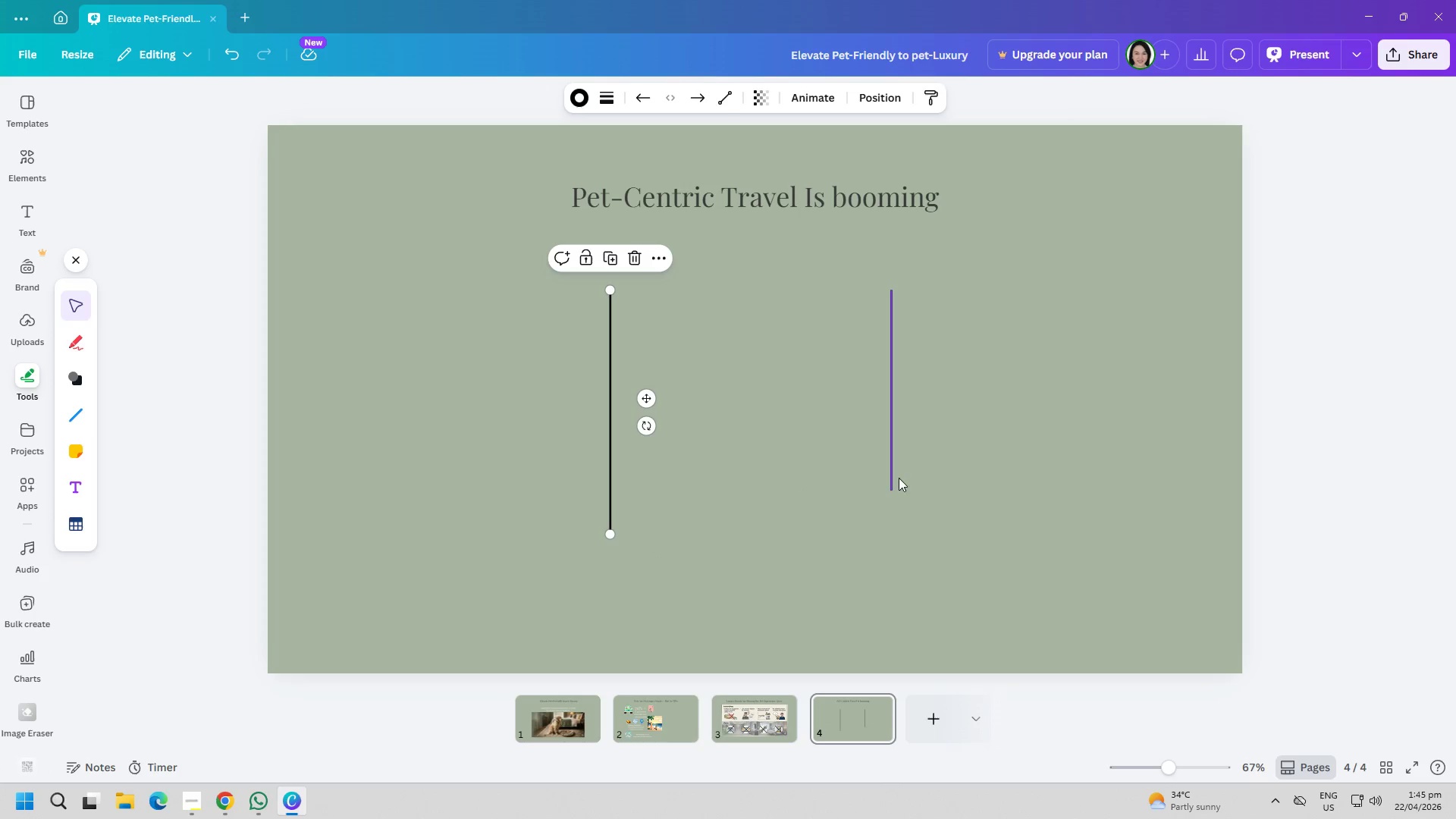 
left_click([887, 476])
 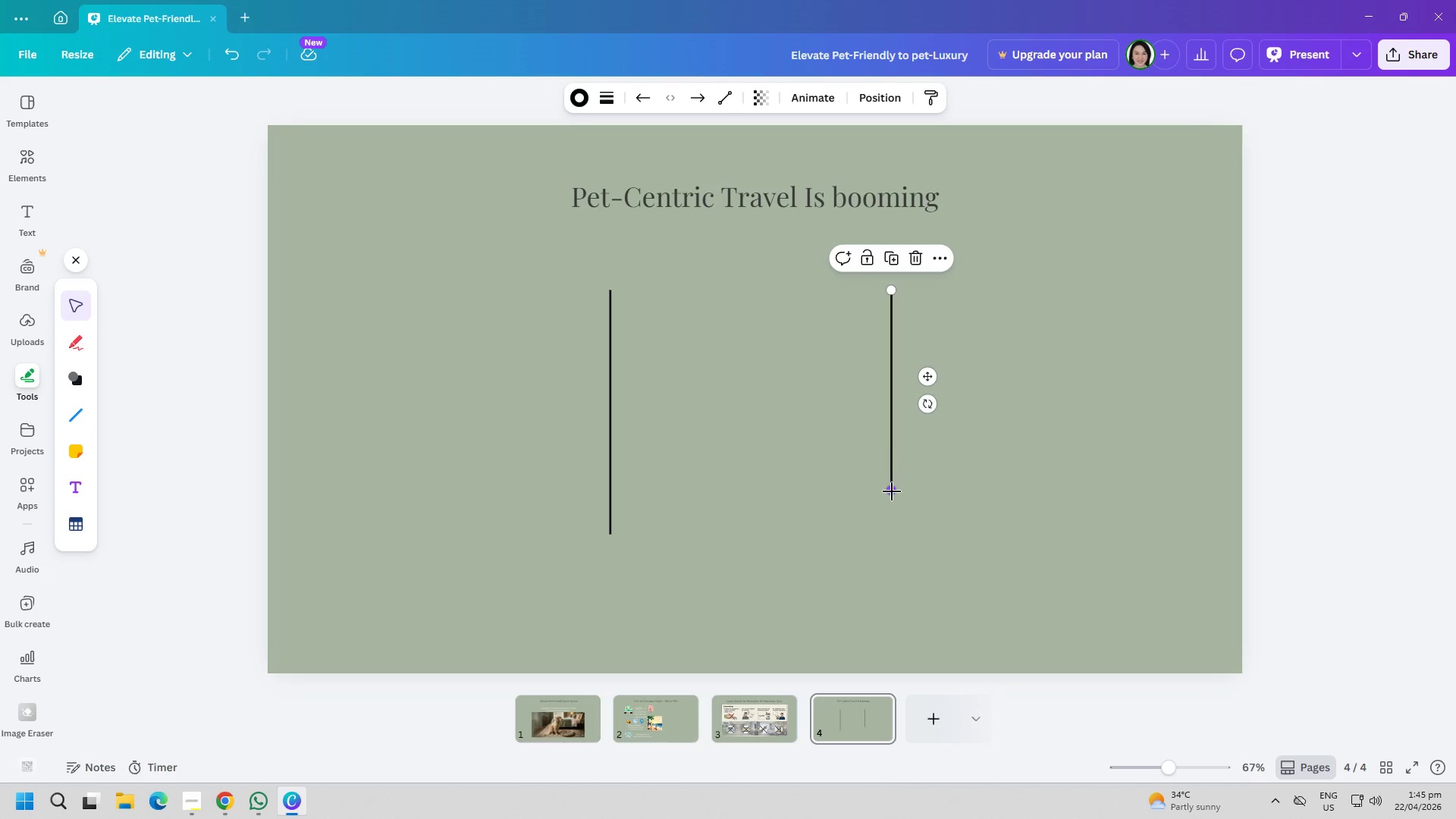 
left_click_drag(start_coordinate=[892, 491], to_coordinate=[893, 535])
 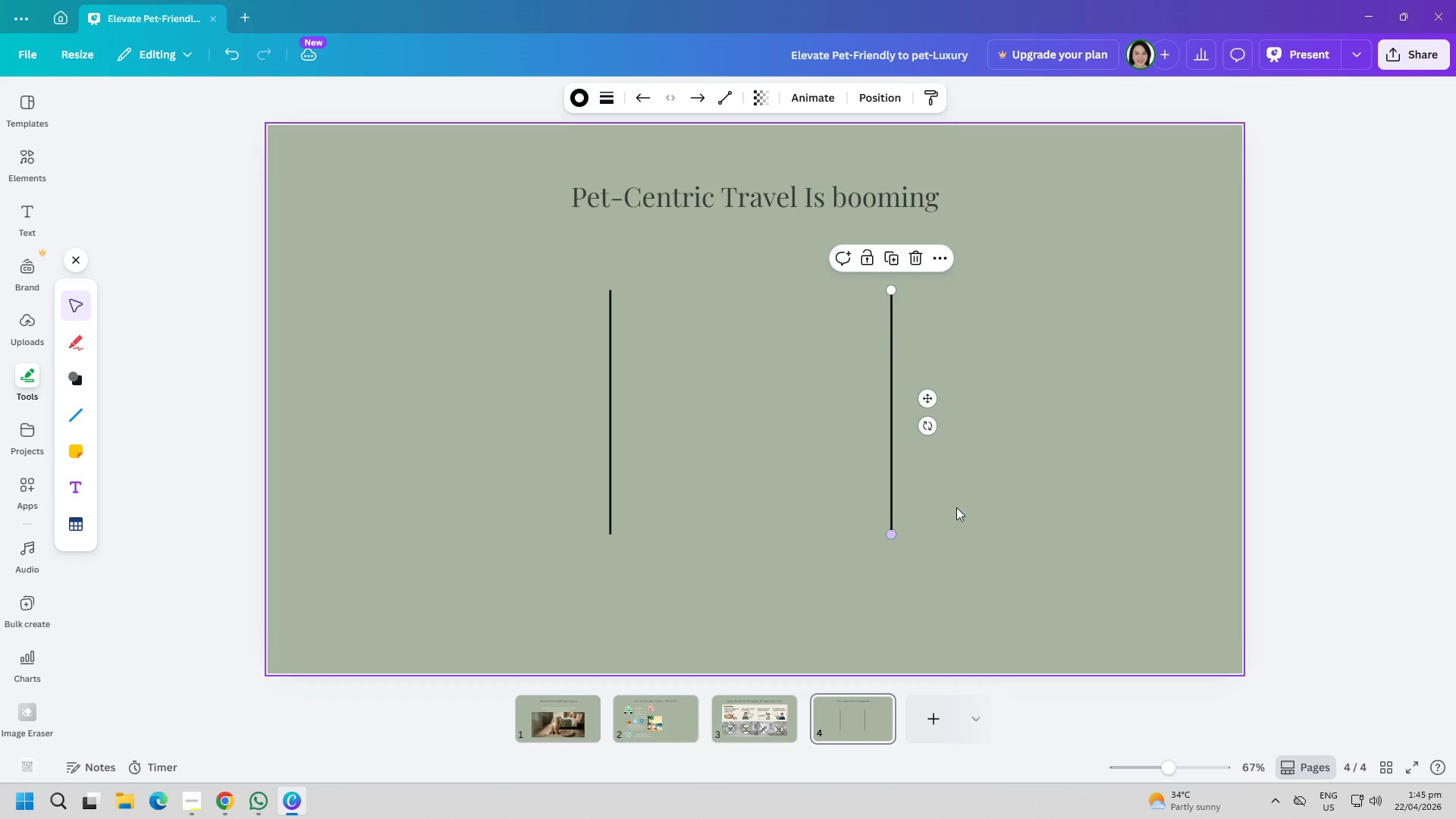 
left_click([960, 504])
 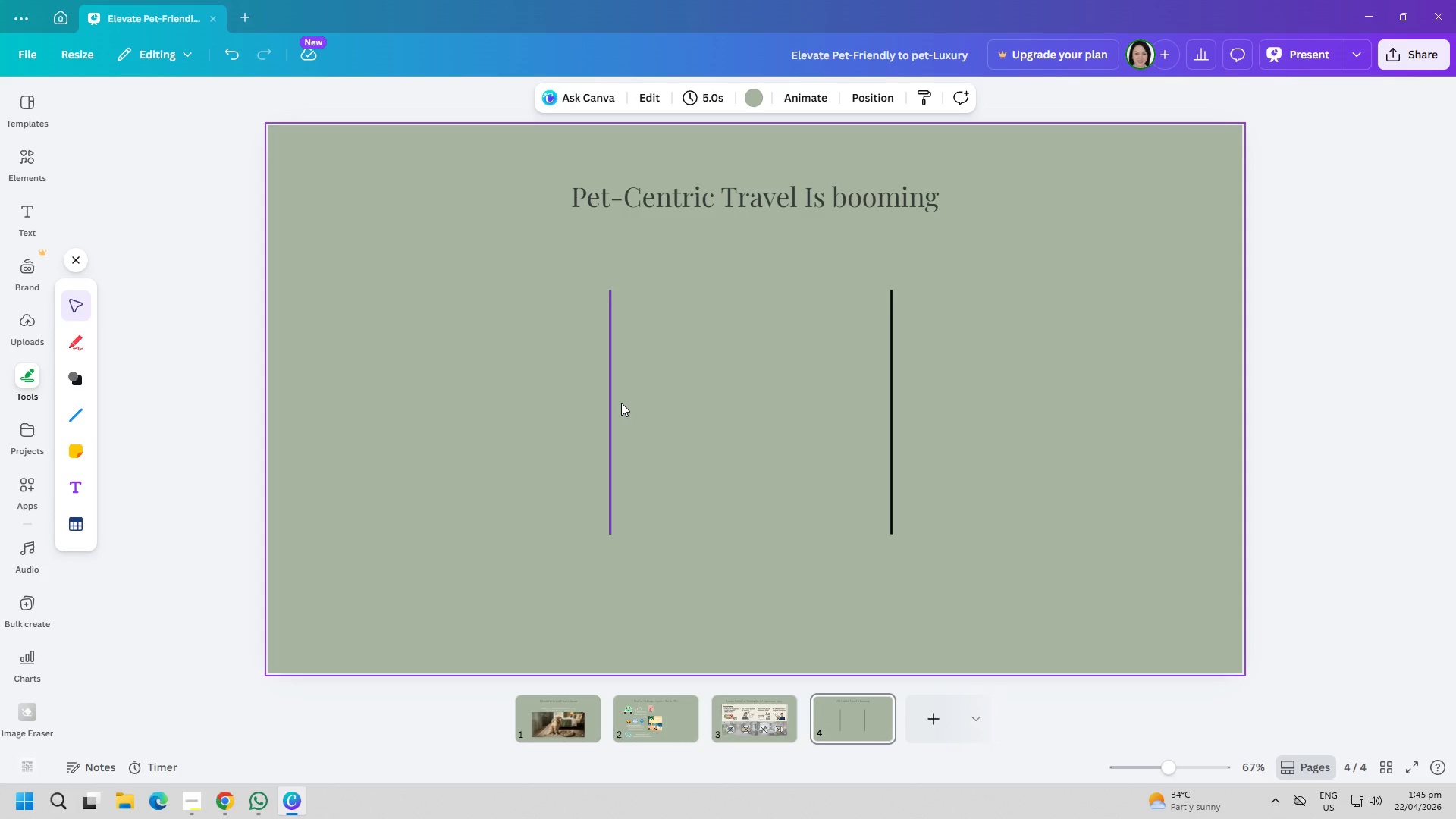 
wait(12.42)
 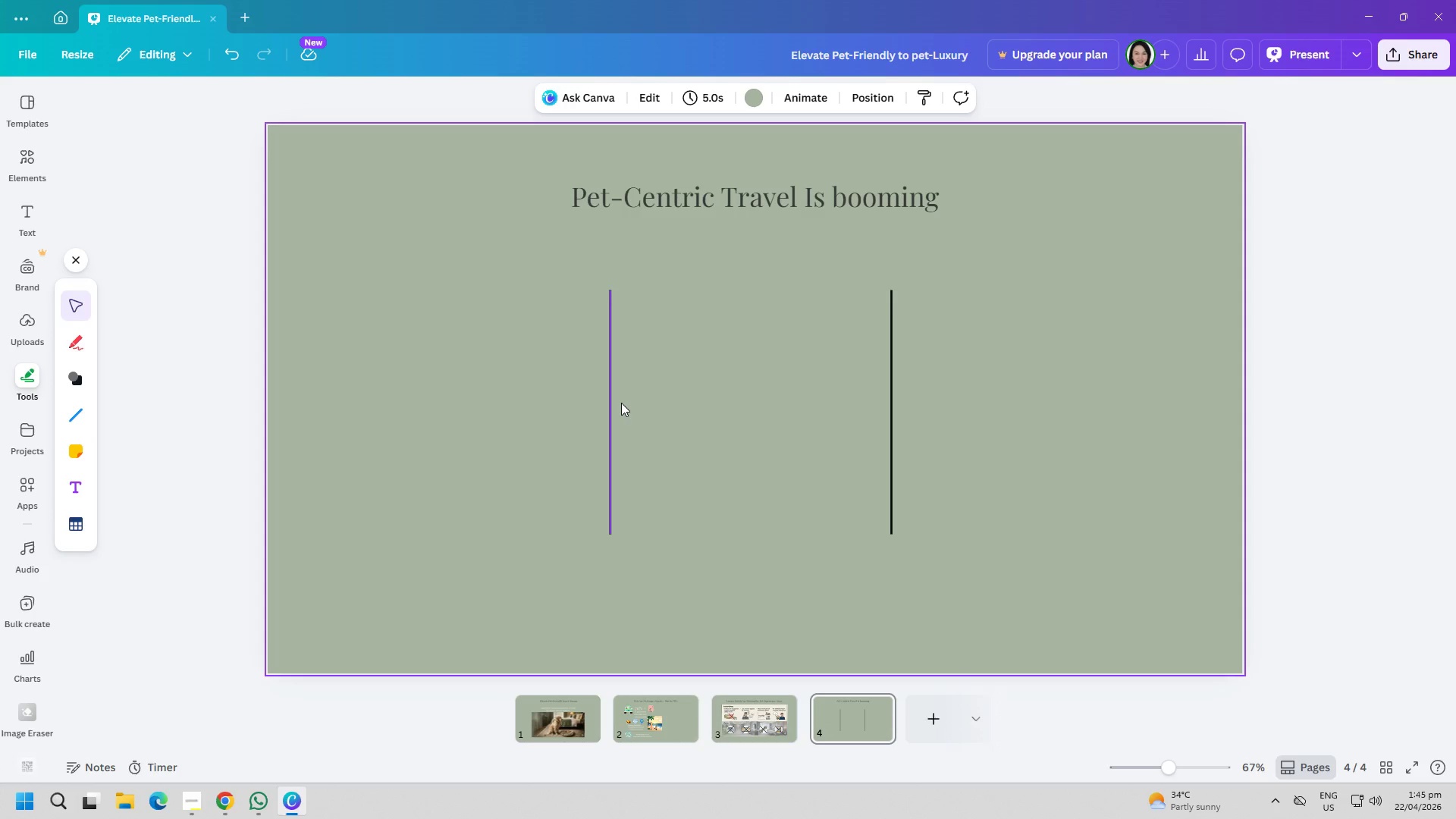 
left_click([621, 403])
 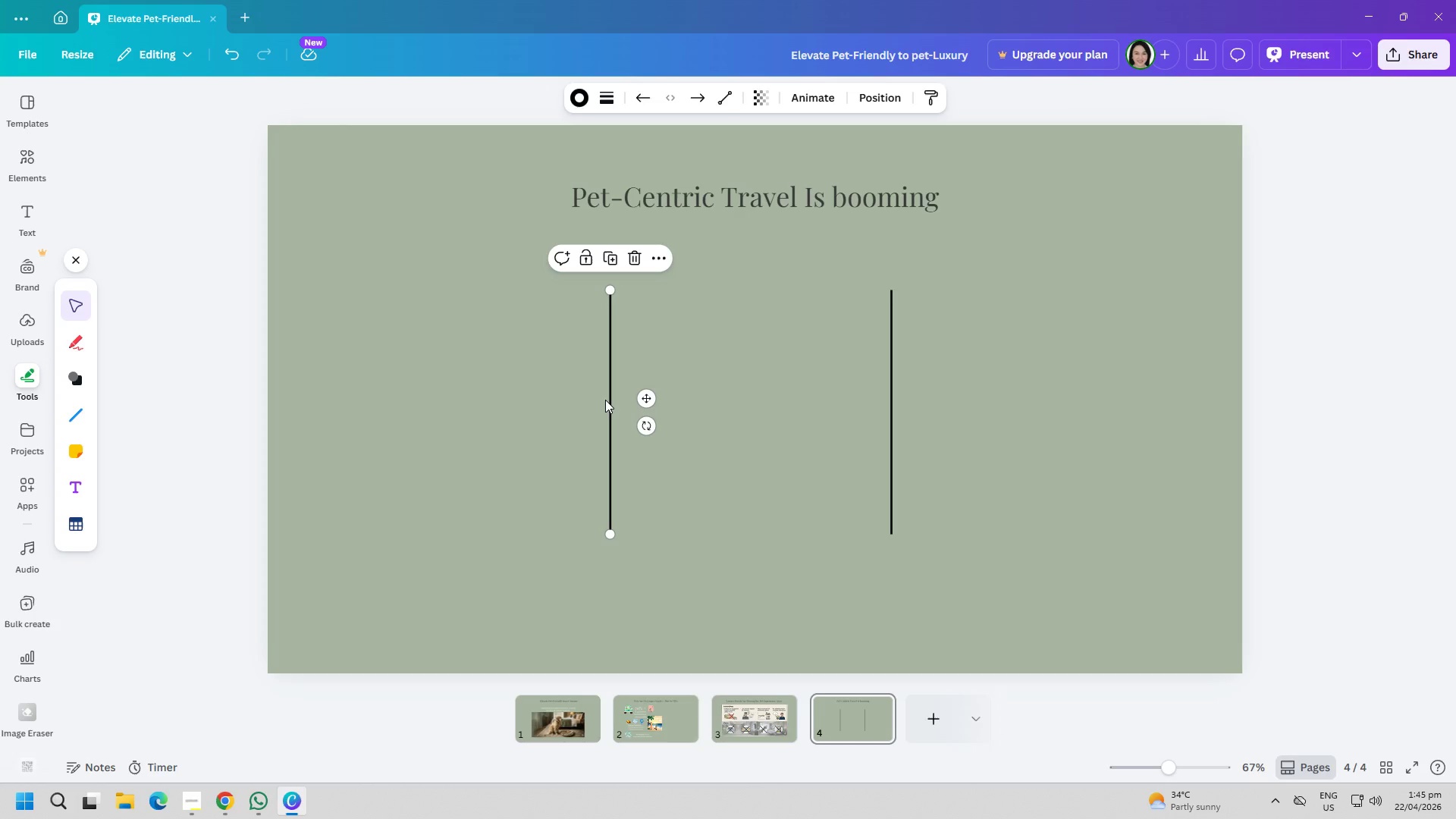 
left_click([605, 400])
 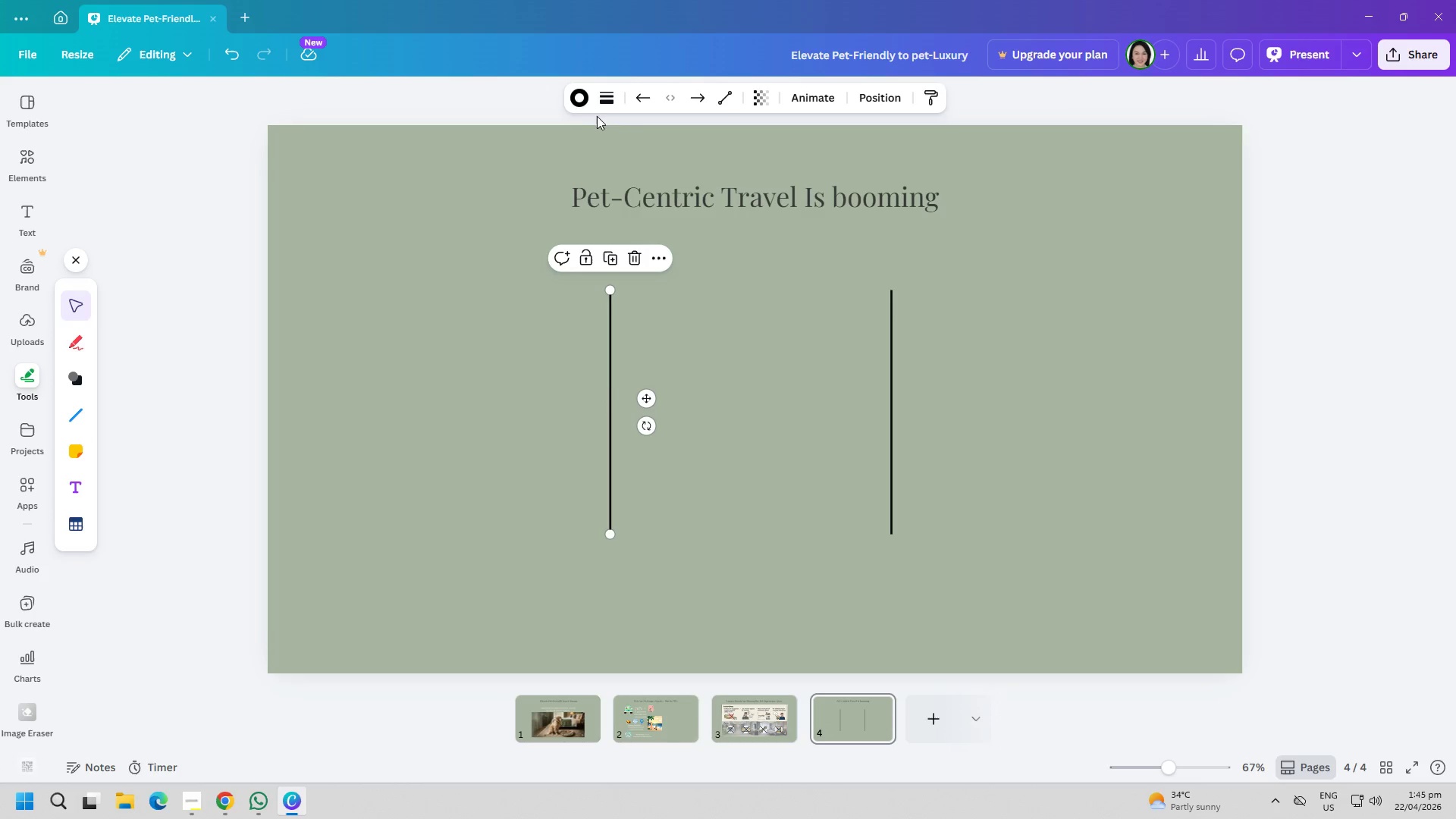 
left_click([578, 101])
 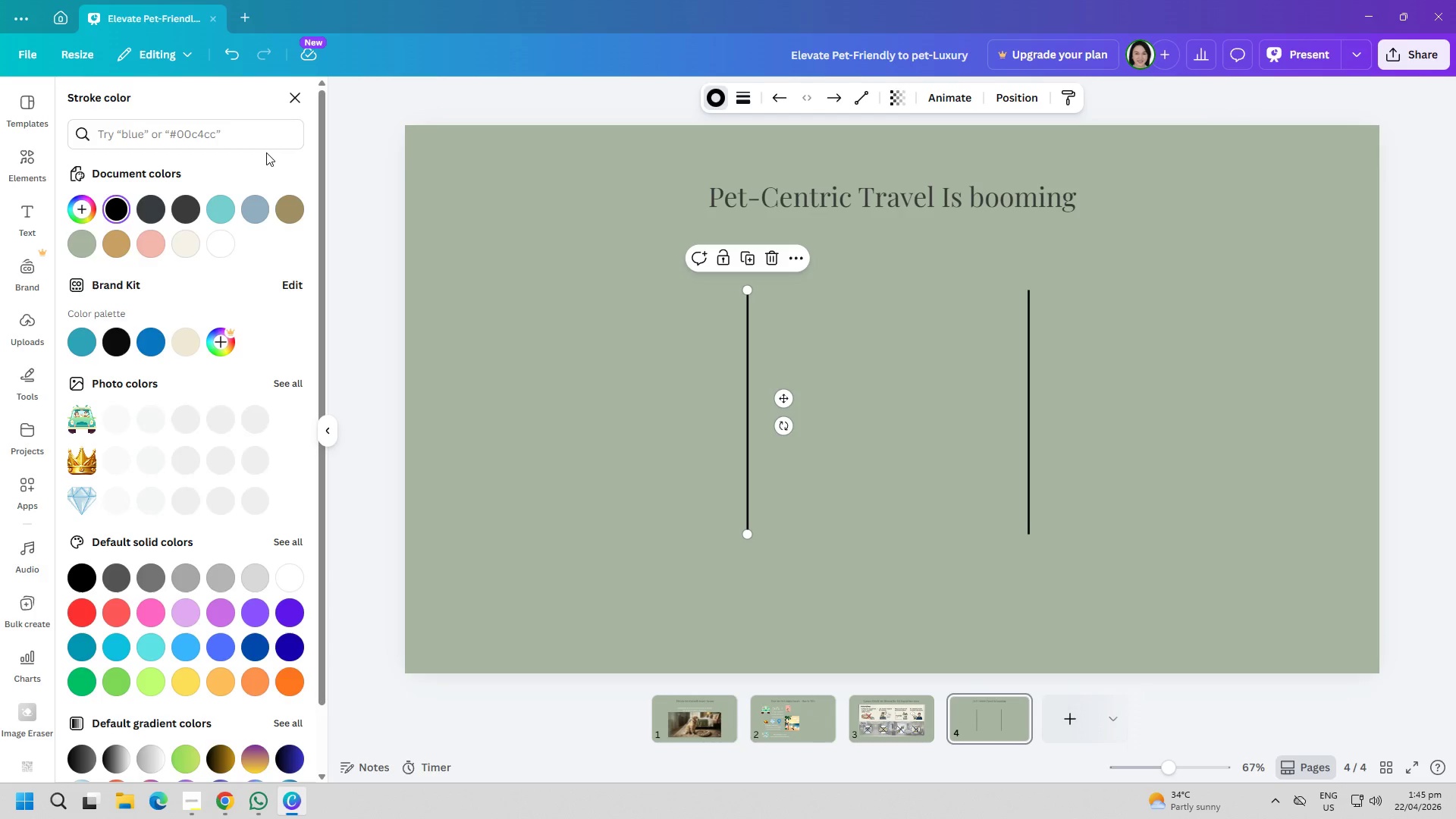 
left_click([240, 130])
 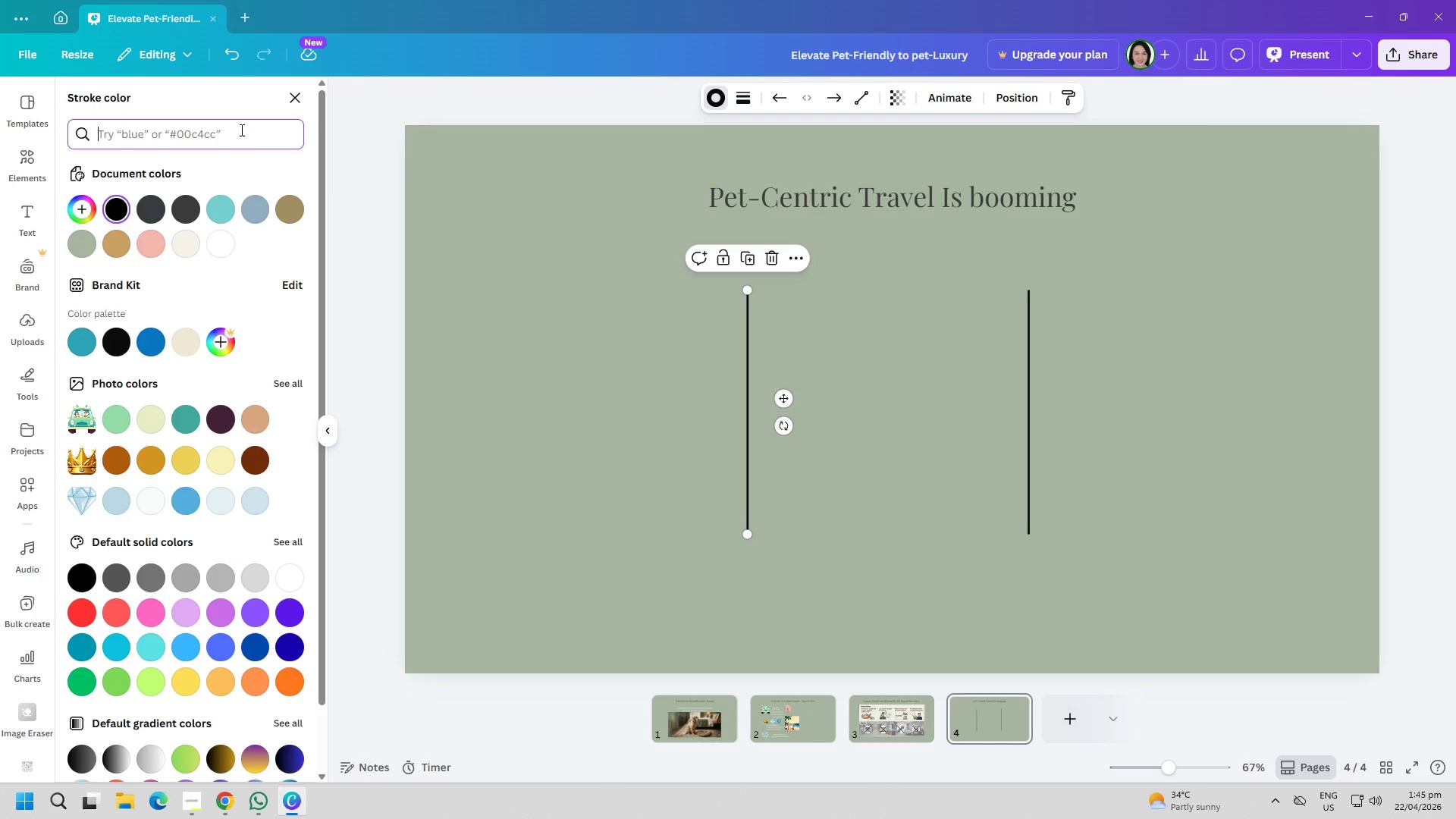 
type(d6bfa9)
 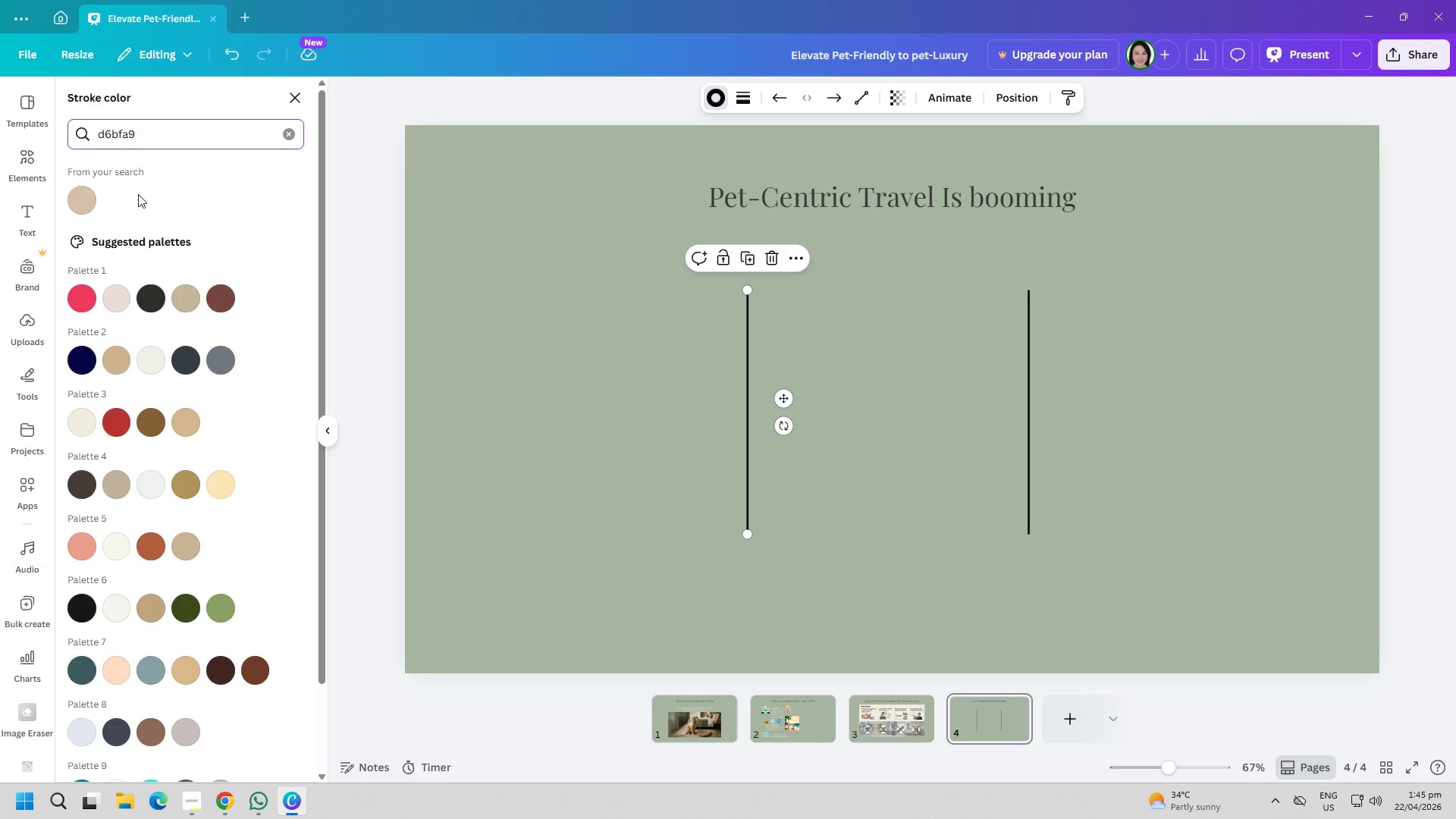 
left_click([96, 205])
 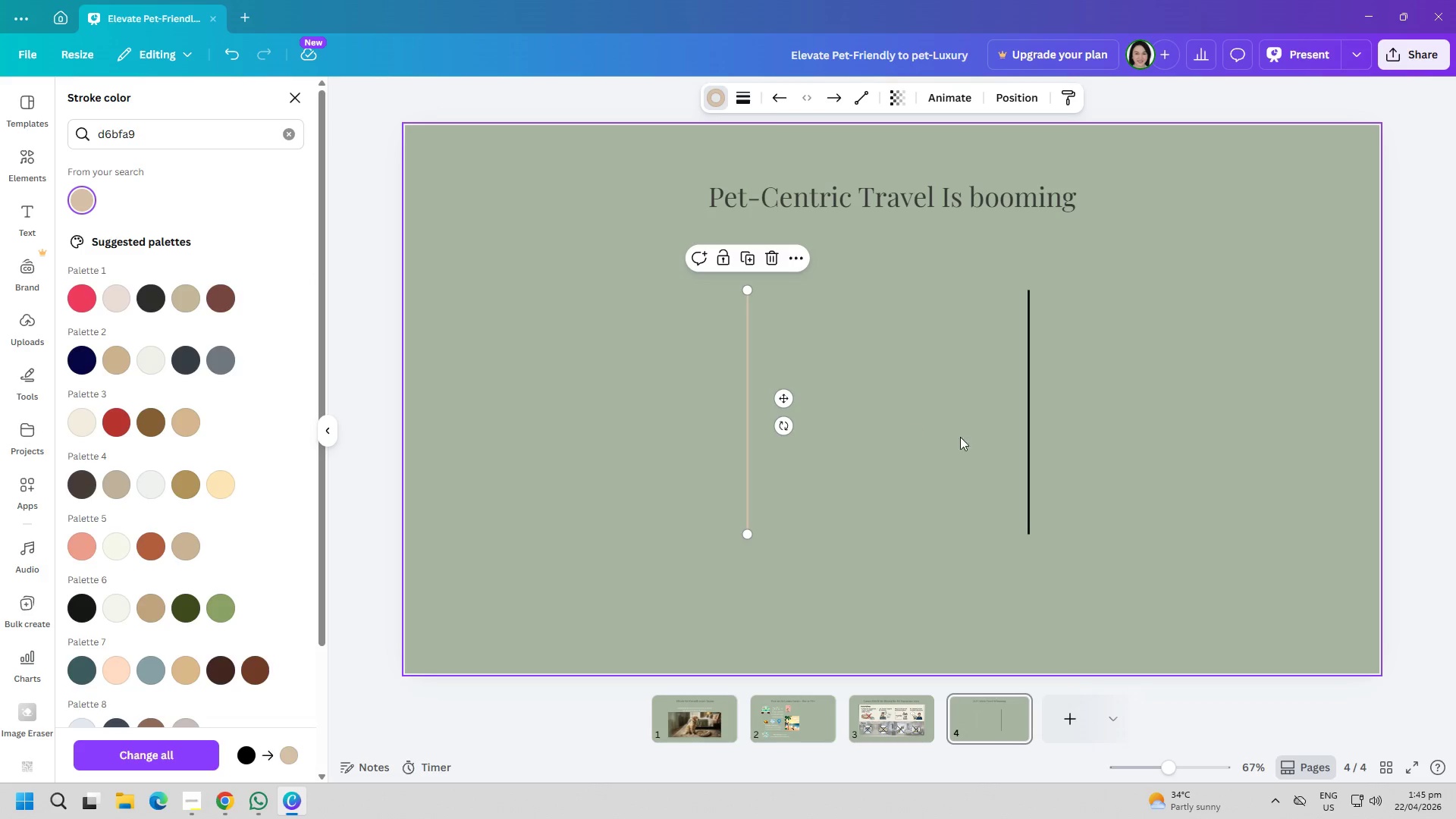 
left_click([1028, 439])
 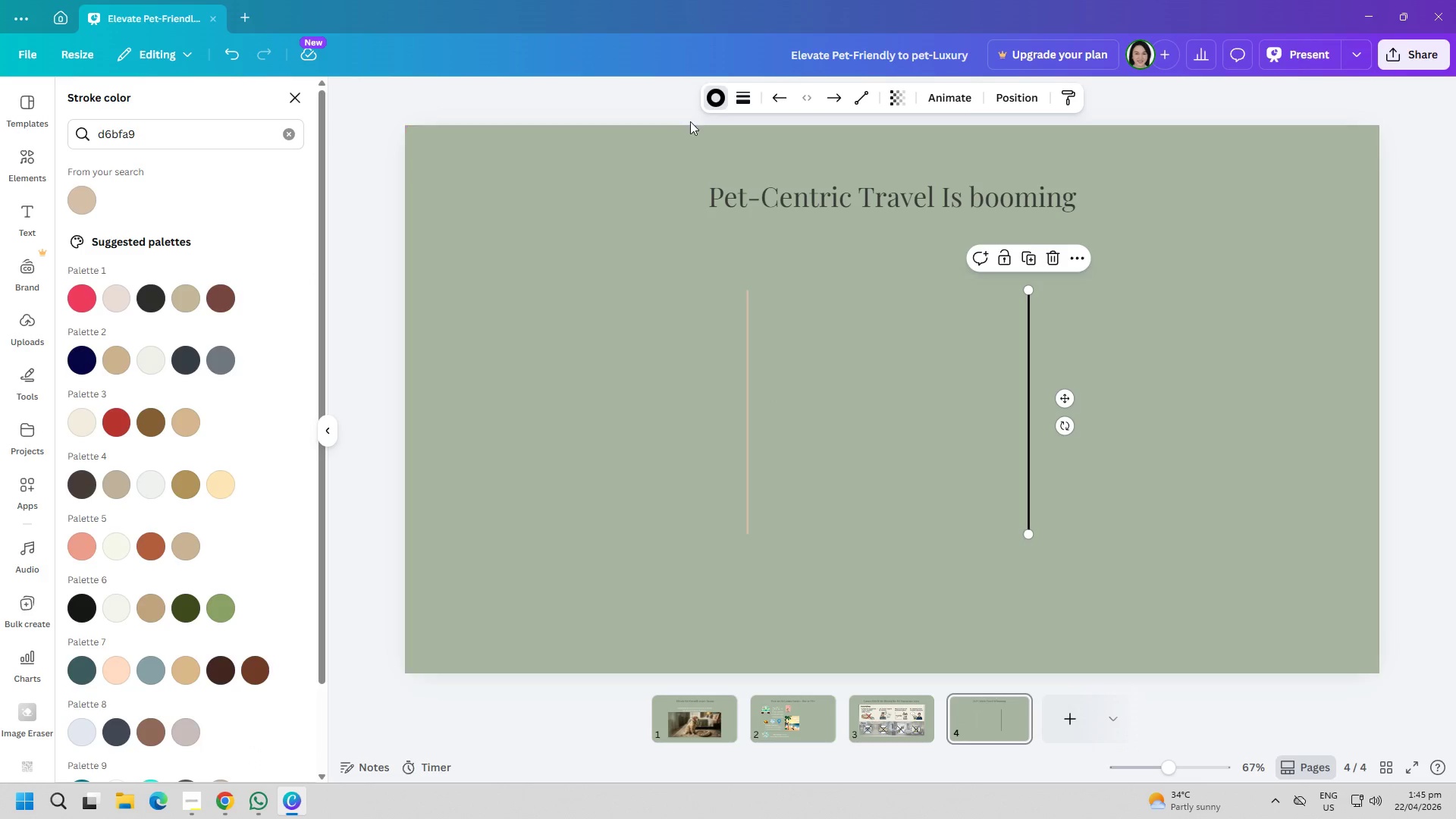 
left_click([711, 101])
 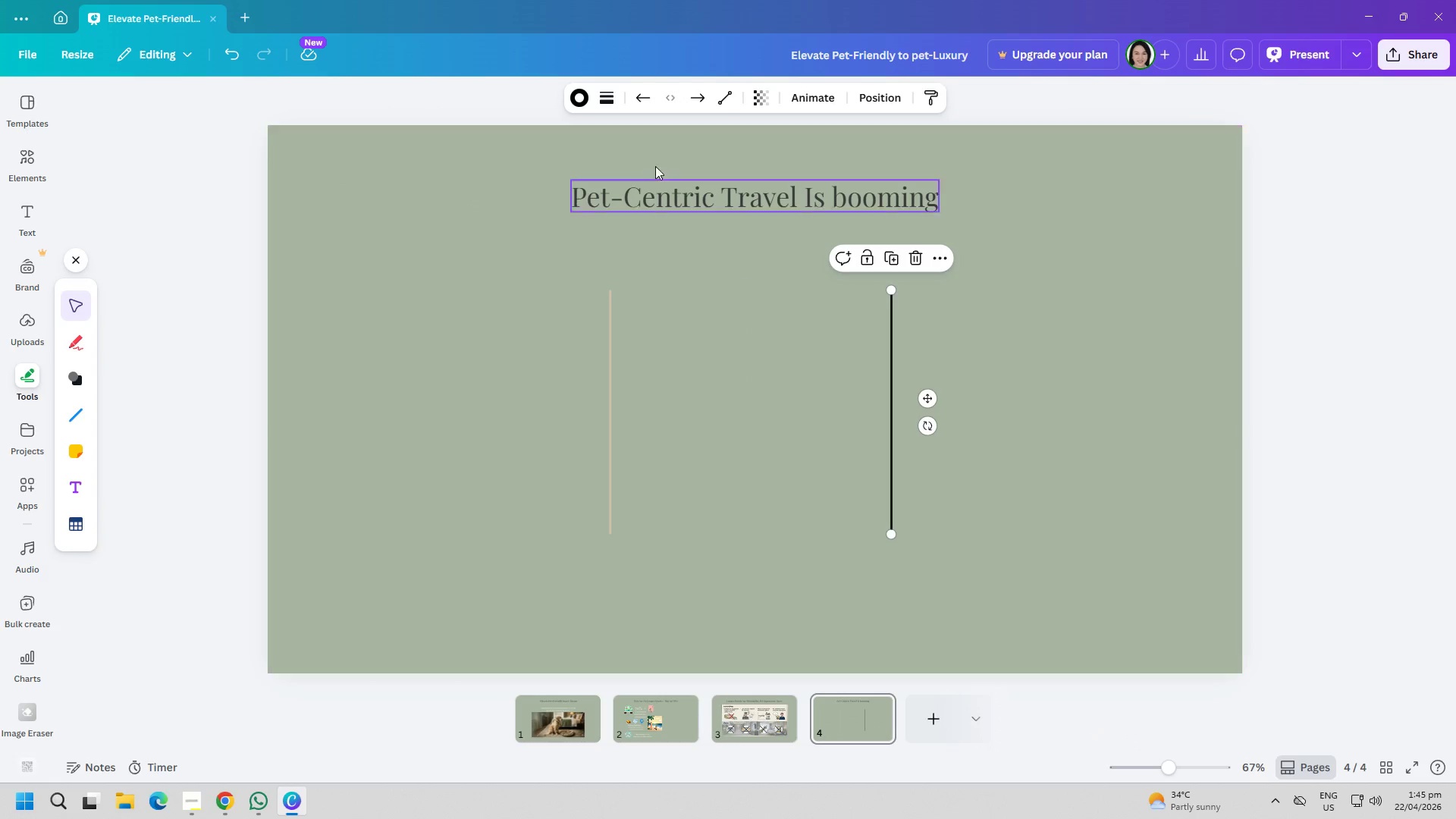 
left_click([583, 99])
 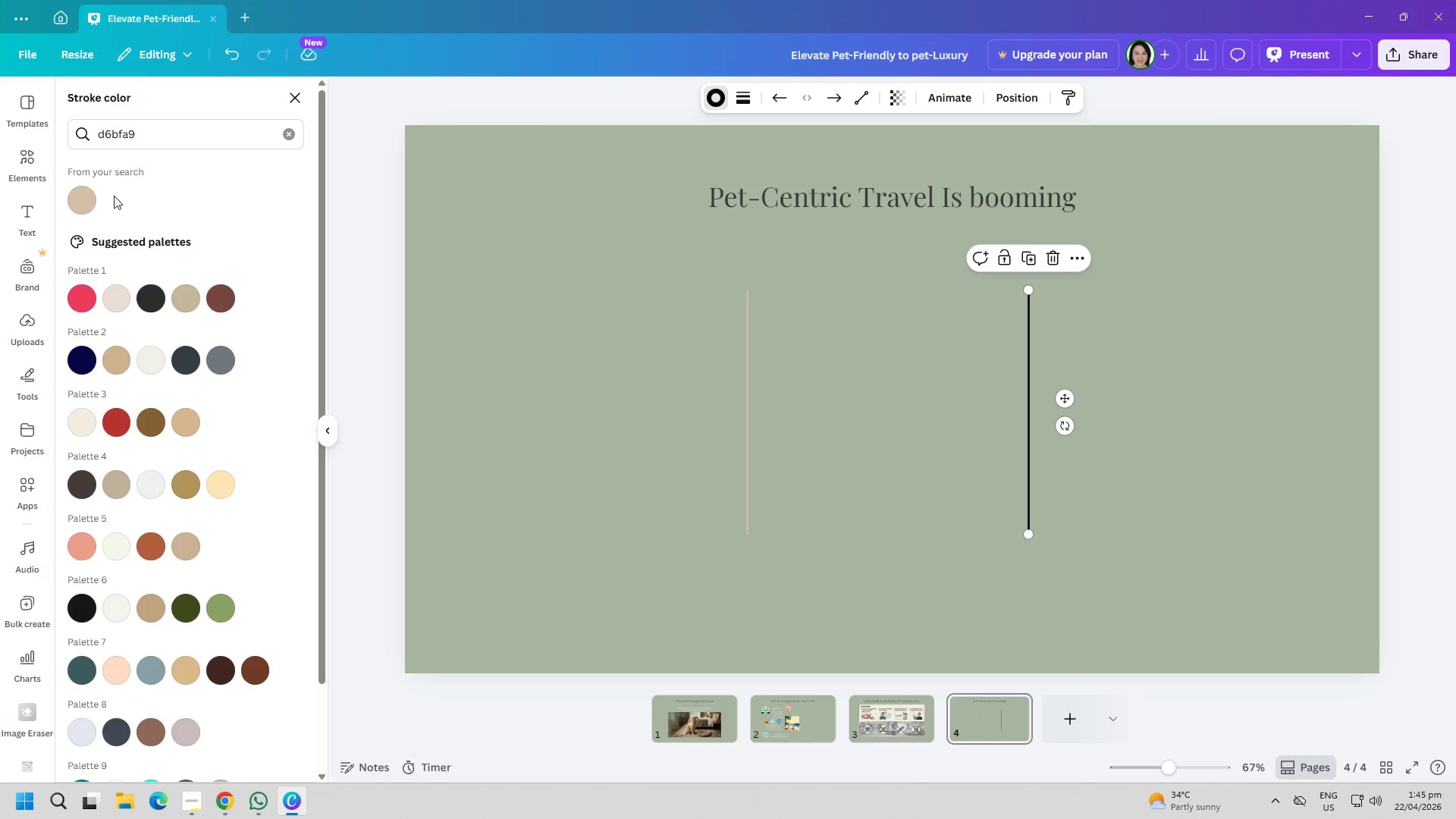 
left_click([90, 199])
 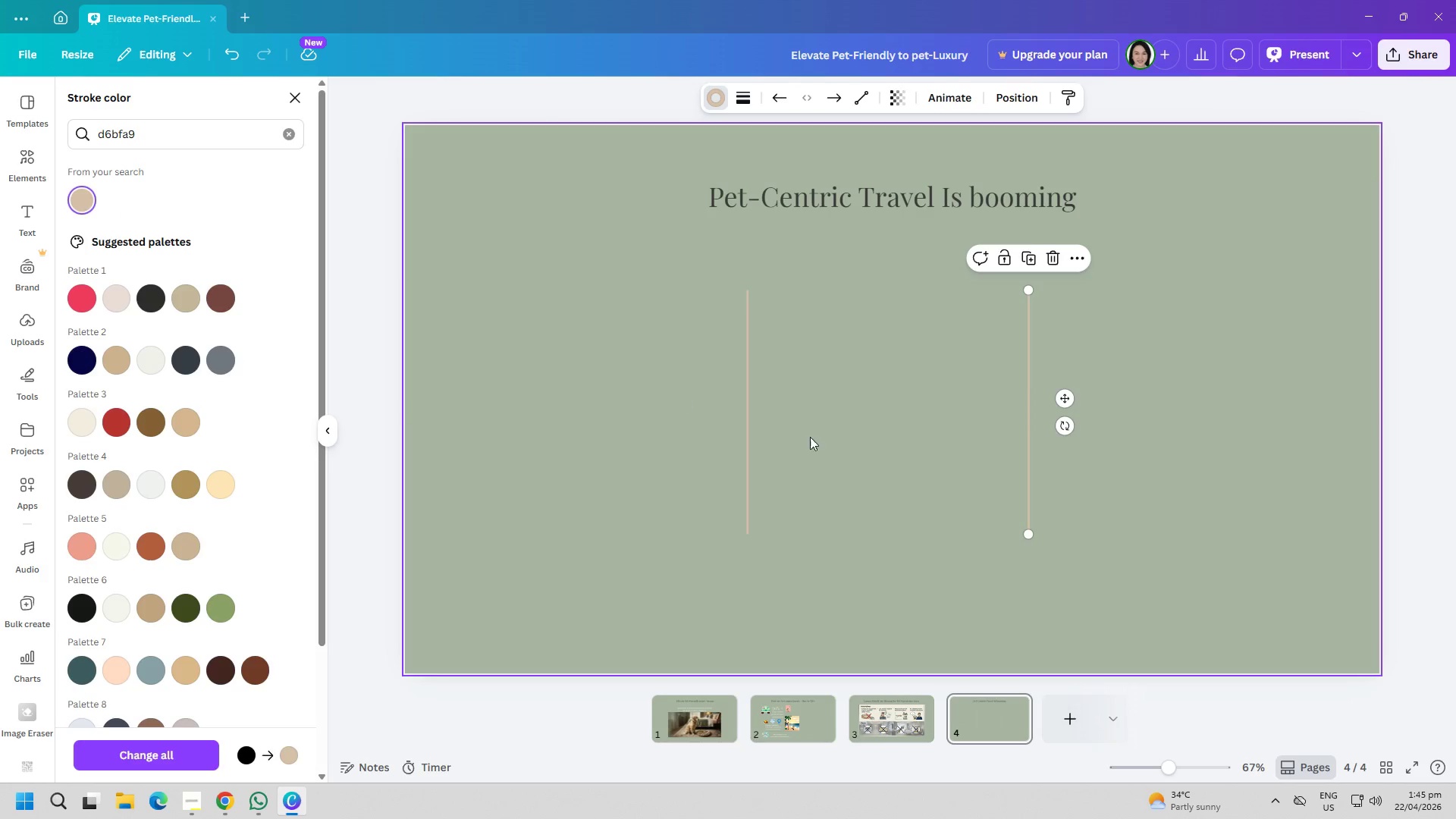 
left_click([824, 440])
 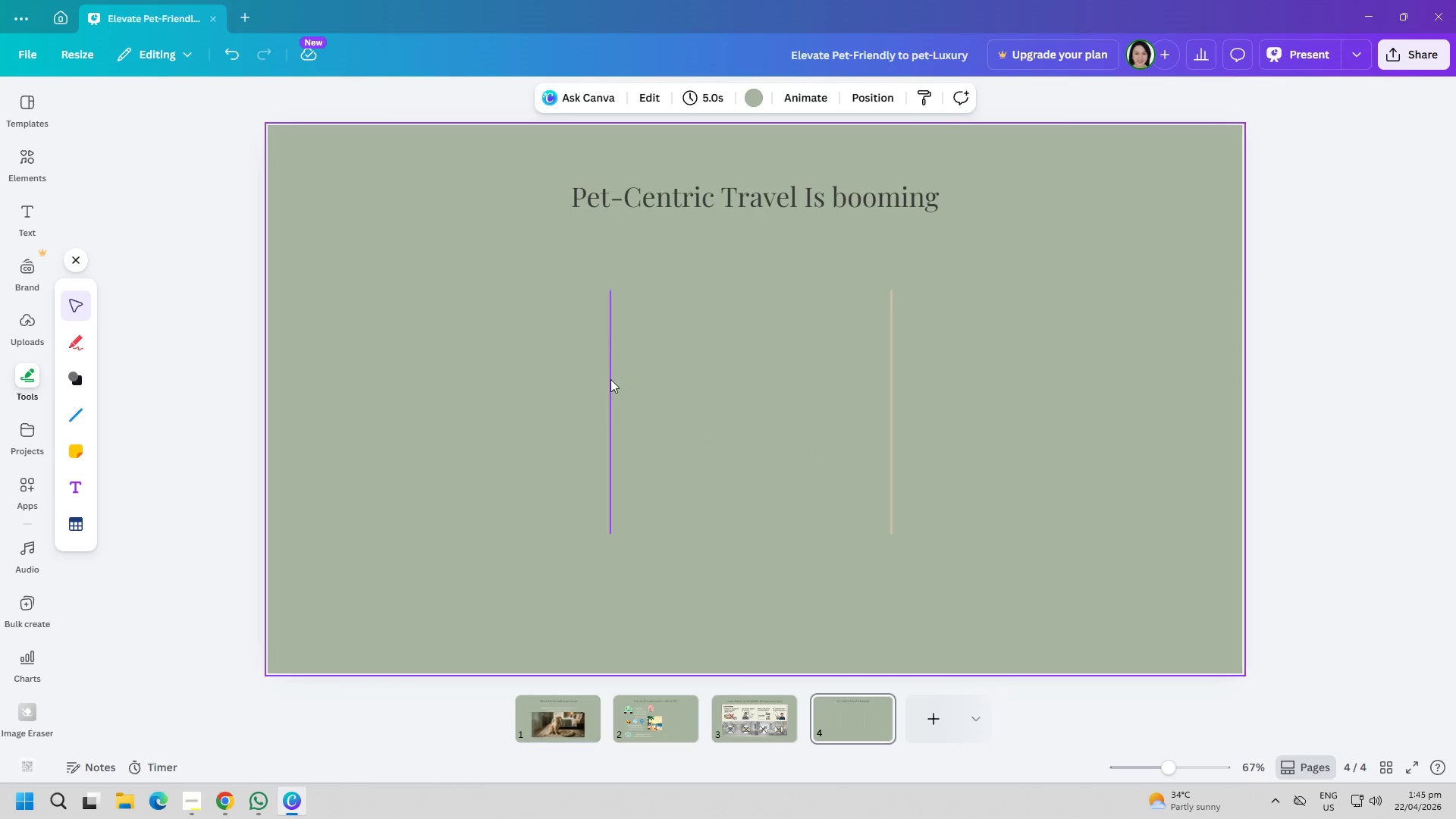 
left_click([602, 369])
 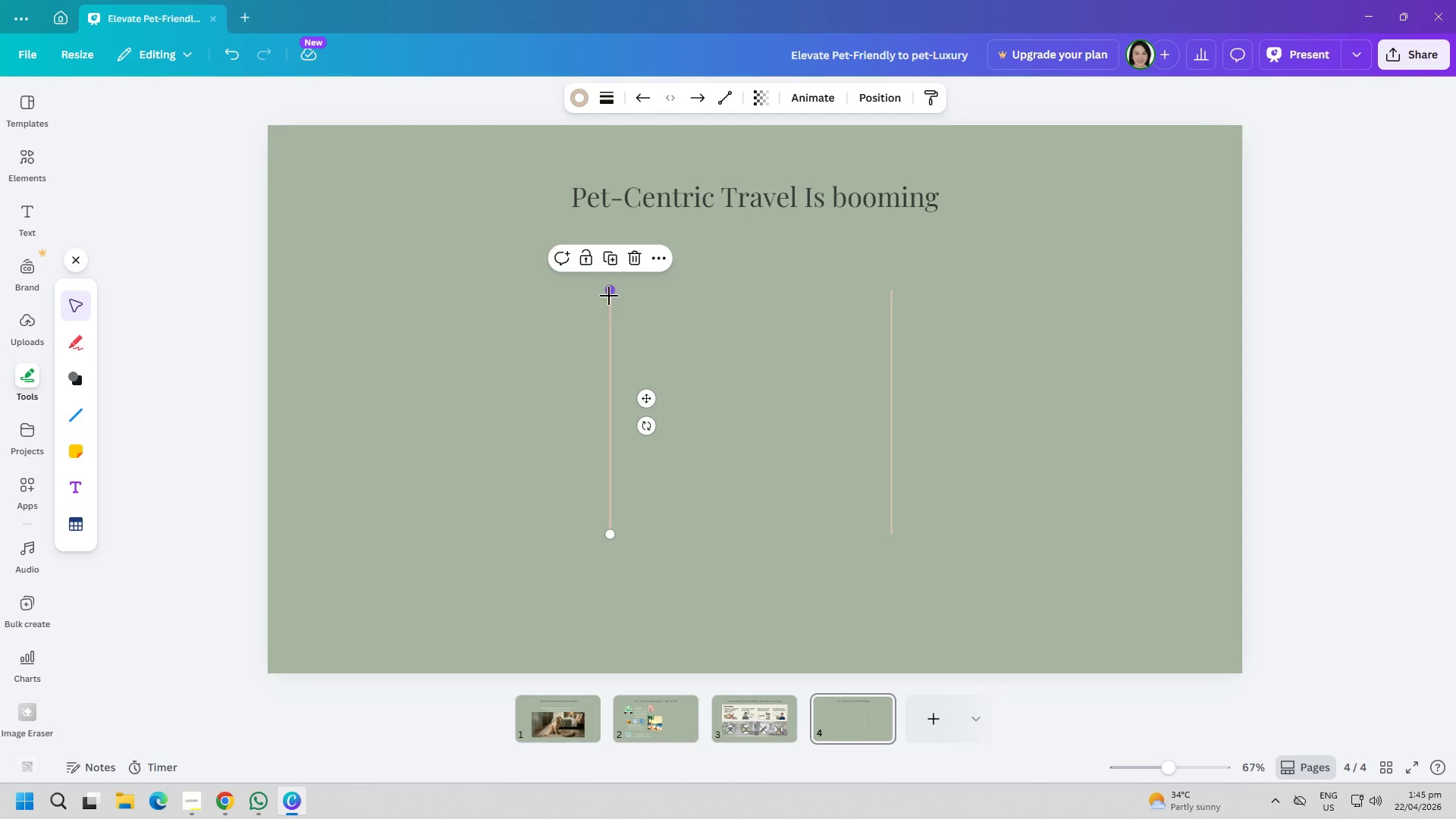 
left_click_drag(start_coordinate=[609, 293], to_coordinate=[605, 255])
 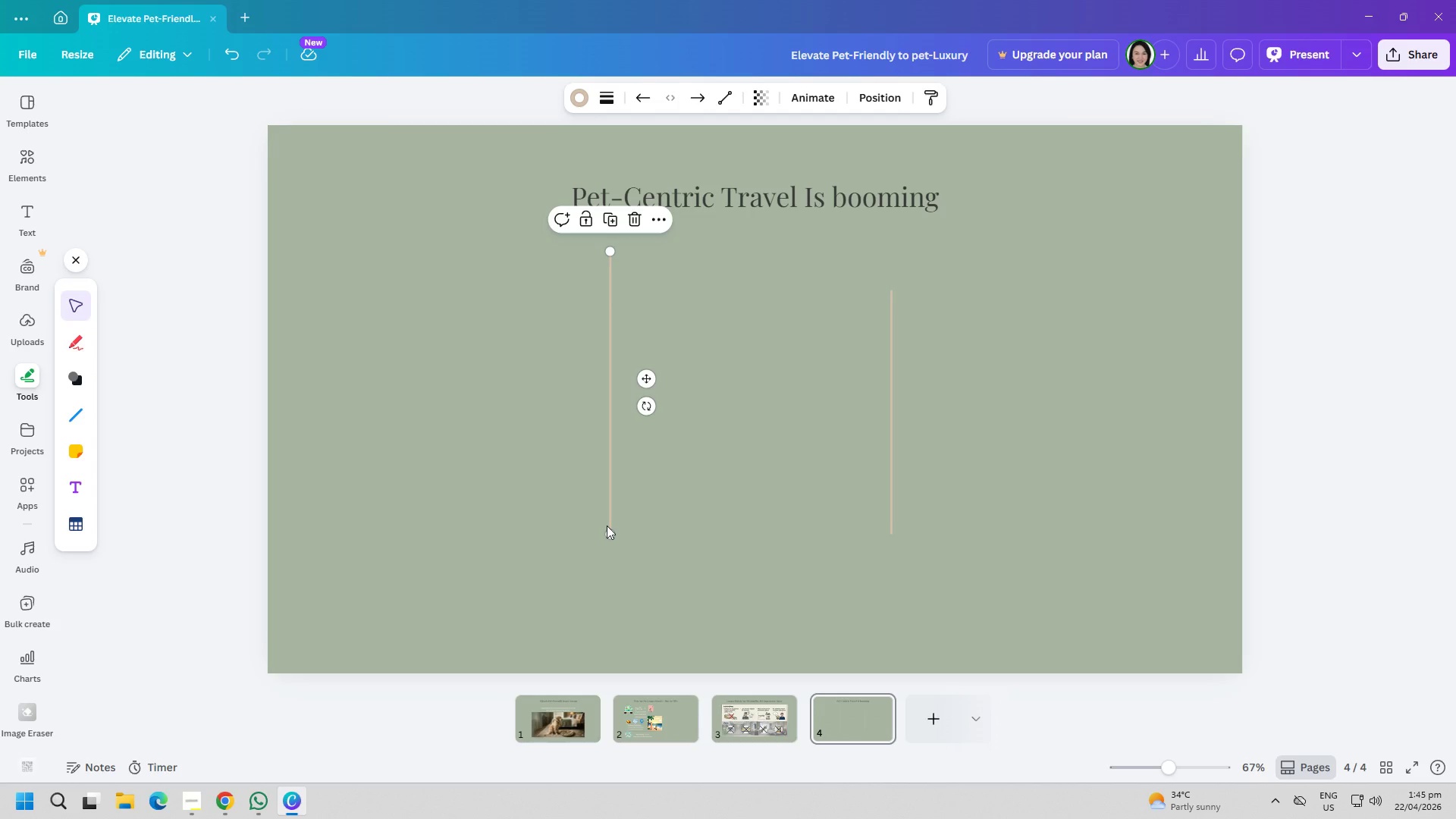 
wait(7.26)
 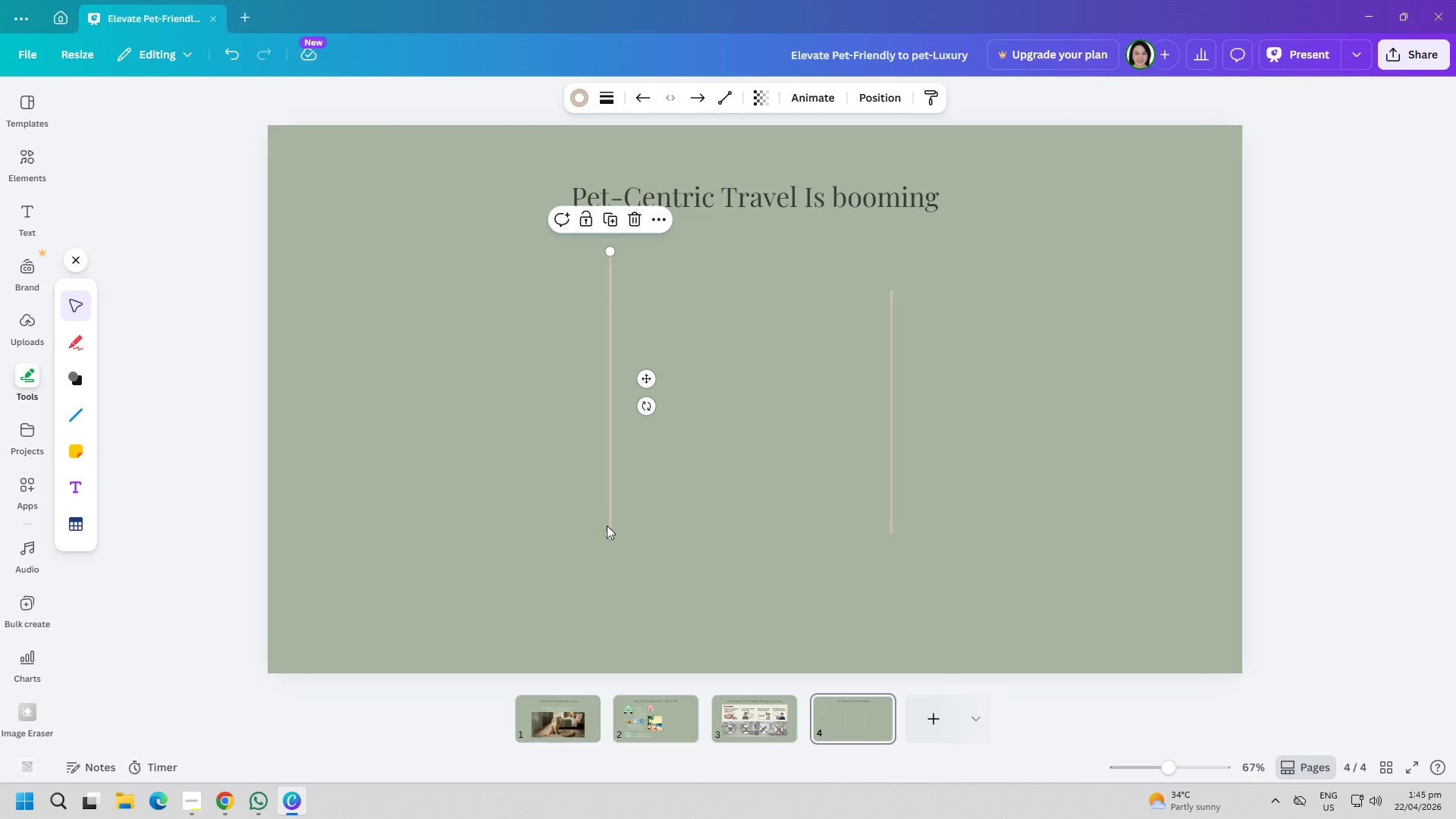 
left_click_drag(start_coordinate=[608, 535], to_coordinate=[608, 554])
 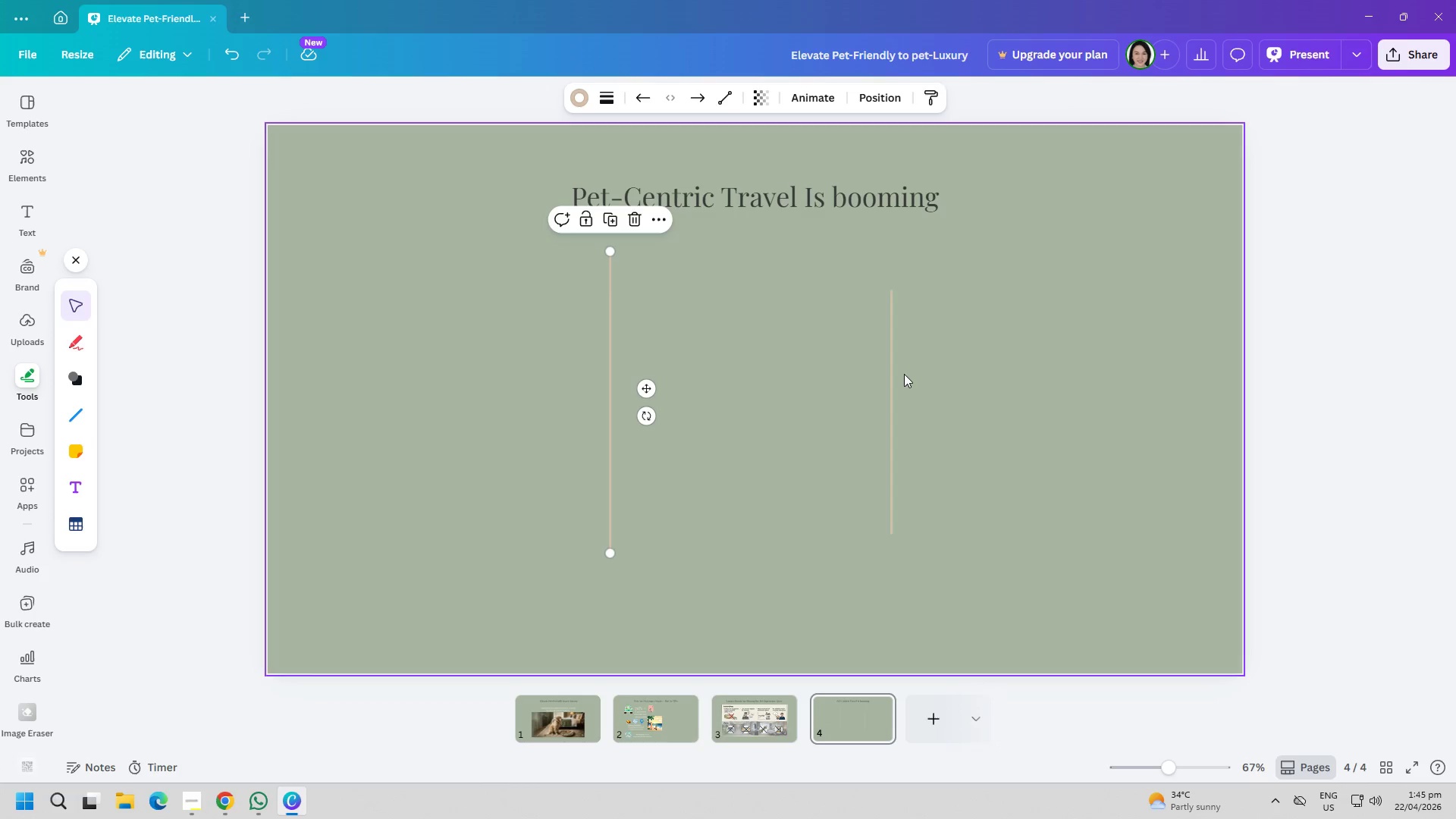 
left_click([897, 374])
 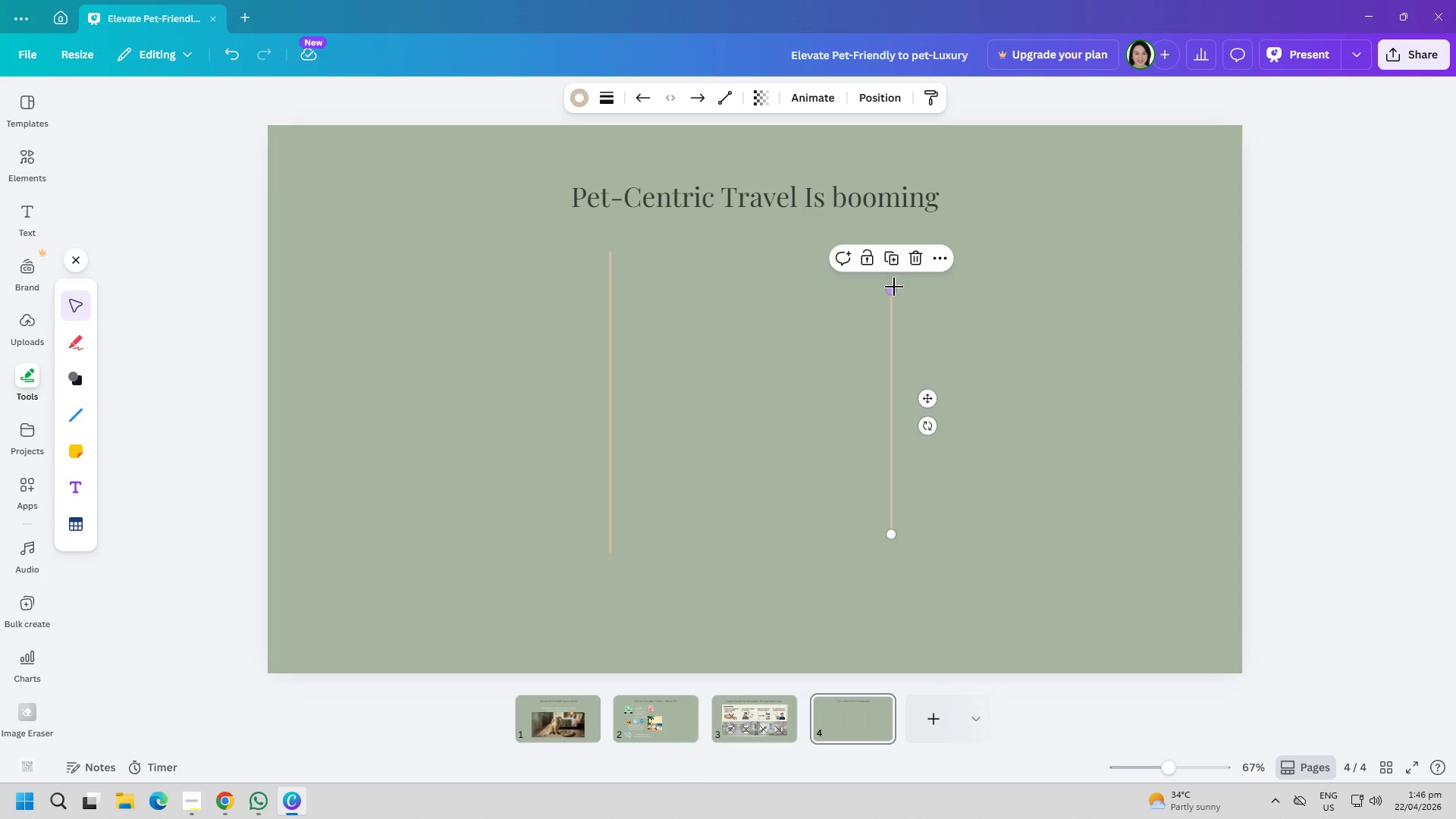 
left_click_drag(start_coordinate=[894, 285], to_coordinate=[890, 249])
 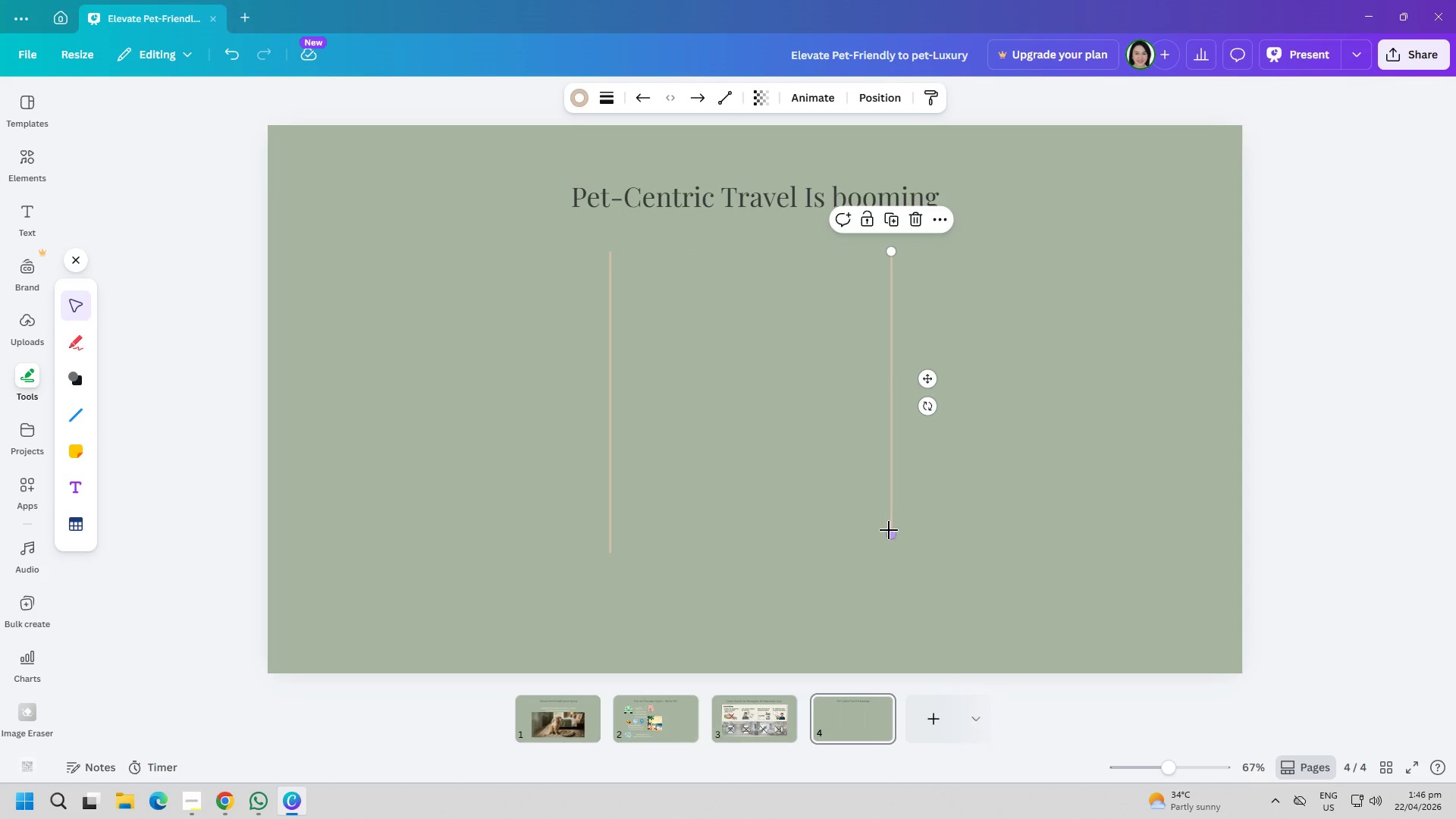 
left_click_drag(start_coordinate=[889, 530], to_coordinate=[887, 546])
 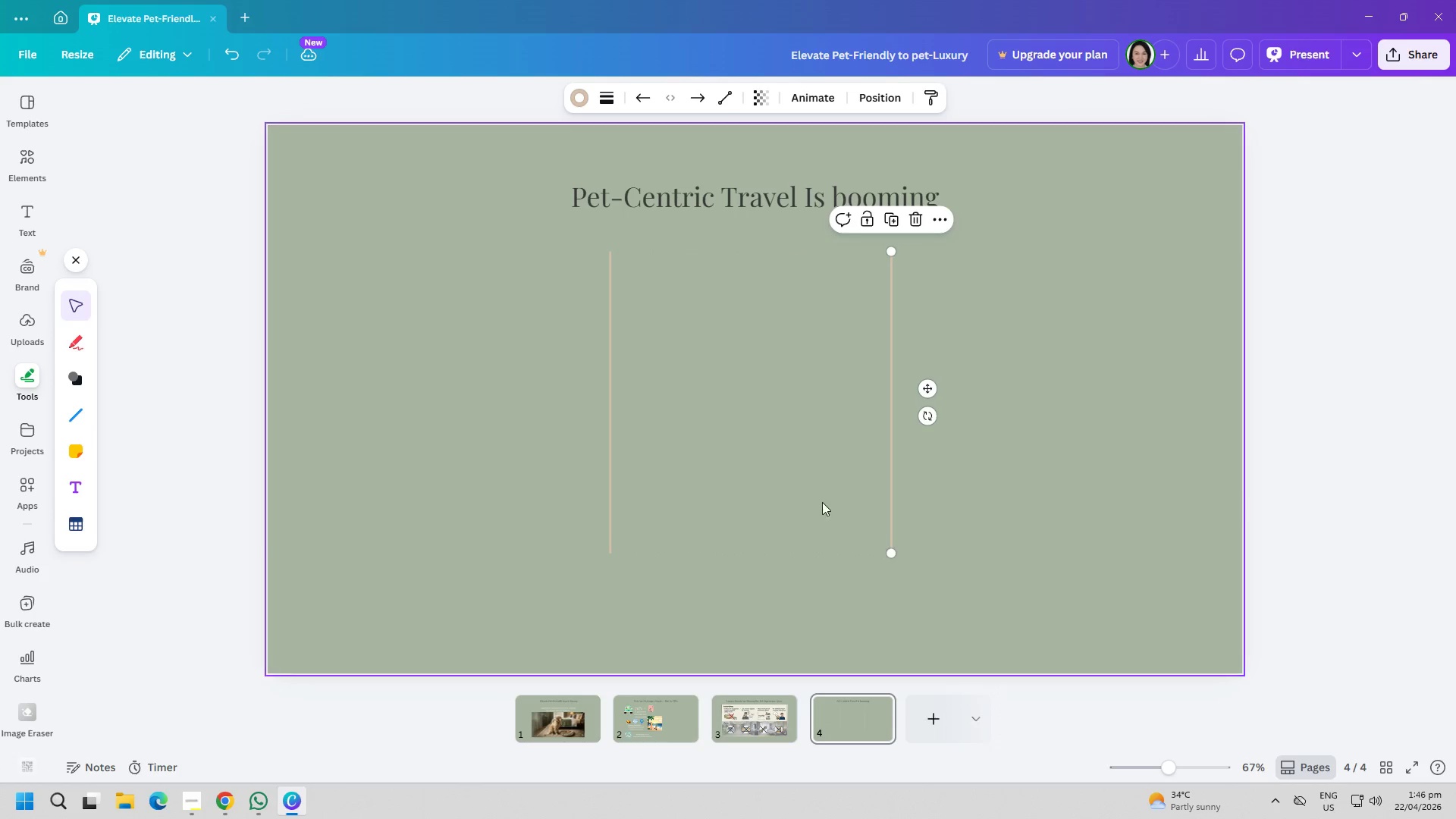 
left_click([783, 478])
 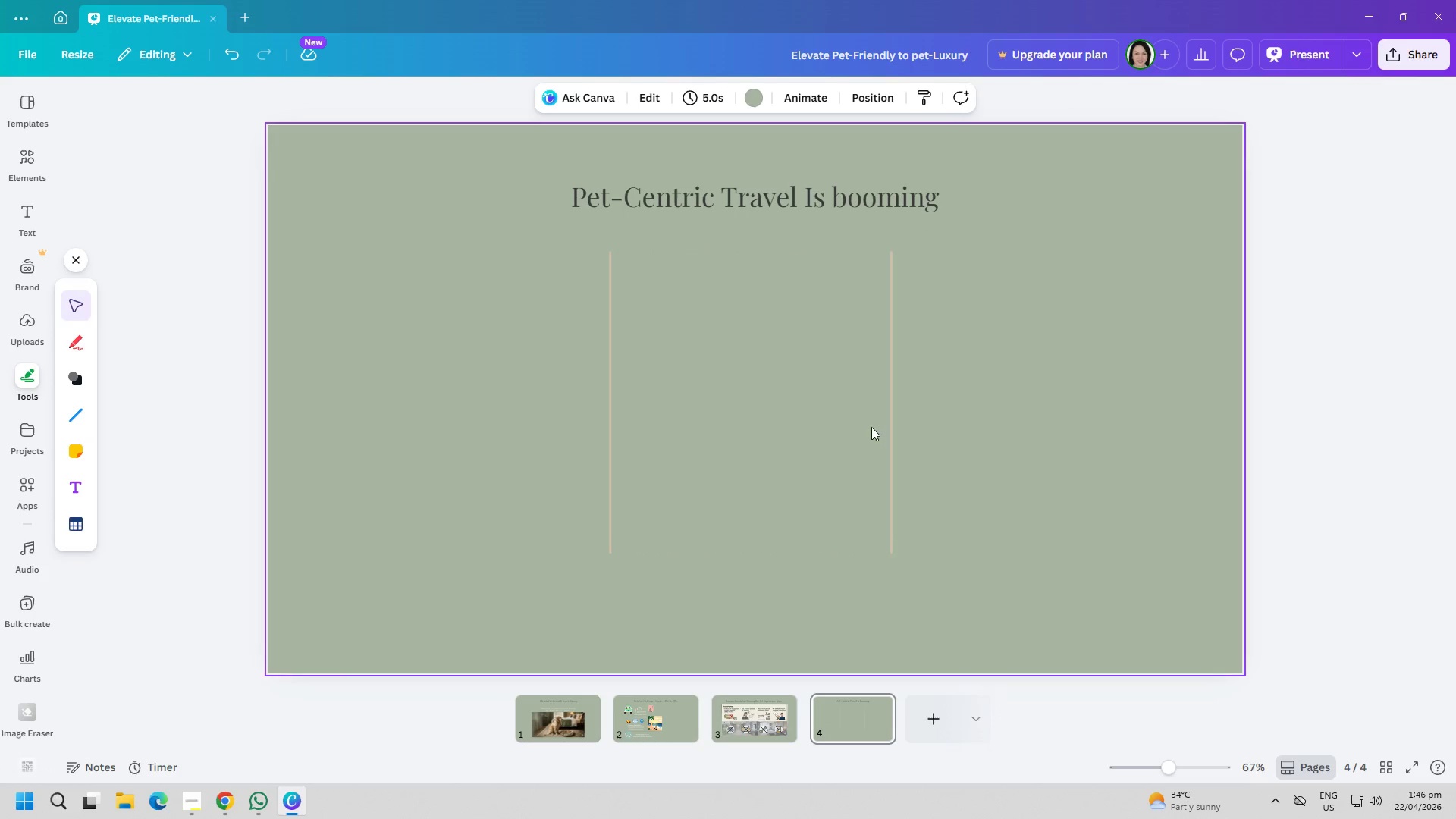 
left_click_drag(start_coordinate=[885, 427], to_coordinate=[897, 427])
 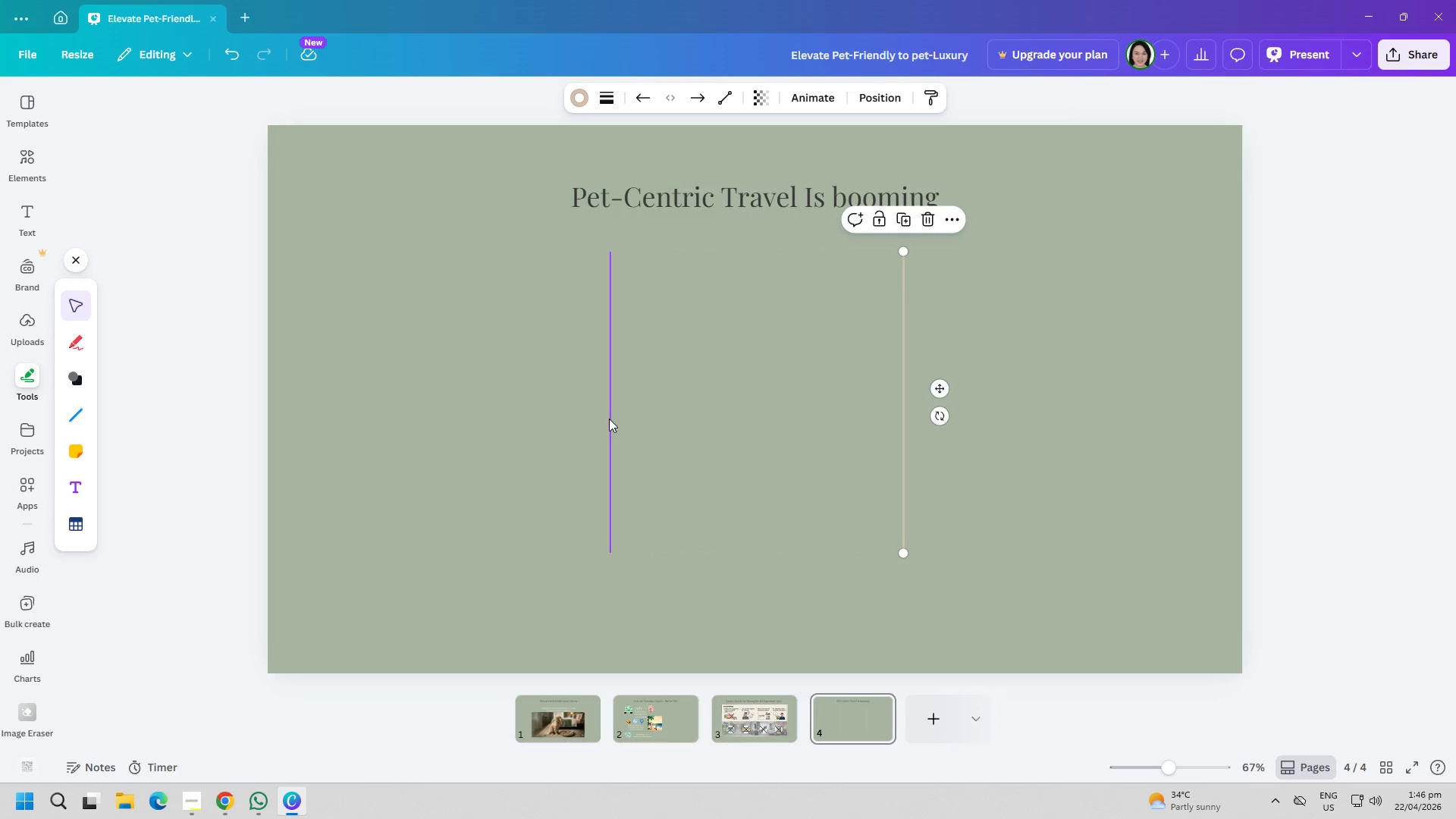 
left_click_drag(start_coordinate=[609, 419], to_coordinate=[602, 419])
 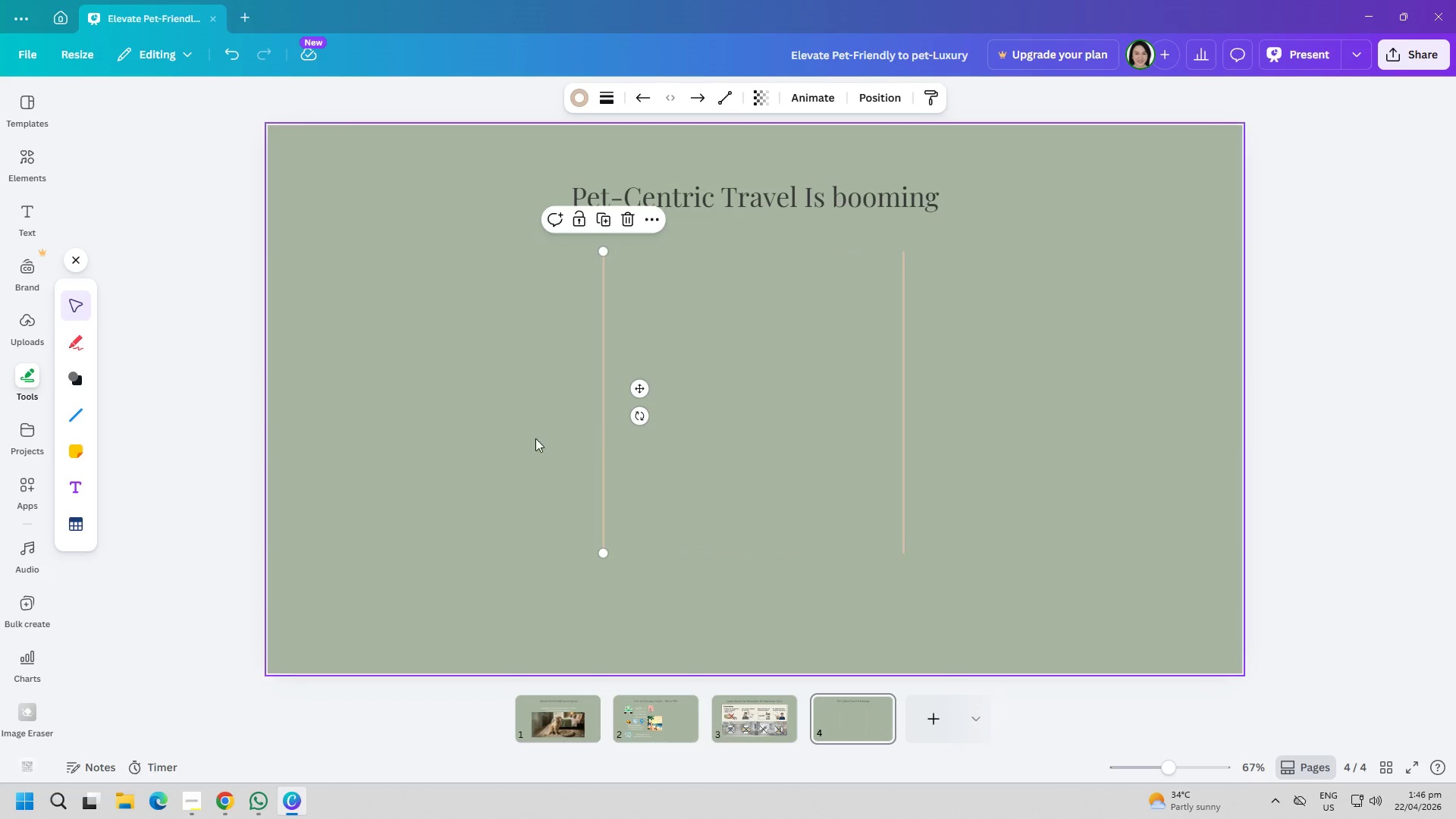 
left_click([522, 440])
 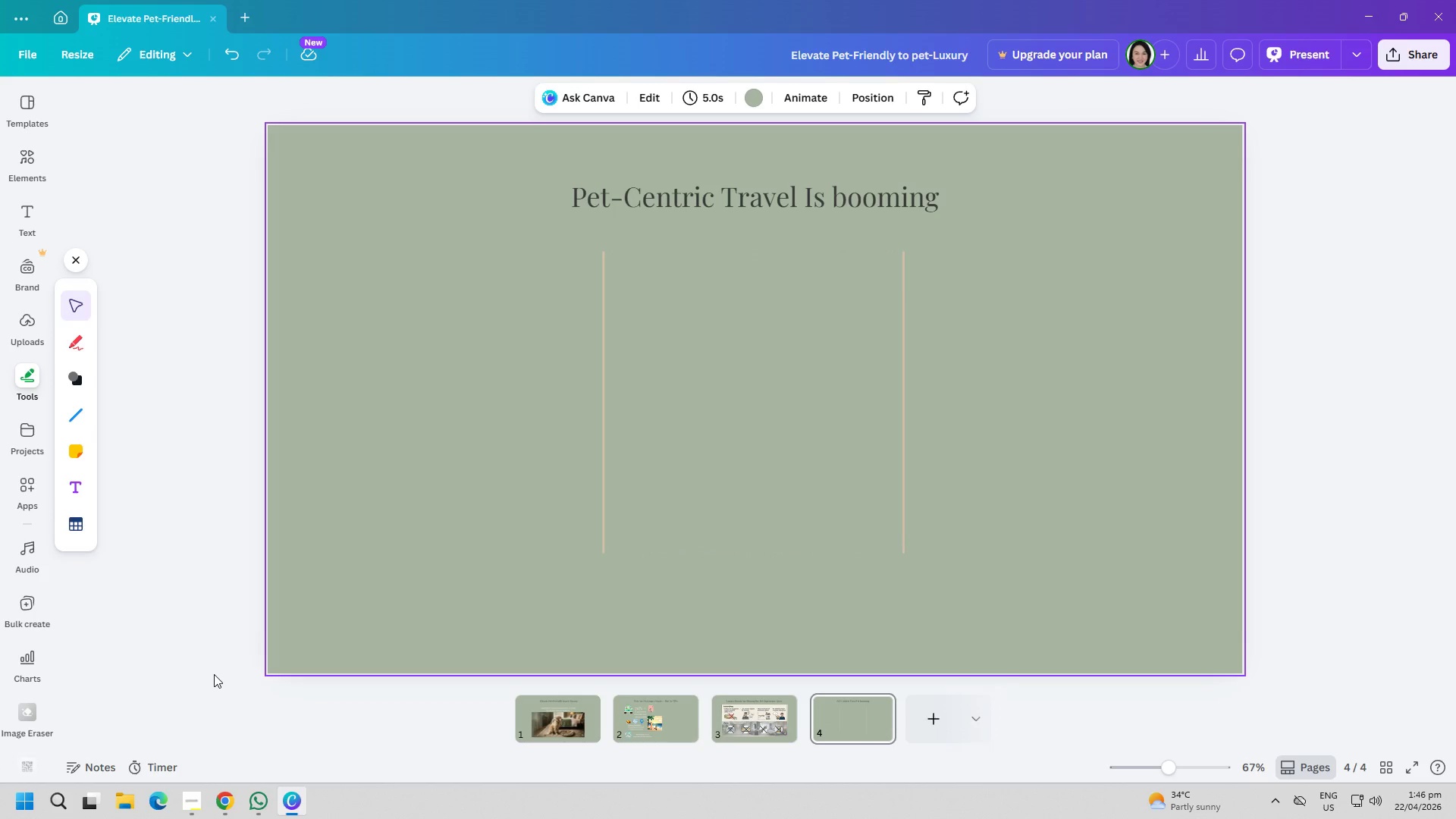 
wait(5.28)
 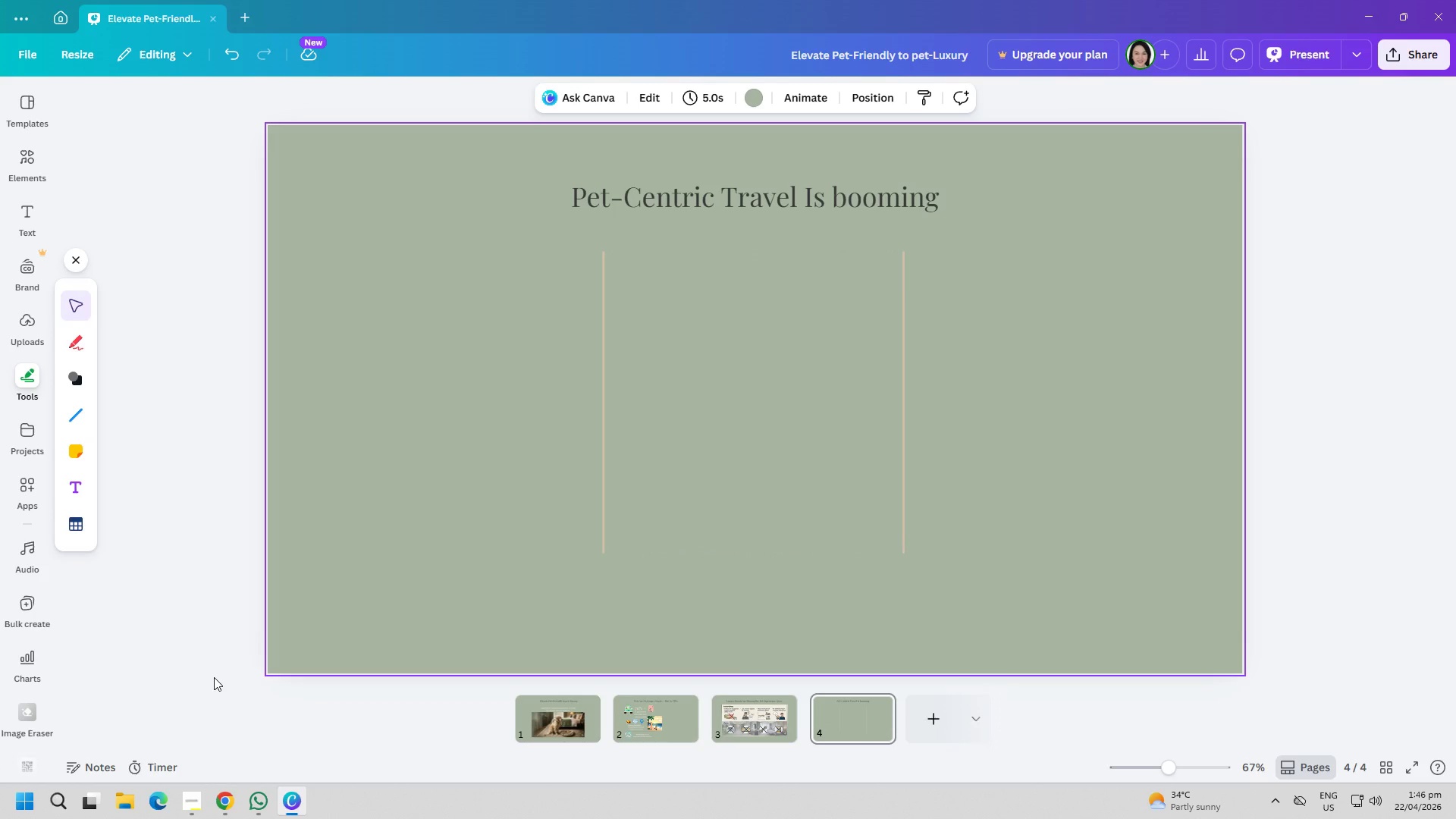 
left_click([21, 171])
 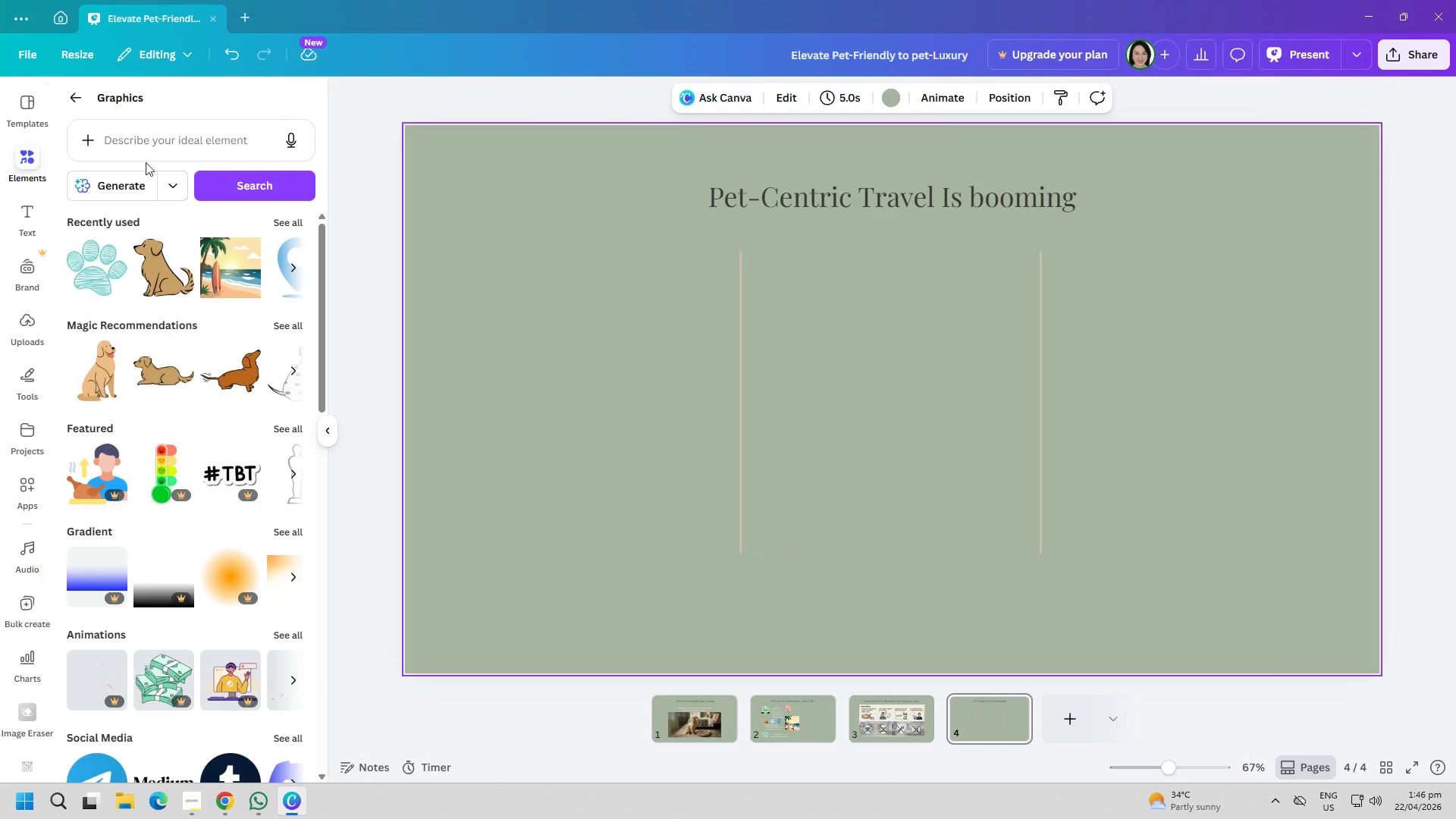 
left_click([199, 146])
 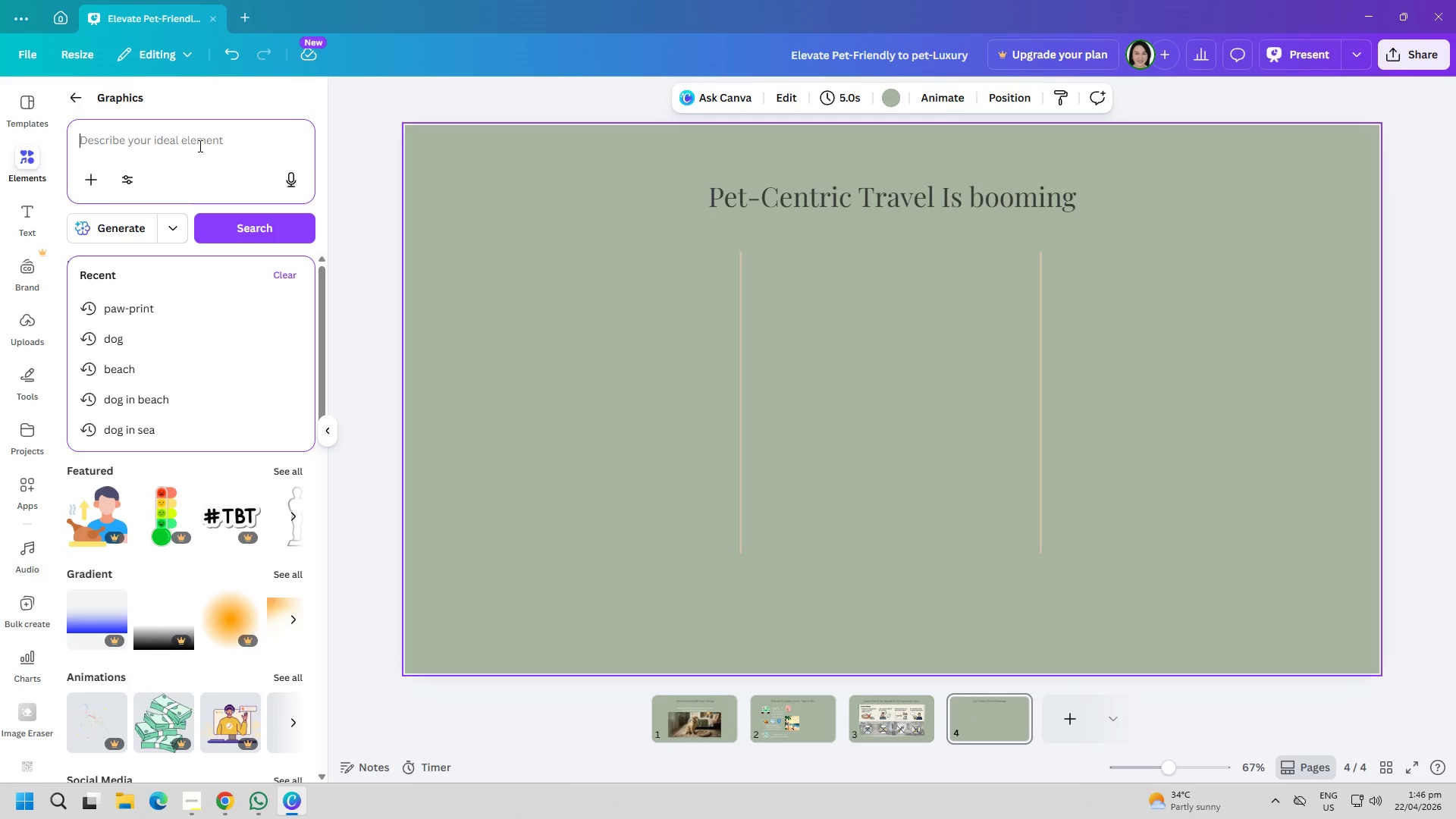 
type(increased rate b)
key(Backspace)
type(dog)
 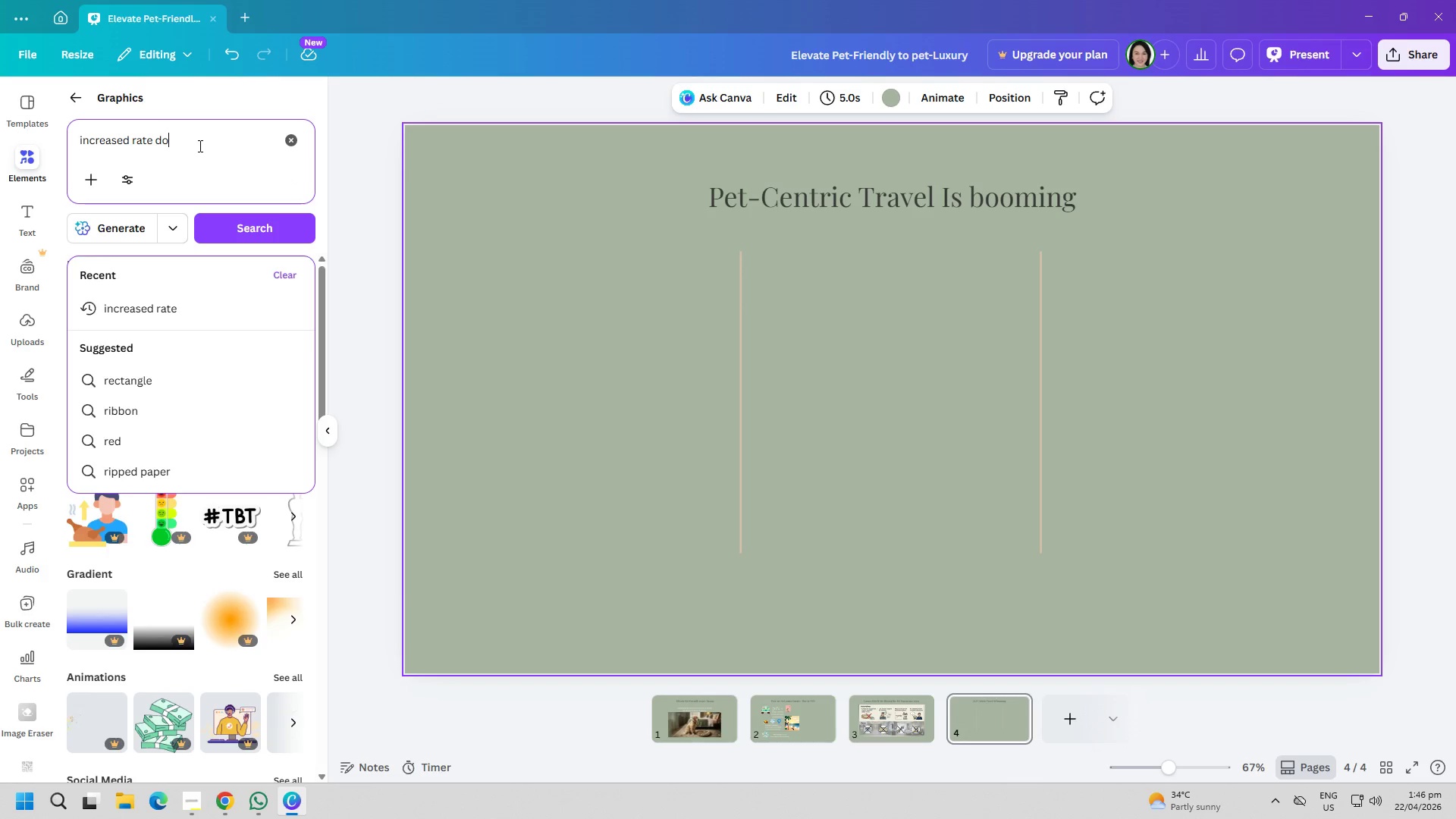 
key(Enter)
 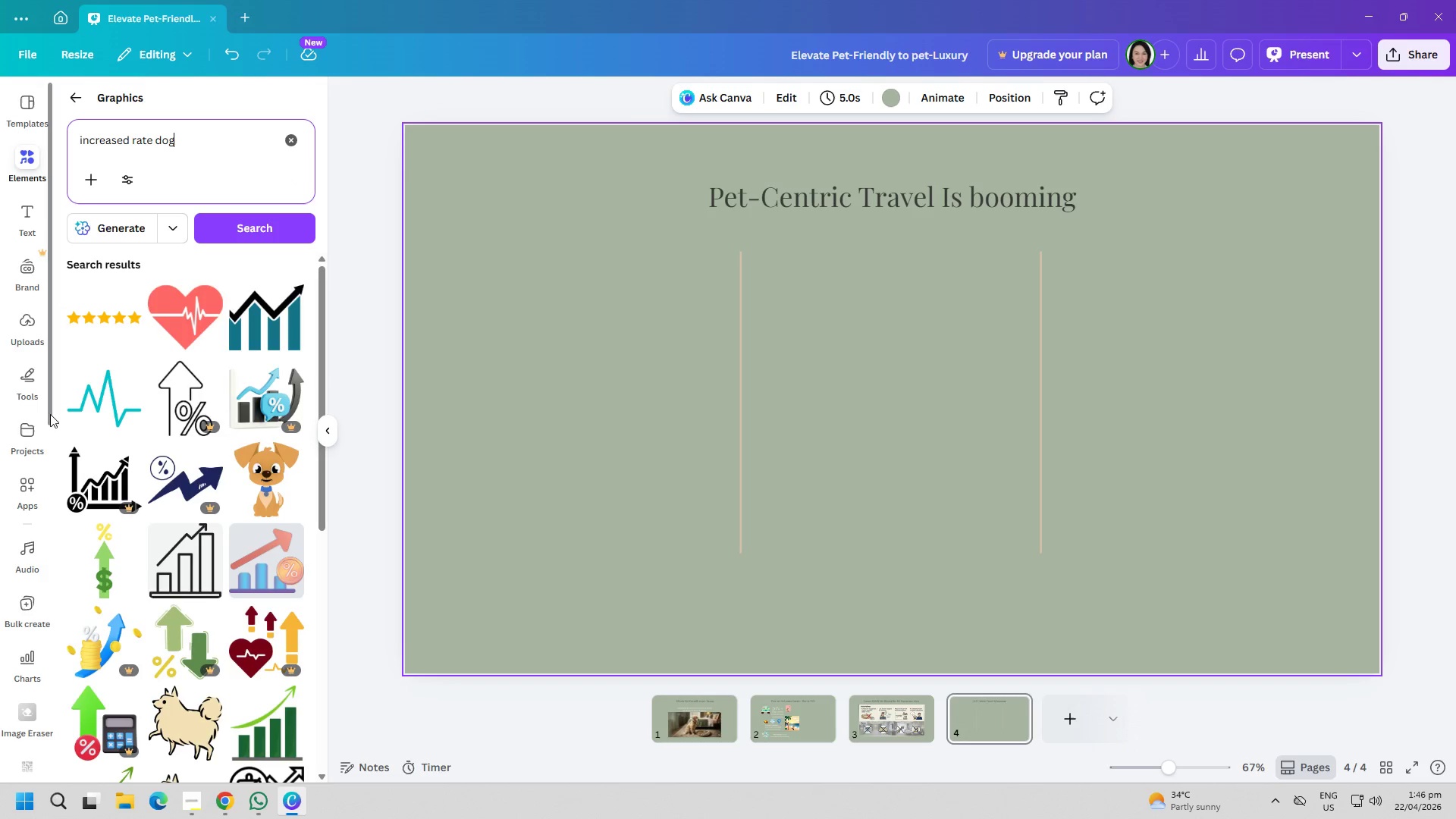 
scroll: coordinate [151, 495], scroll_direction: down, amount: 17.0
 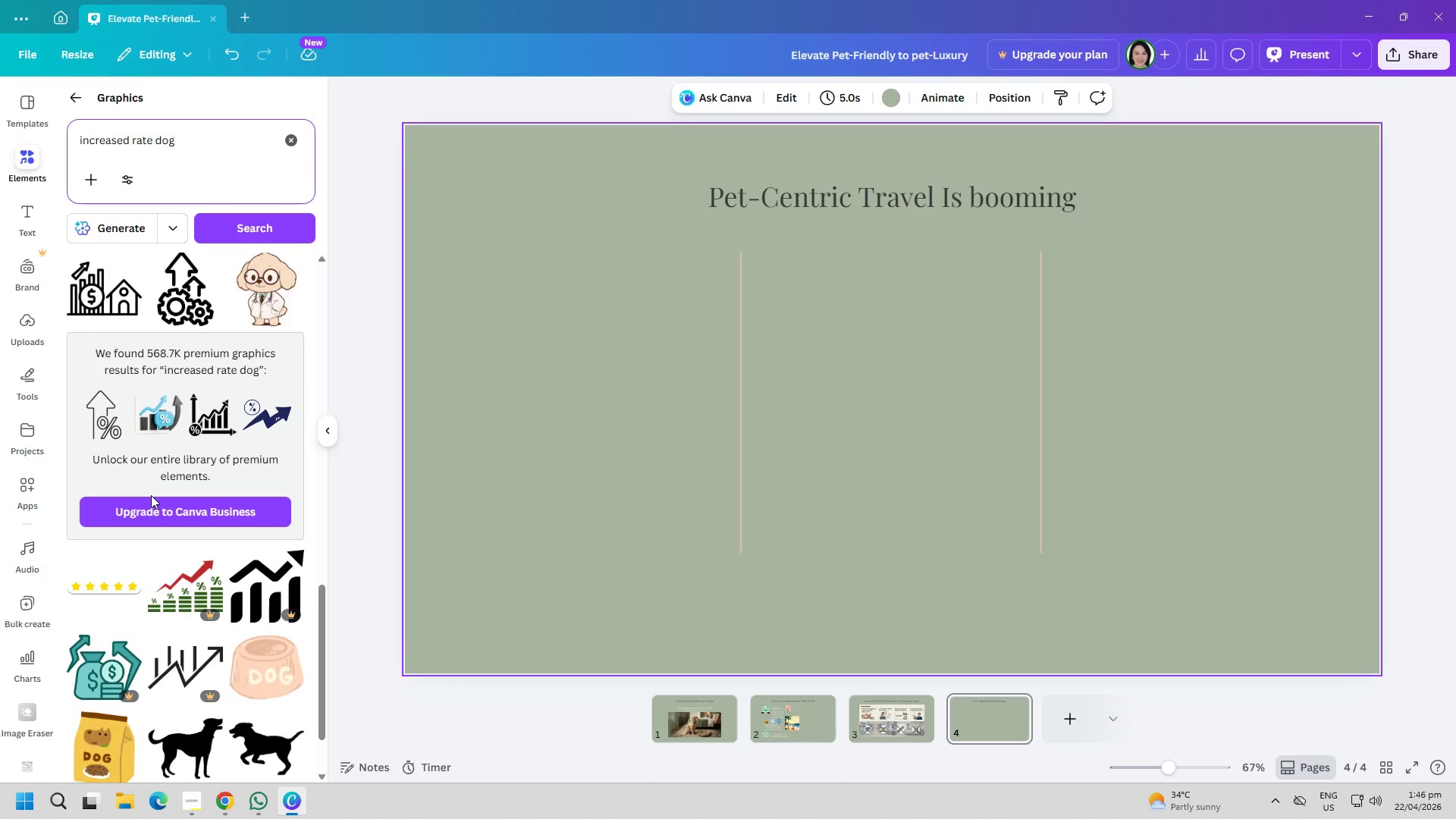 
scroll: coordinate [166, 523], scroll_direction: down, amount: 15.0
 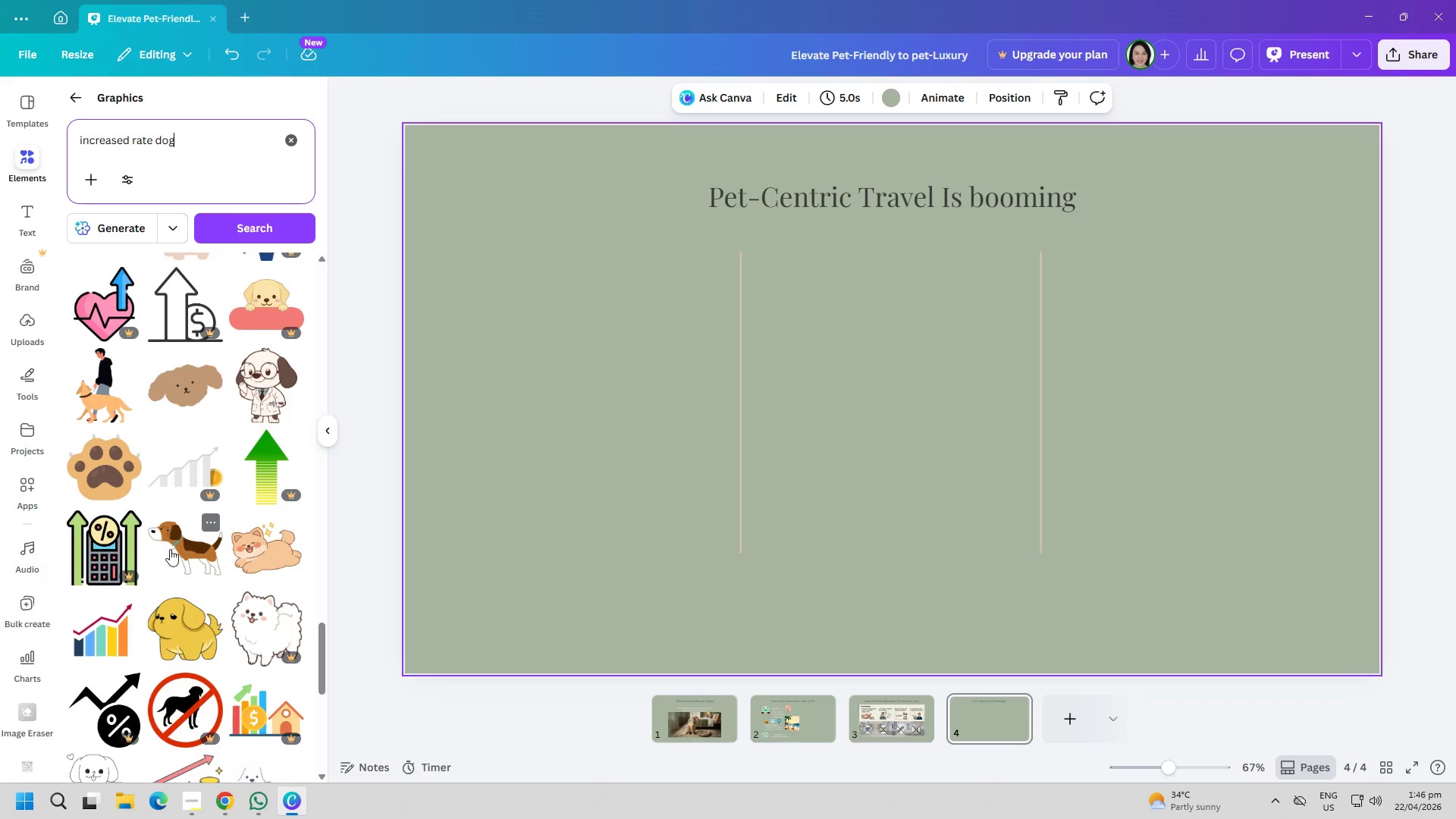 
scroll: coordinate [175, 570], scroll_direction: down, amount: 4.0
 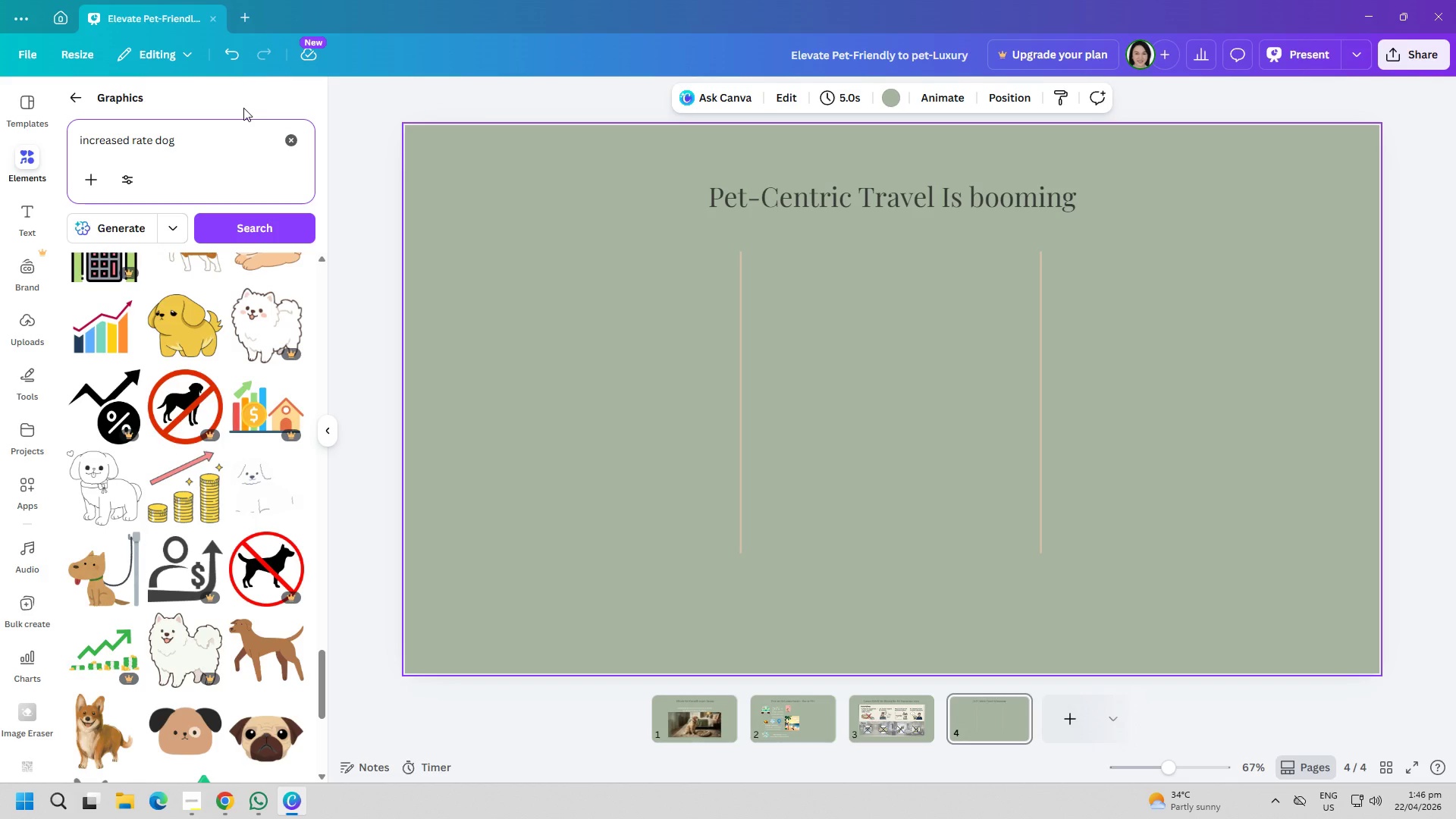 
left_click([225, 149])
 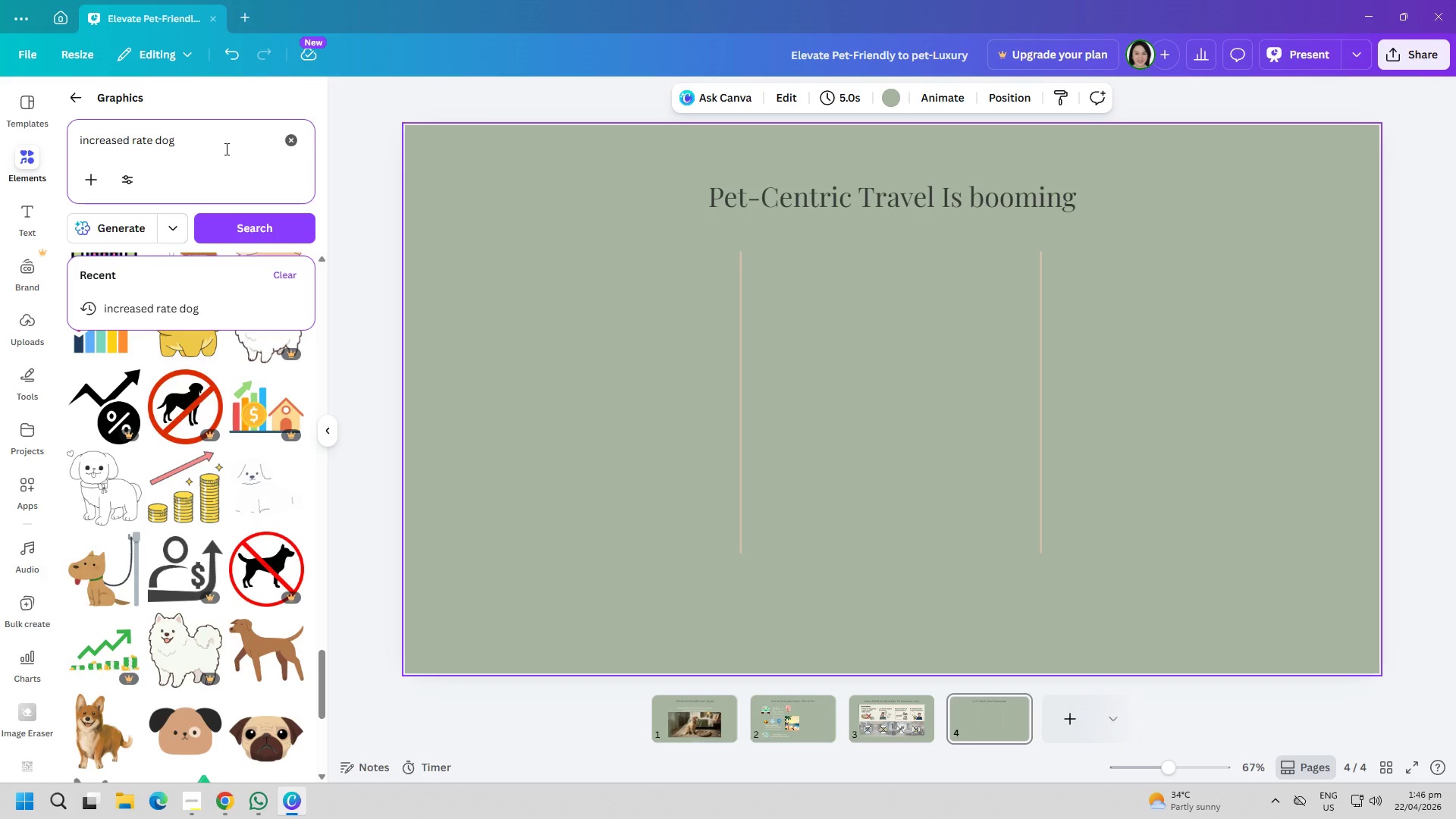 
key(Backspace)
 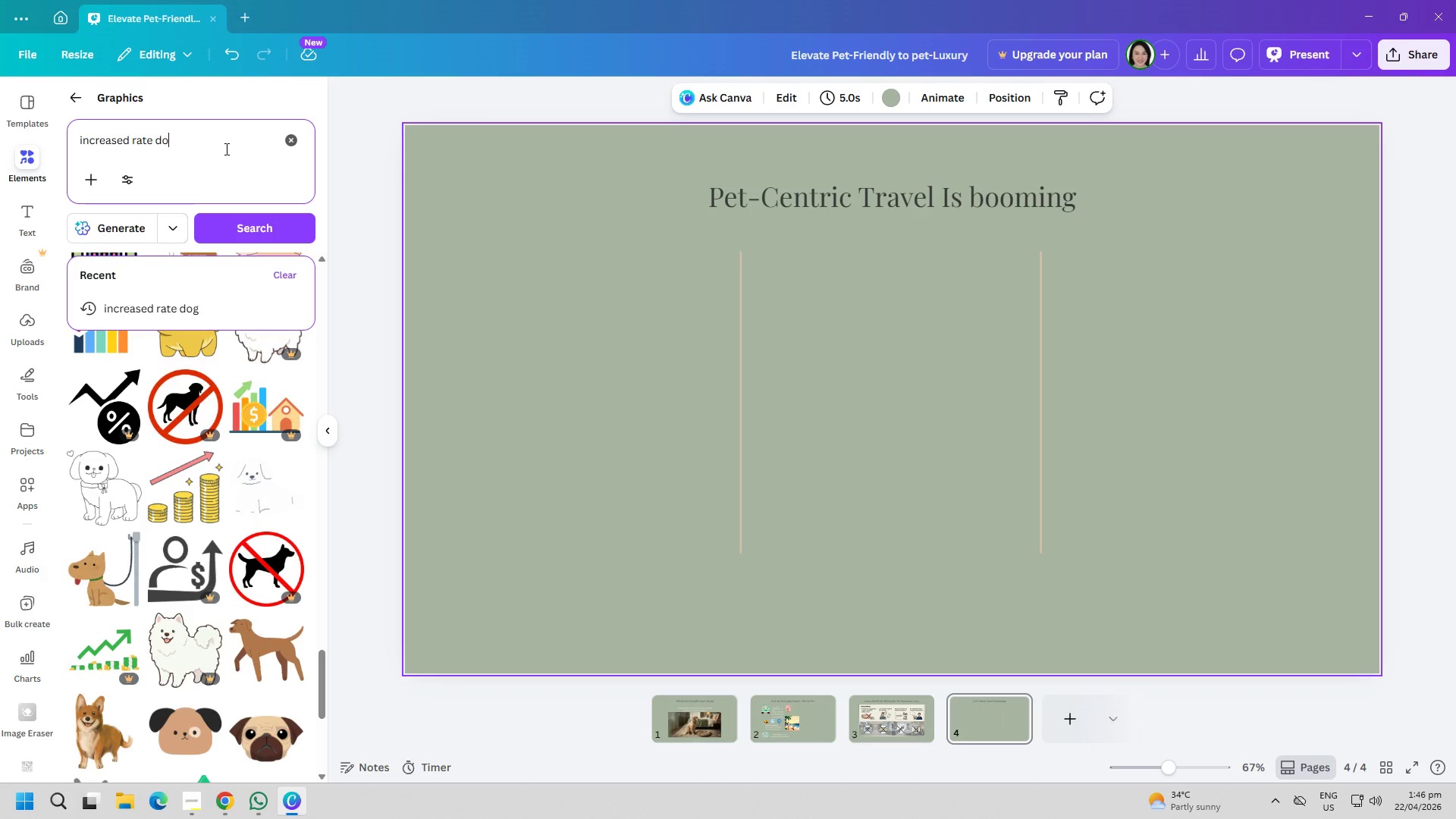 
key(Backspace)
 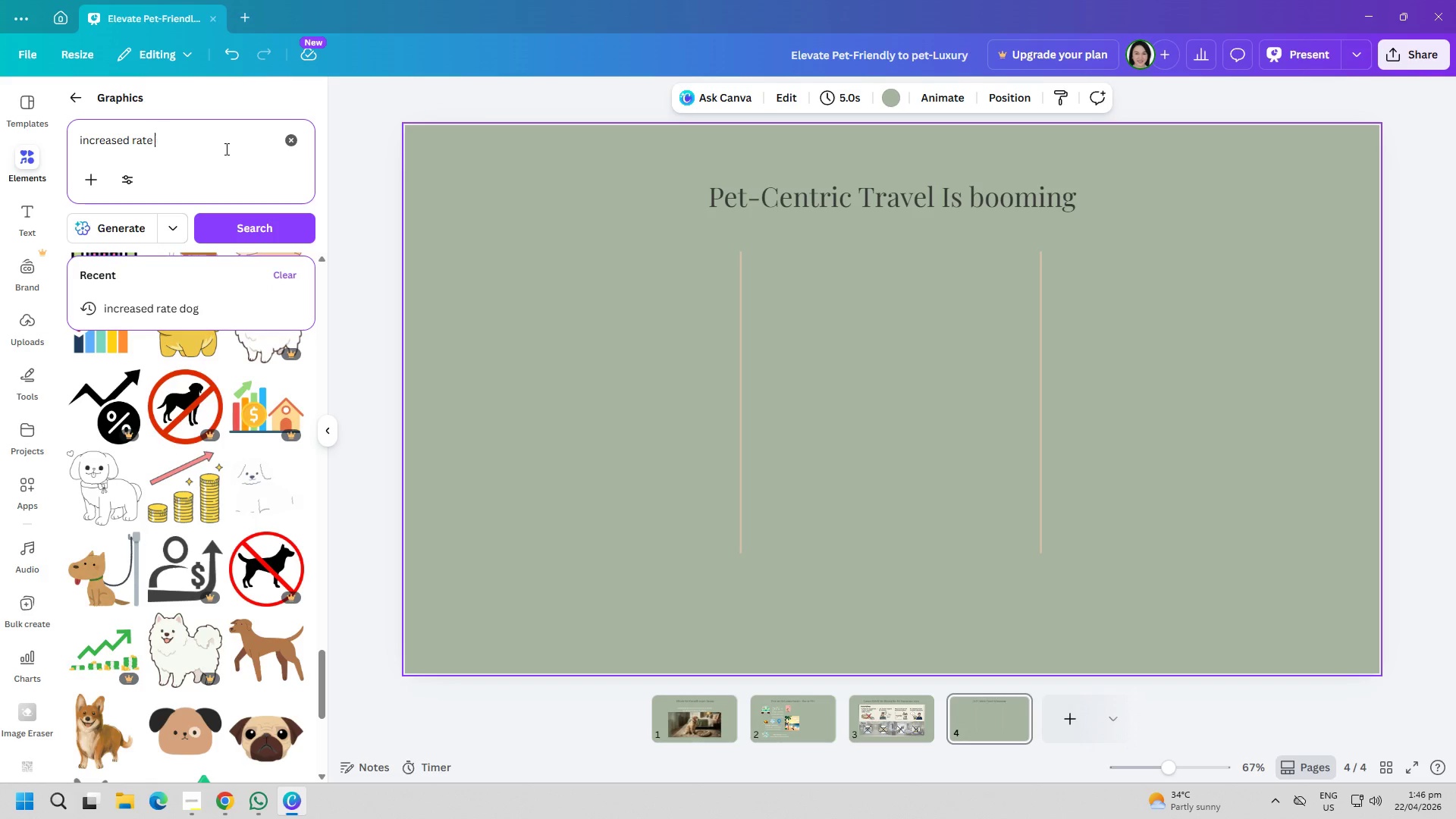 
key(Backspace)
 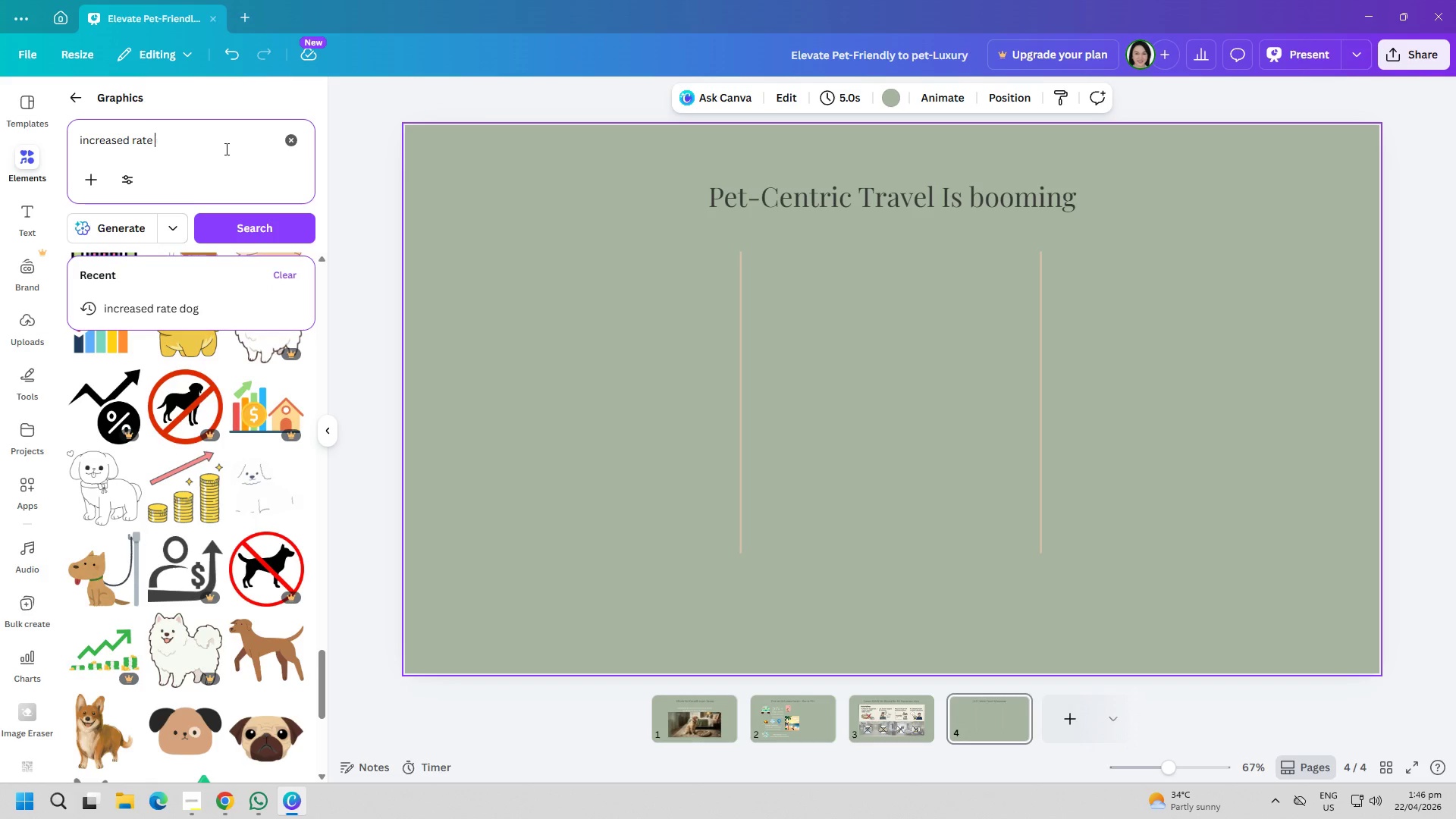 
key(Backspace)
 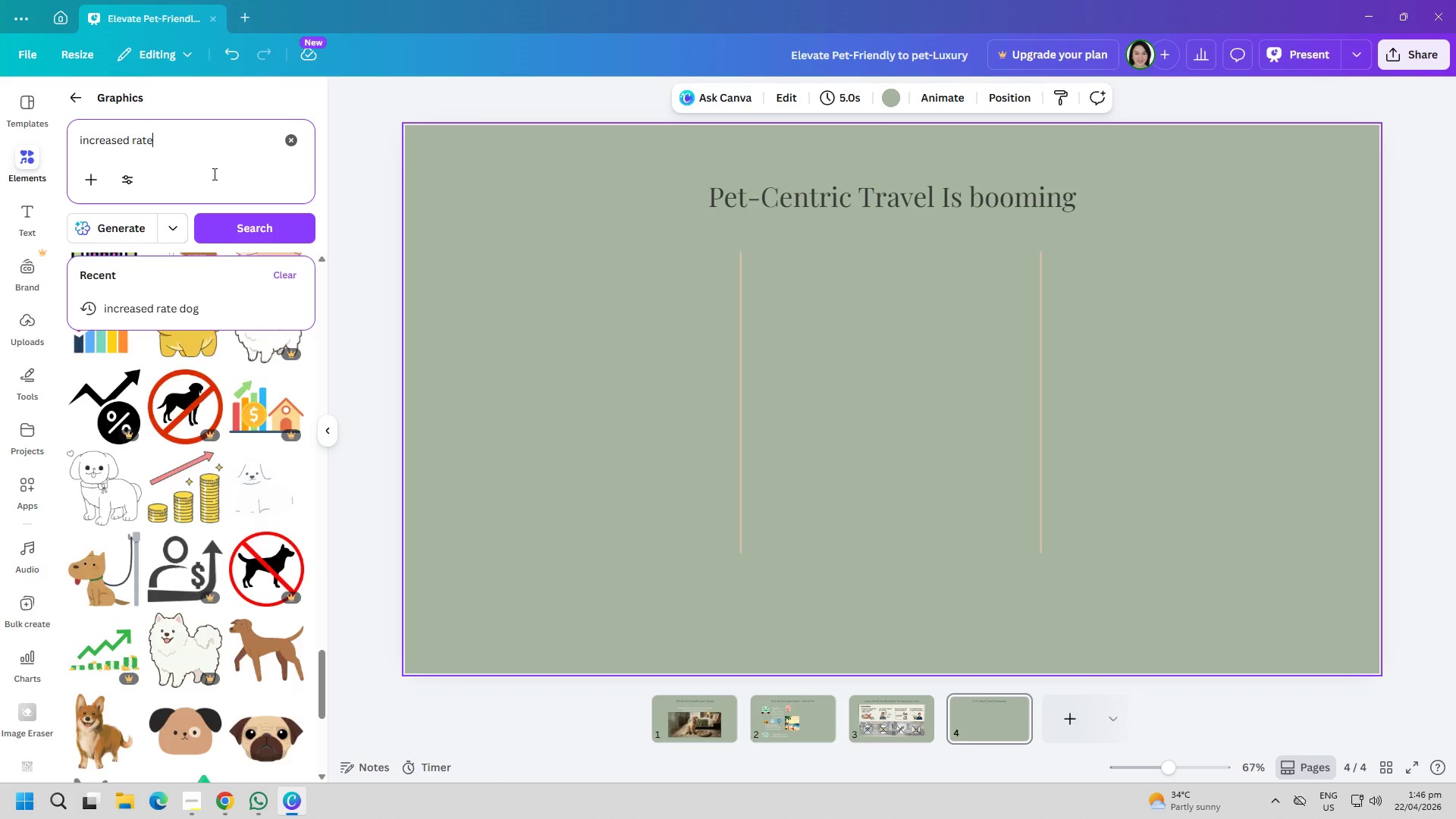 
key(Enter)
 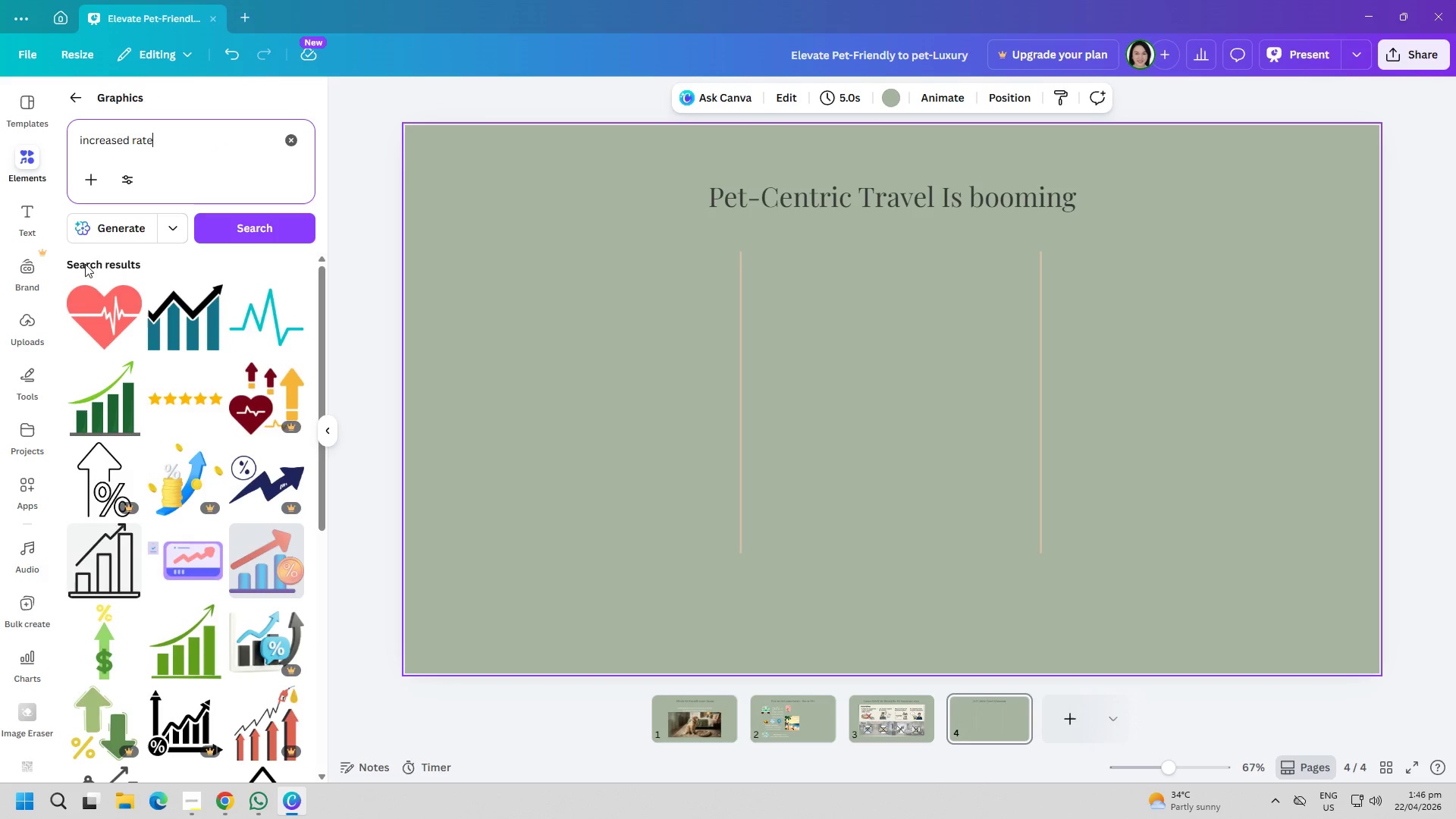 
left_click([175, 332])
 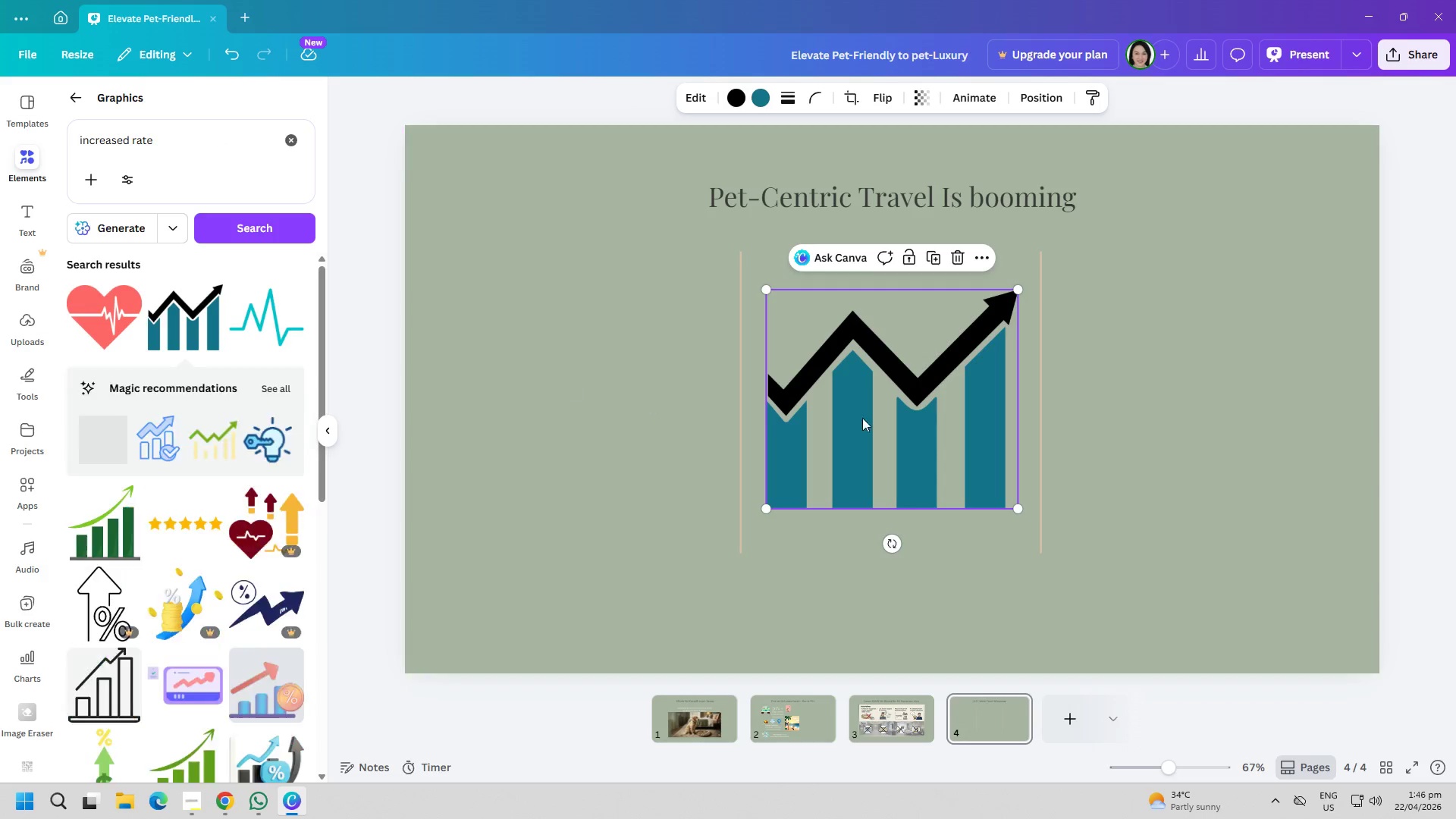 
left_click_drag(start_coordinate=[868, 418], to_coordinate=[597, 389])
 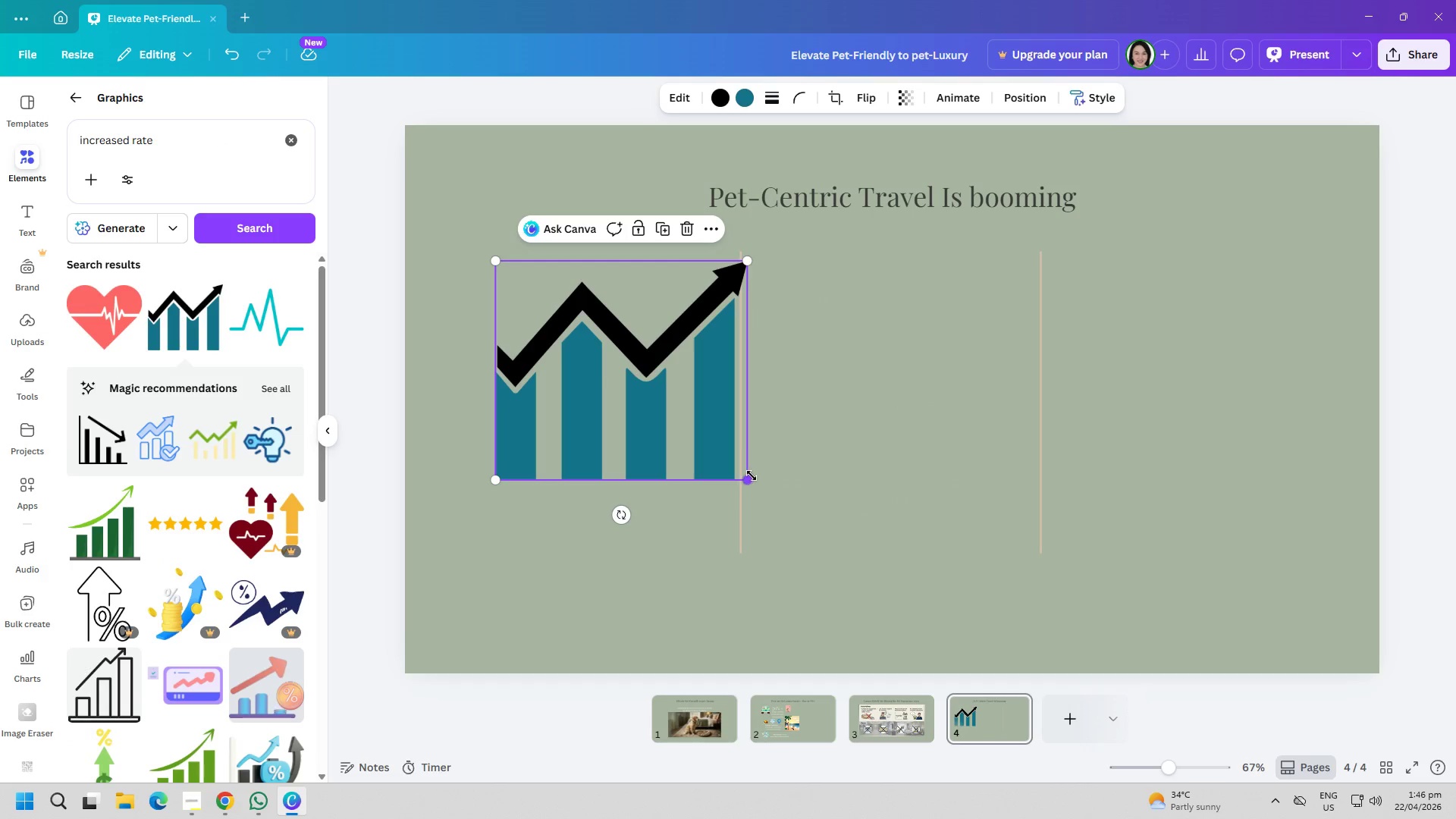 
left_click_drag(start_coordinate=[751, 478], to_coordinate=[665, 412])
 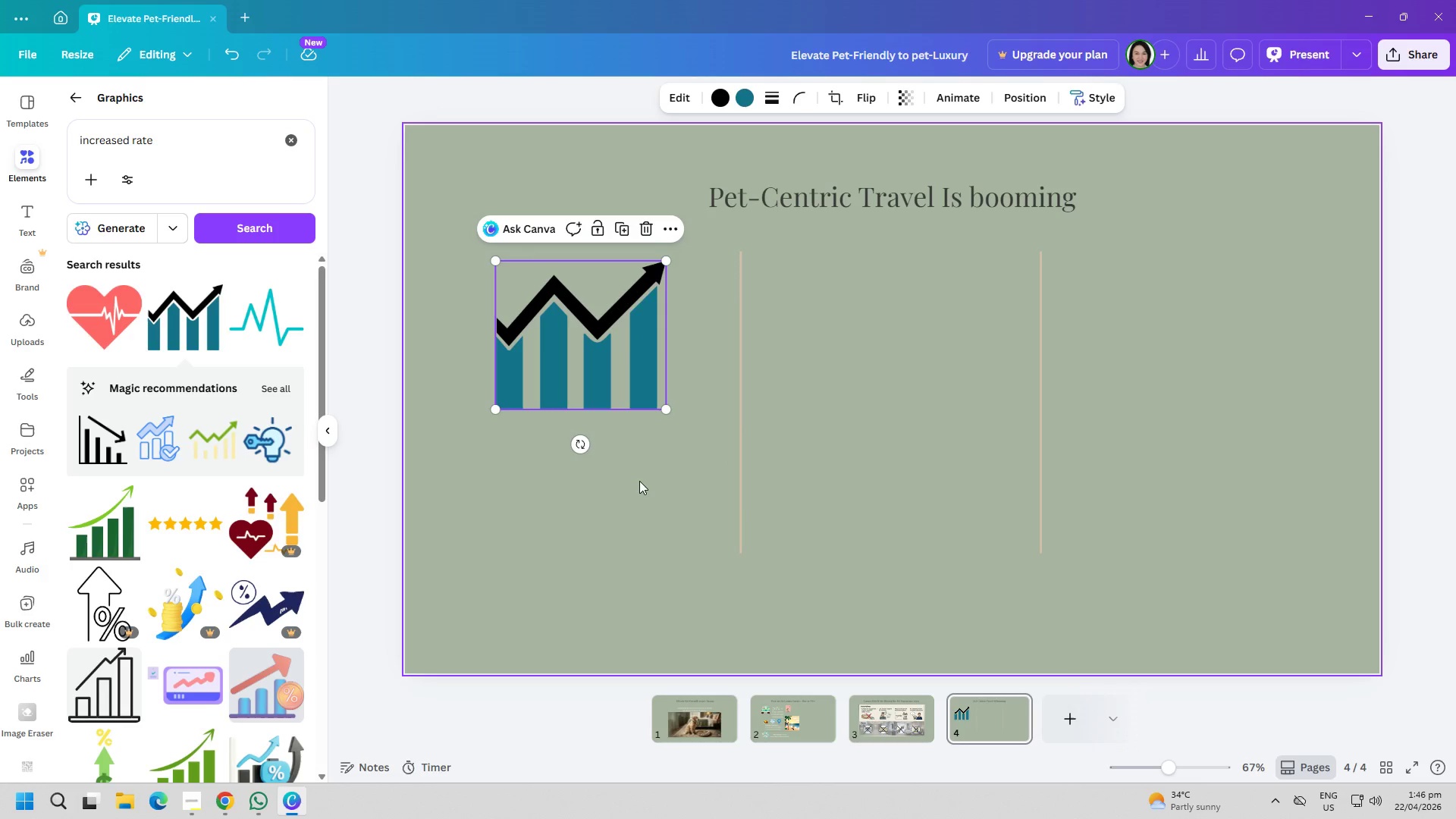 
left_click([639, 481])
 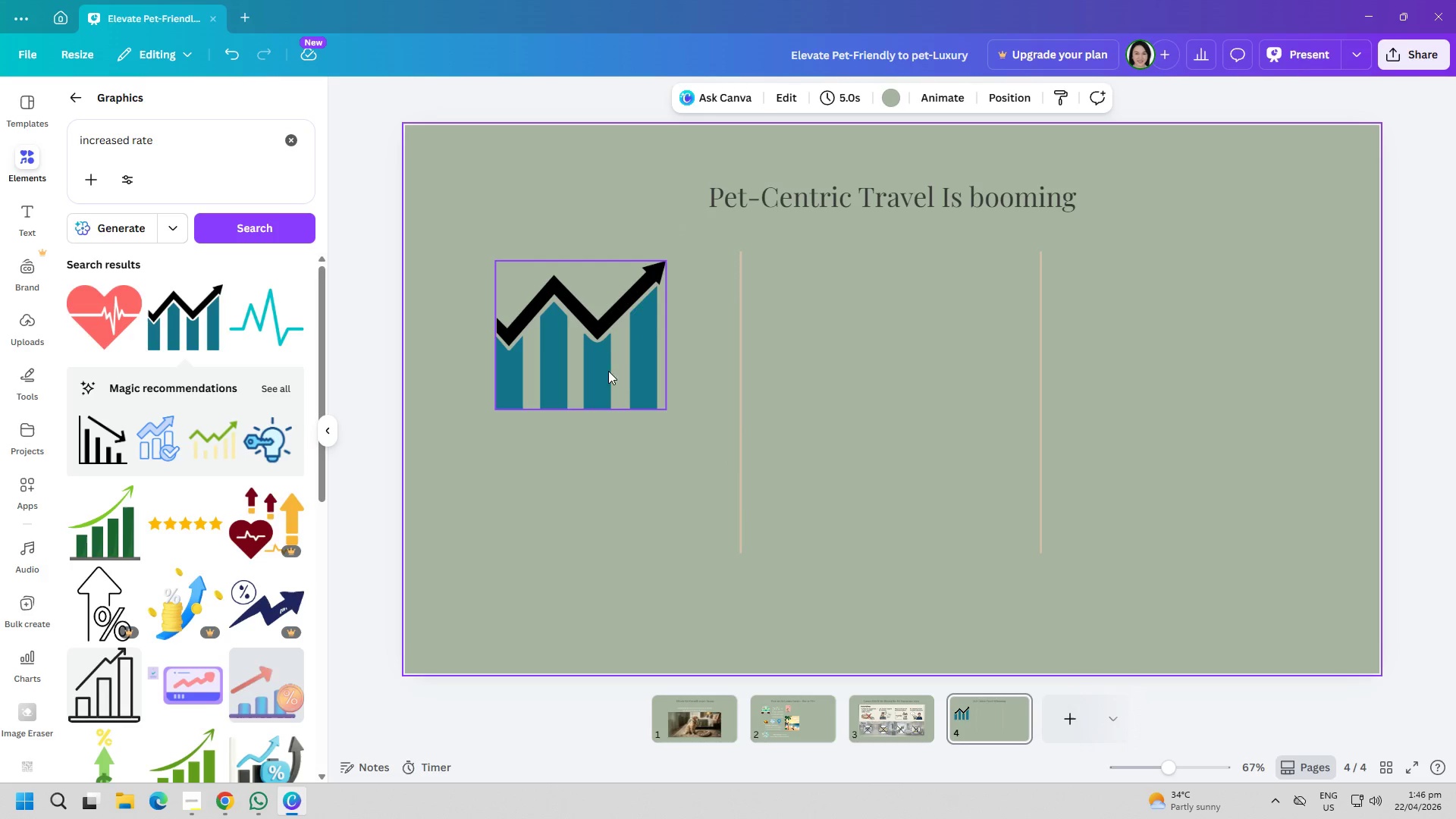 
left_click_drag(start_coordinate=[607, 359], to_coordinate=[634, 350])
 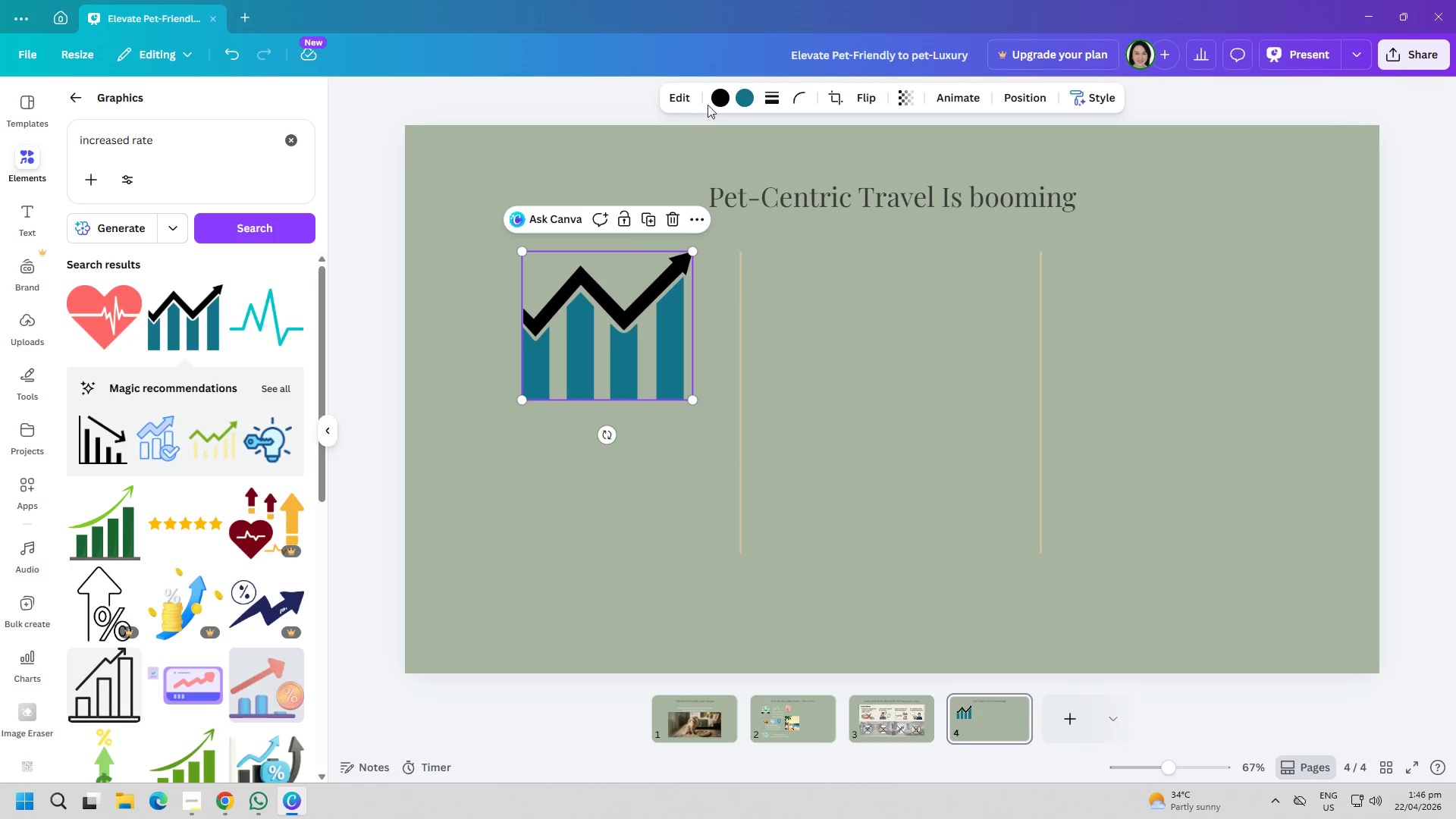 
left_click([714, 101])
 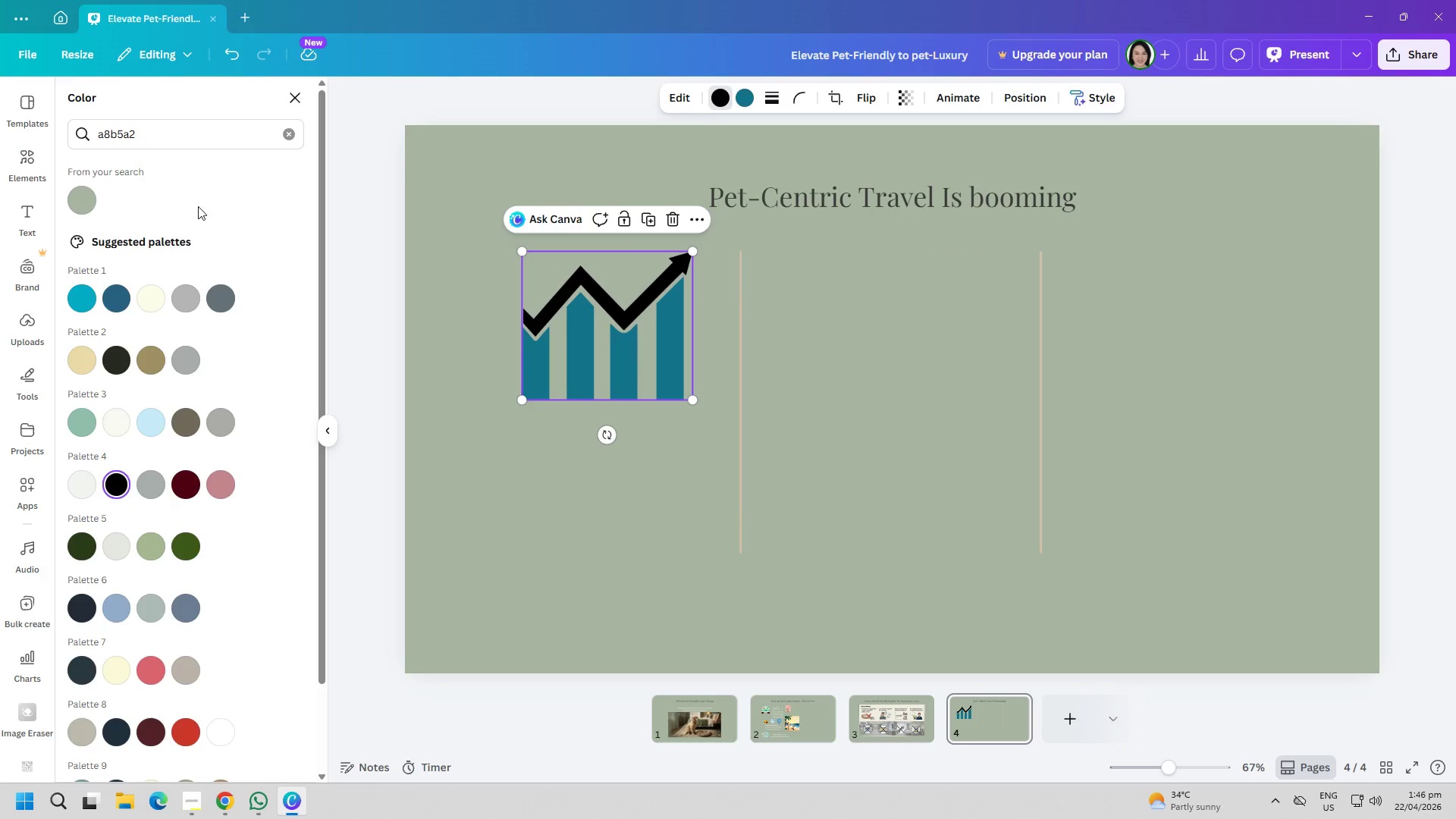 
left_click([89, 196])
 